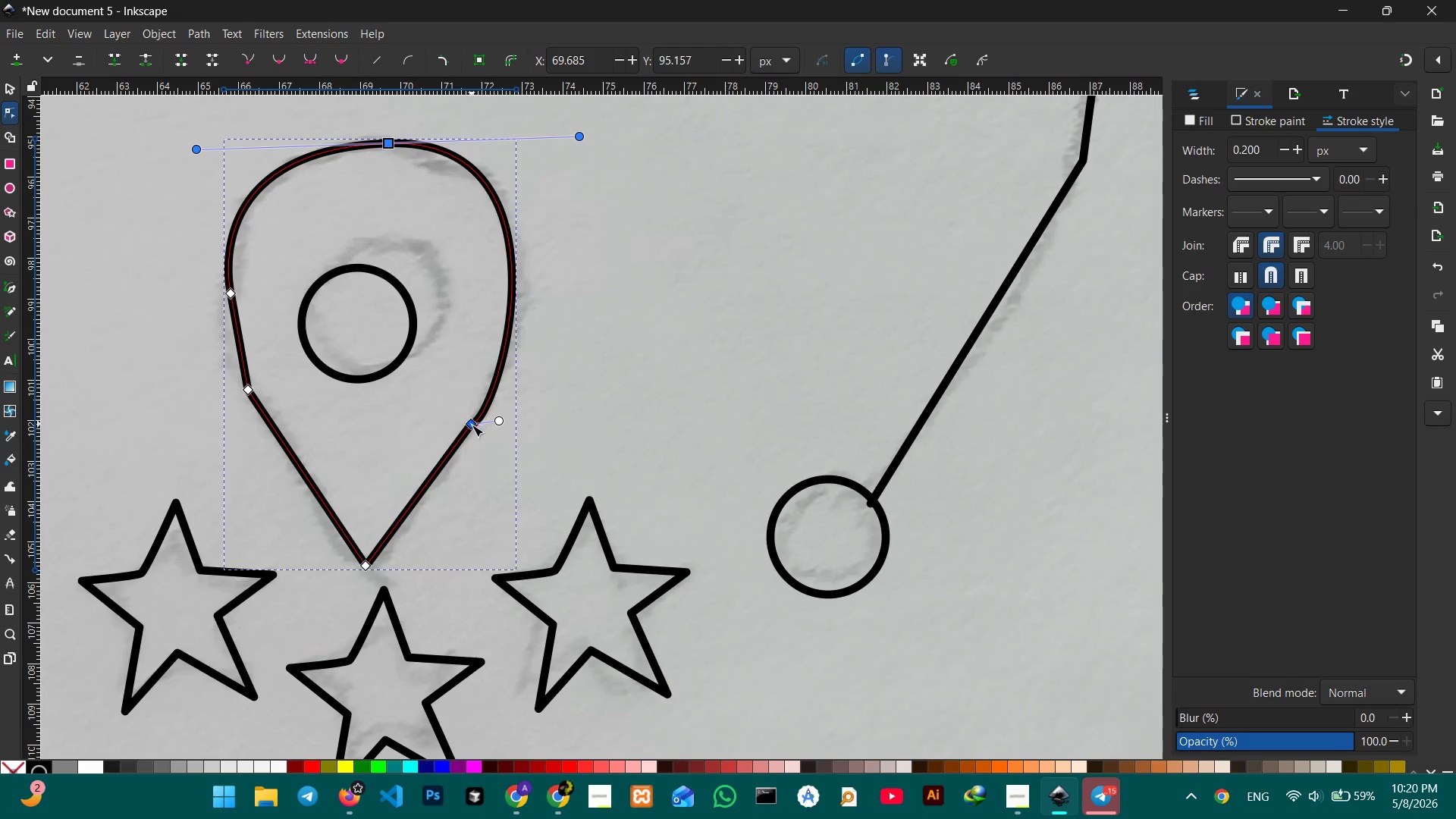 
left_click([472, 425])
 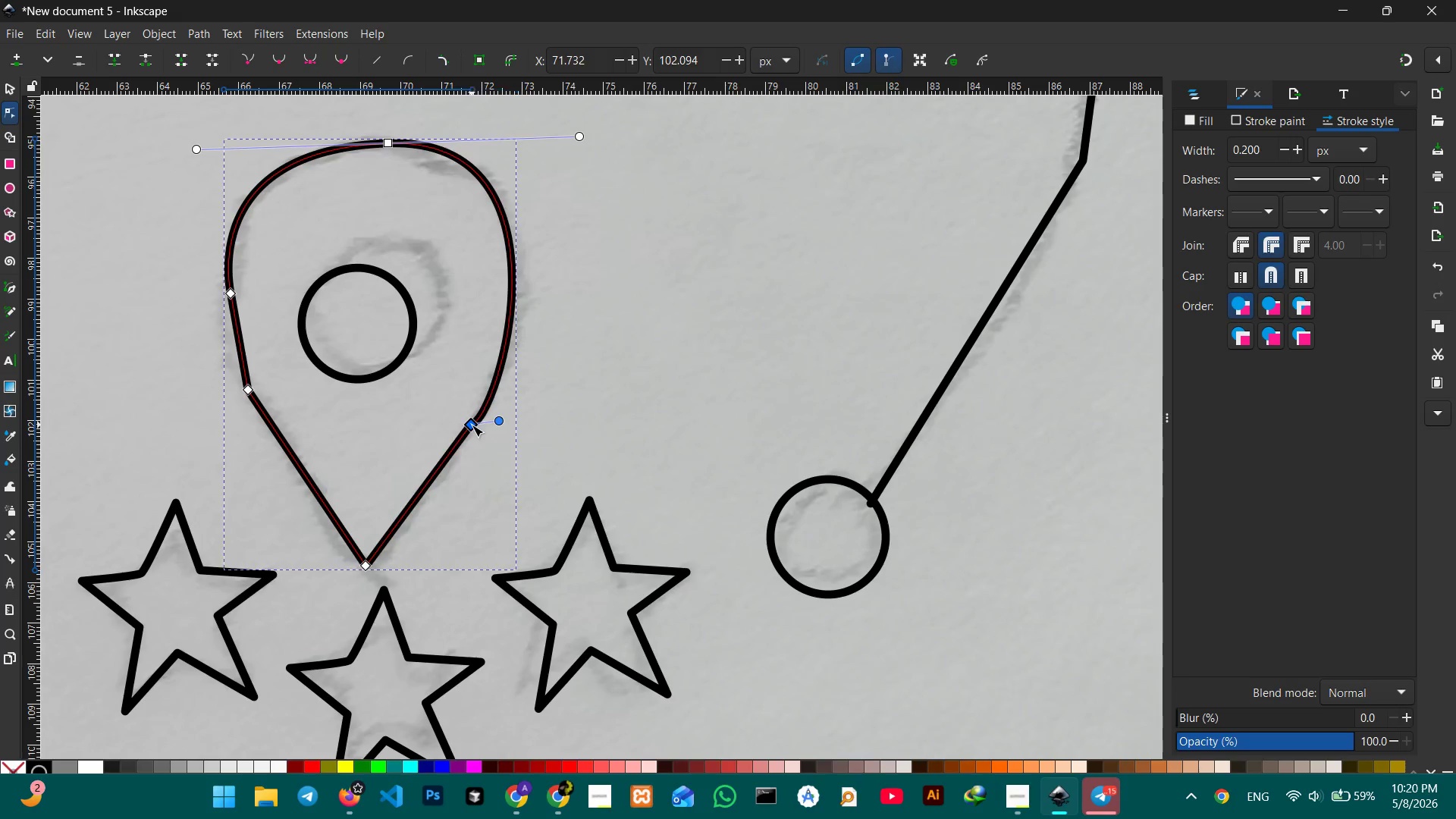 
key(Backspace)
 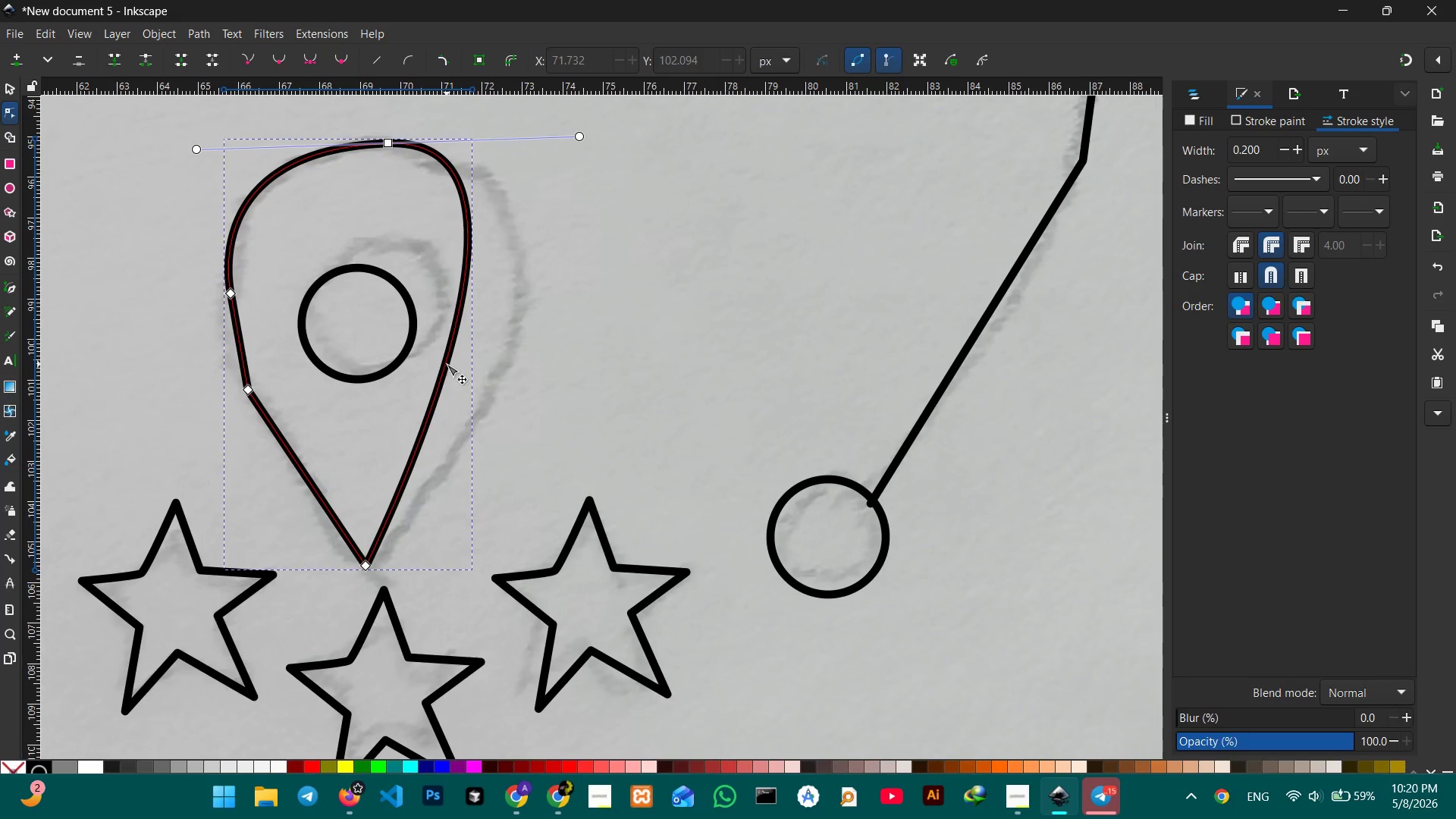 
left_click_drag(start_coordinate=[447, 364], to_coordinate=[498, 365])
 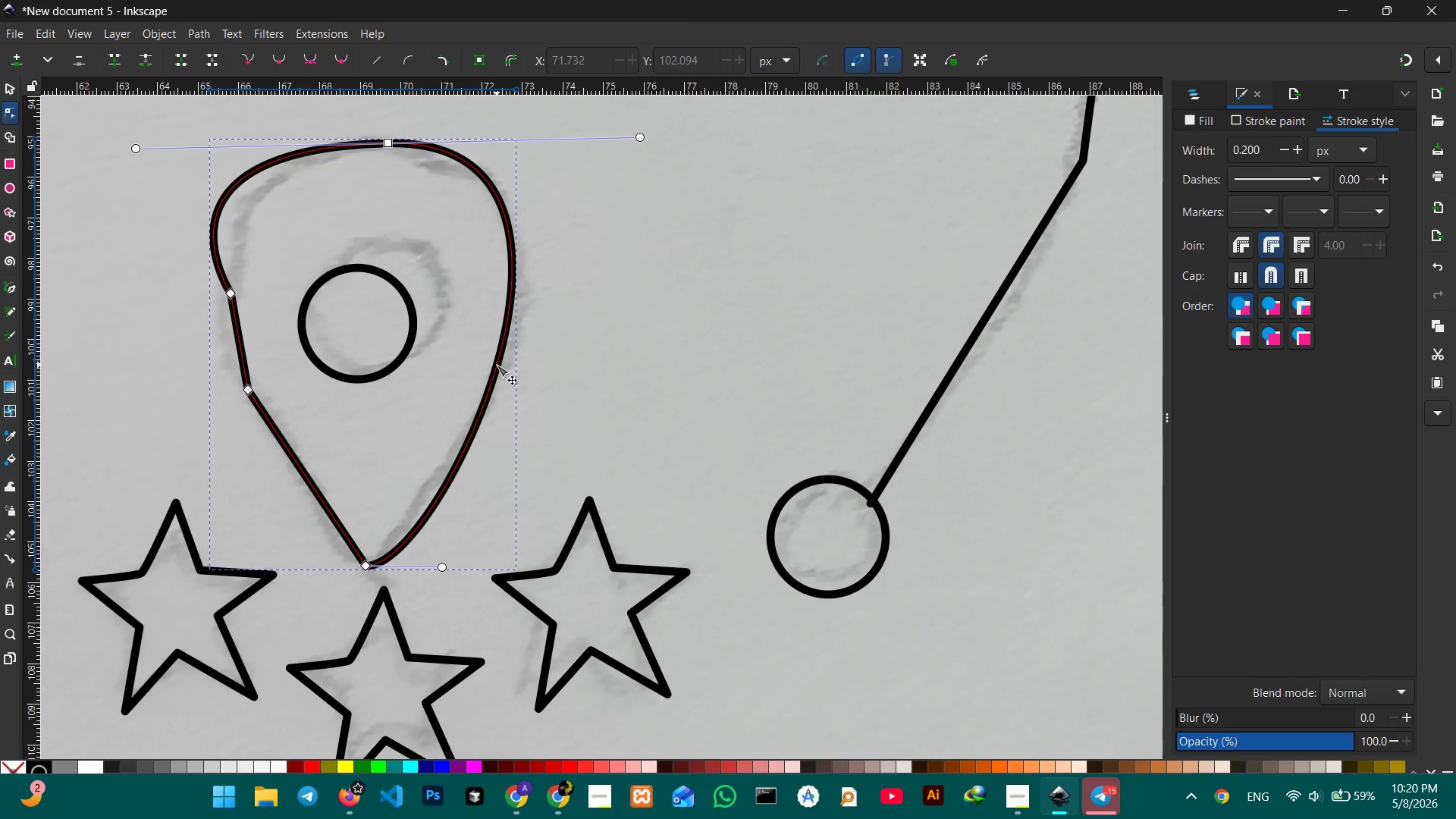 
key(Control+Z)
 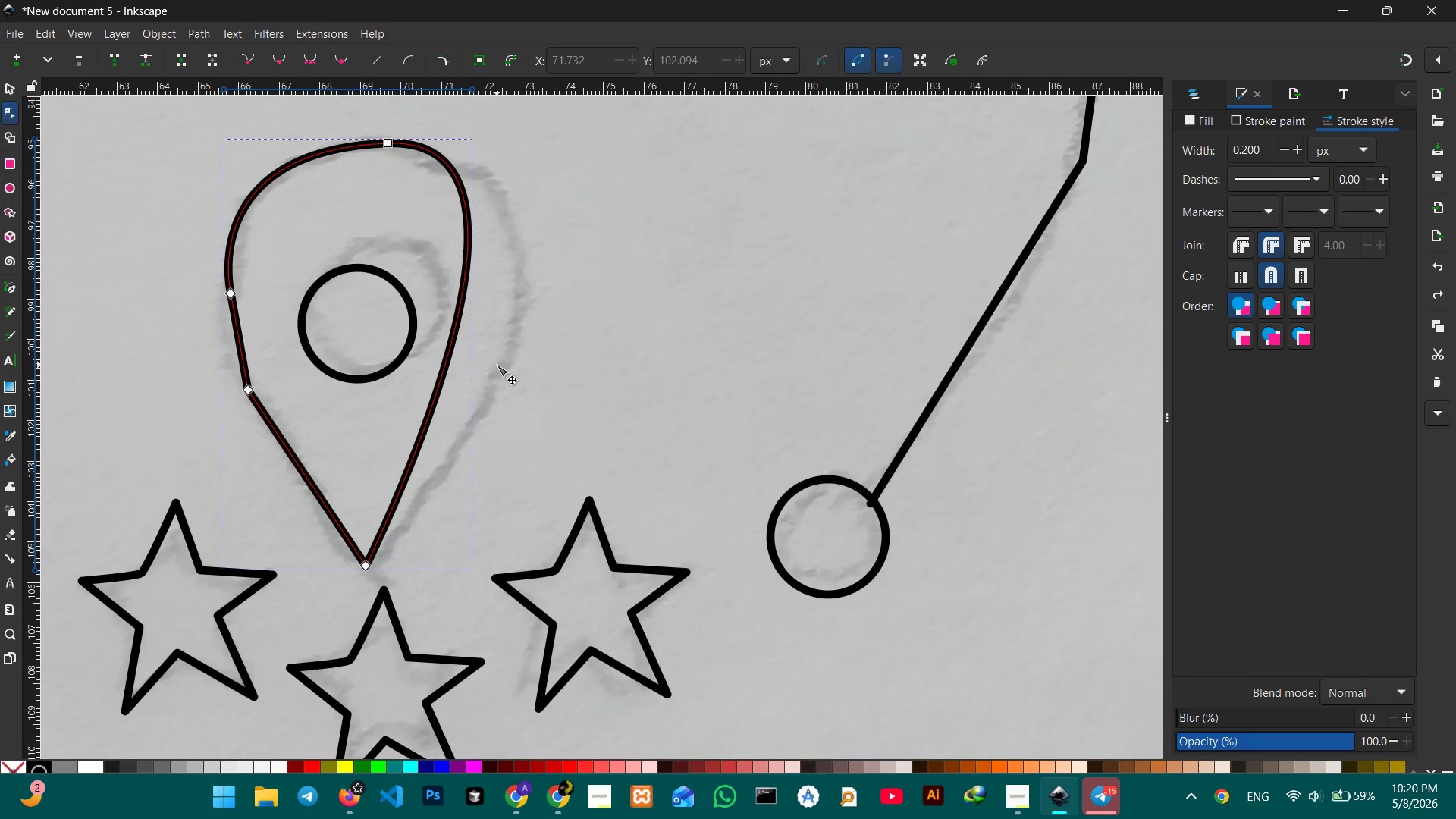 
key(Control+Z)
 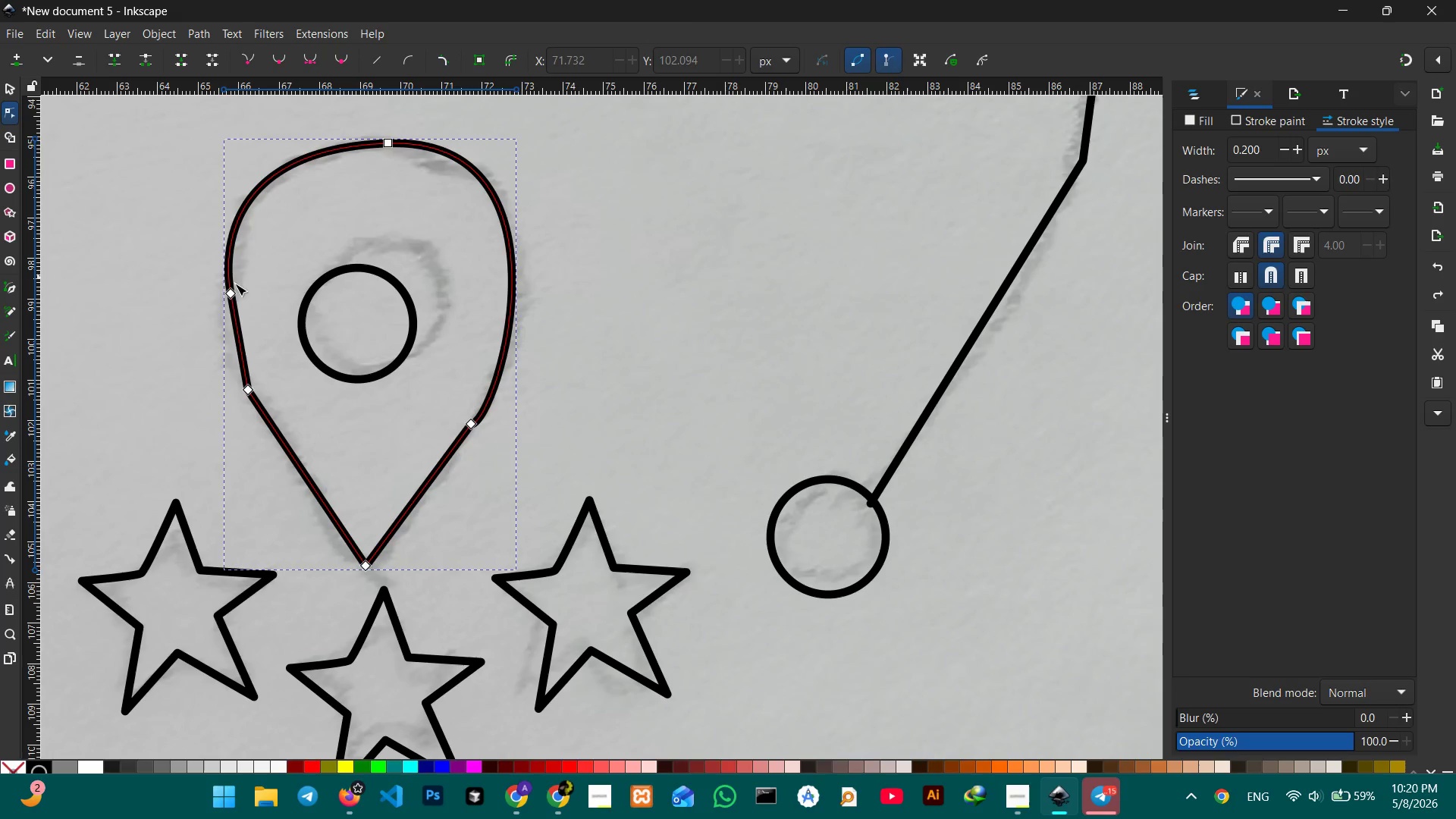 
left_click([231, 292])
 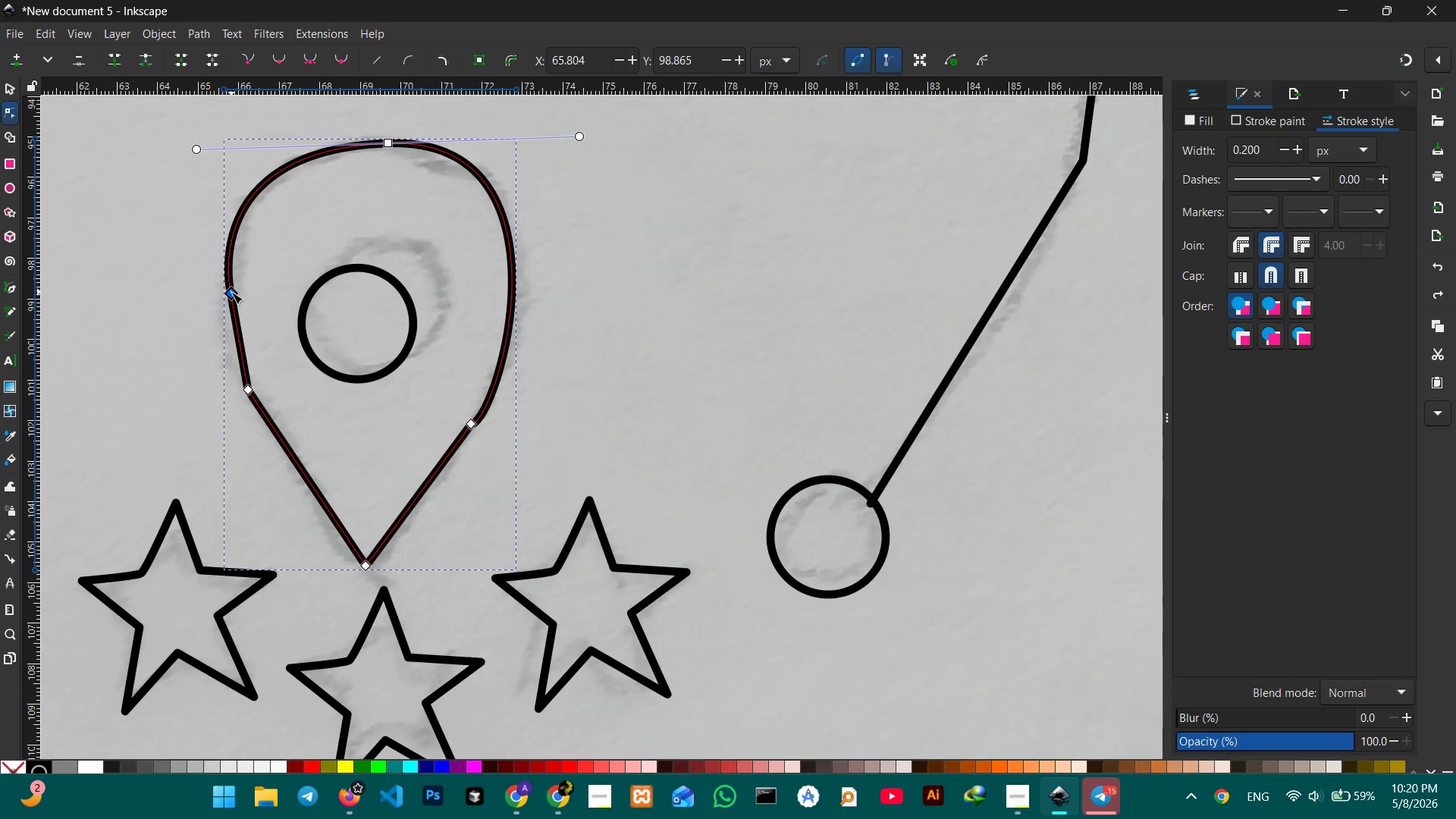 
key(Backspace)
 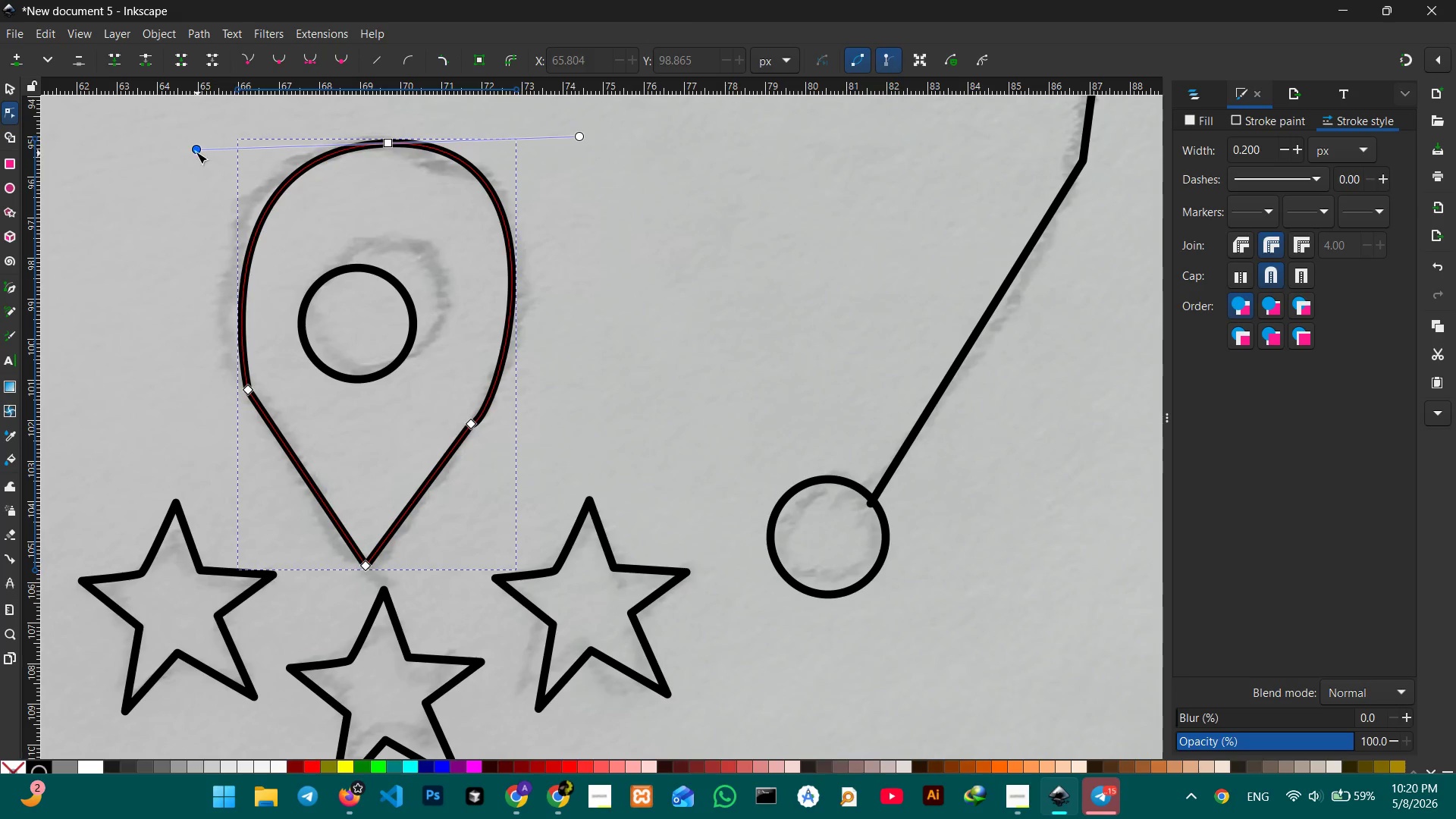 
left_click_drag(start_coordinate=[193, 149], to_coordinate=[192, 135])
 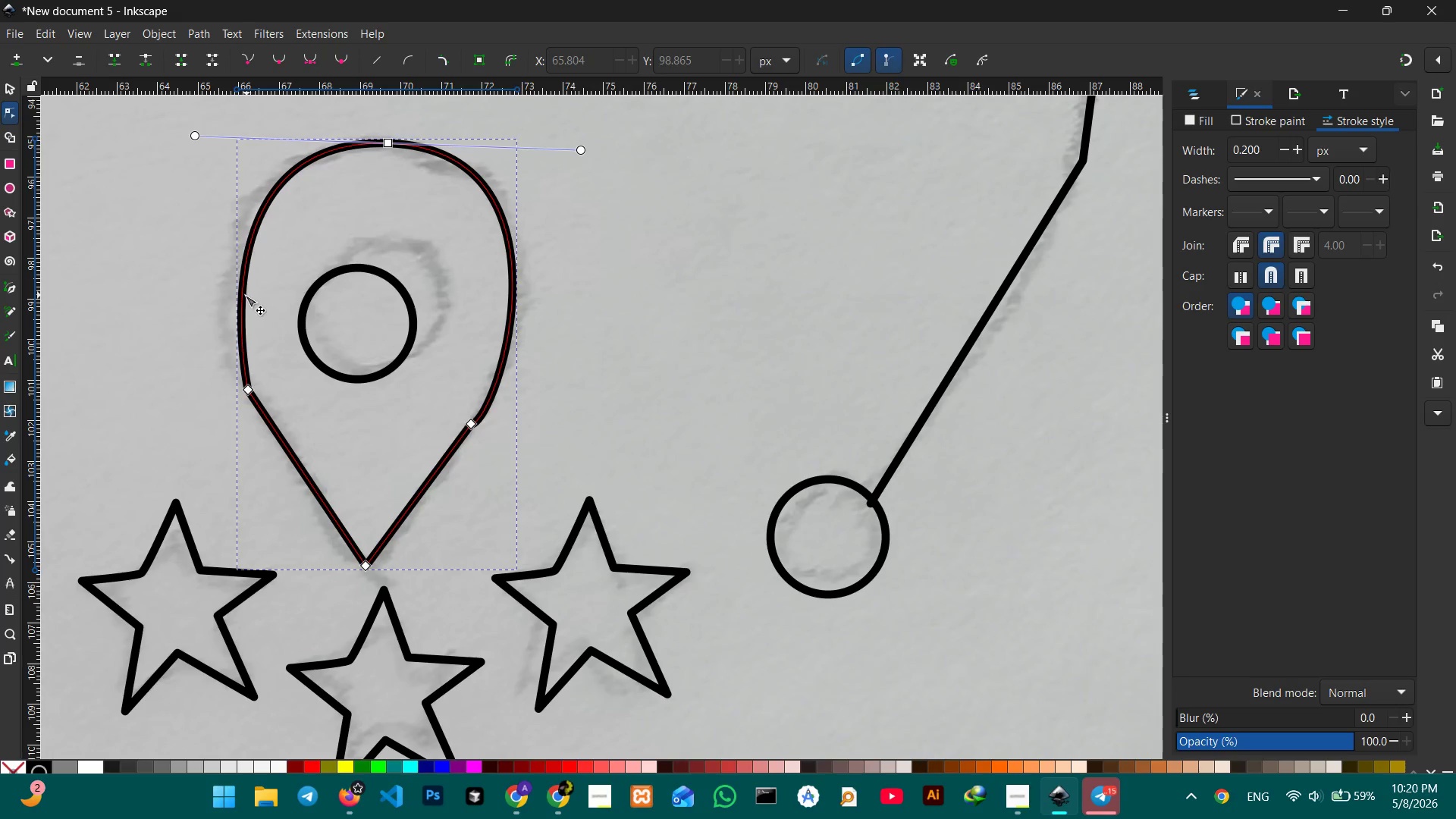 
left_click_drag(start_coordinate=[242, 295], to_coordinate=[221, 278])
 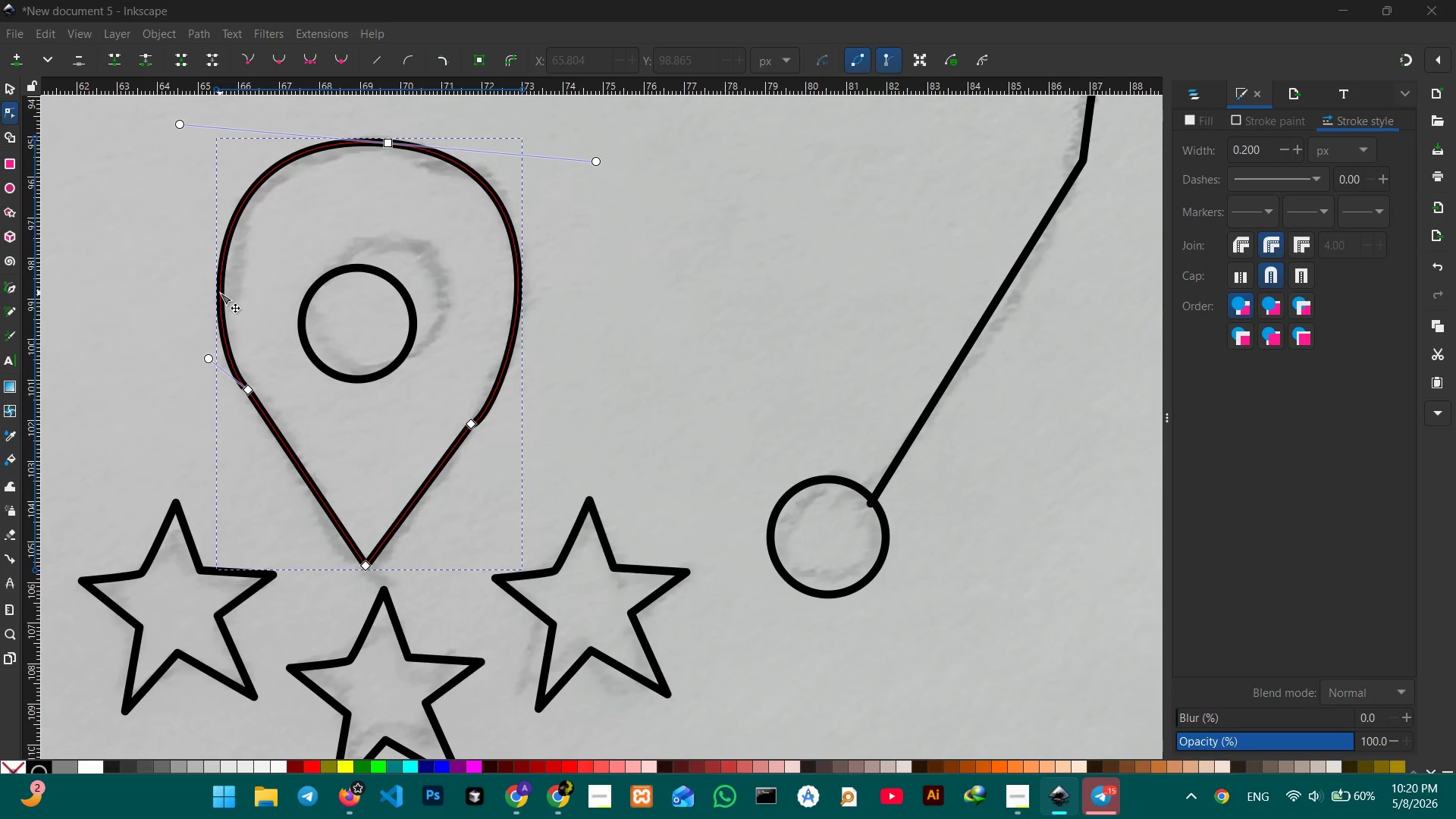 
key(Control+Z)
 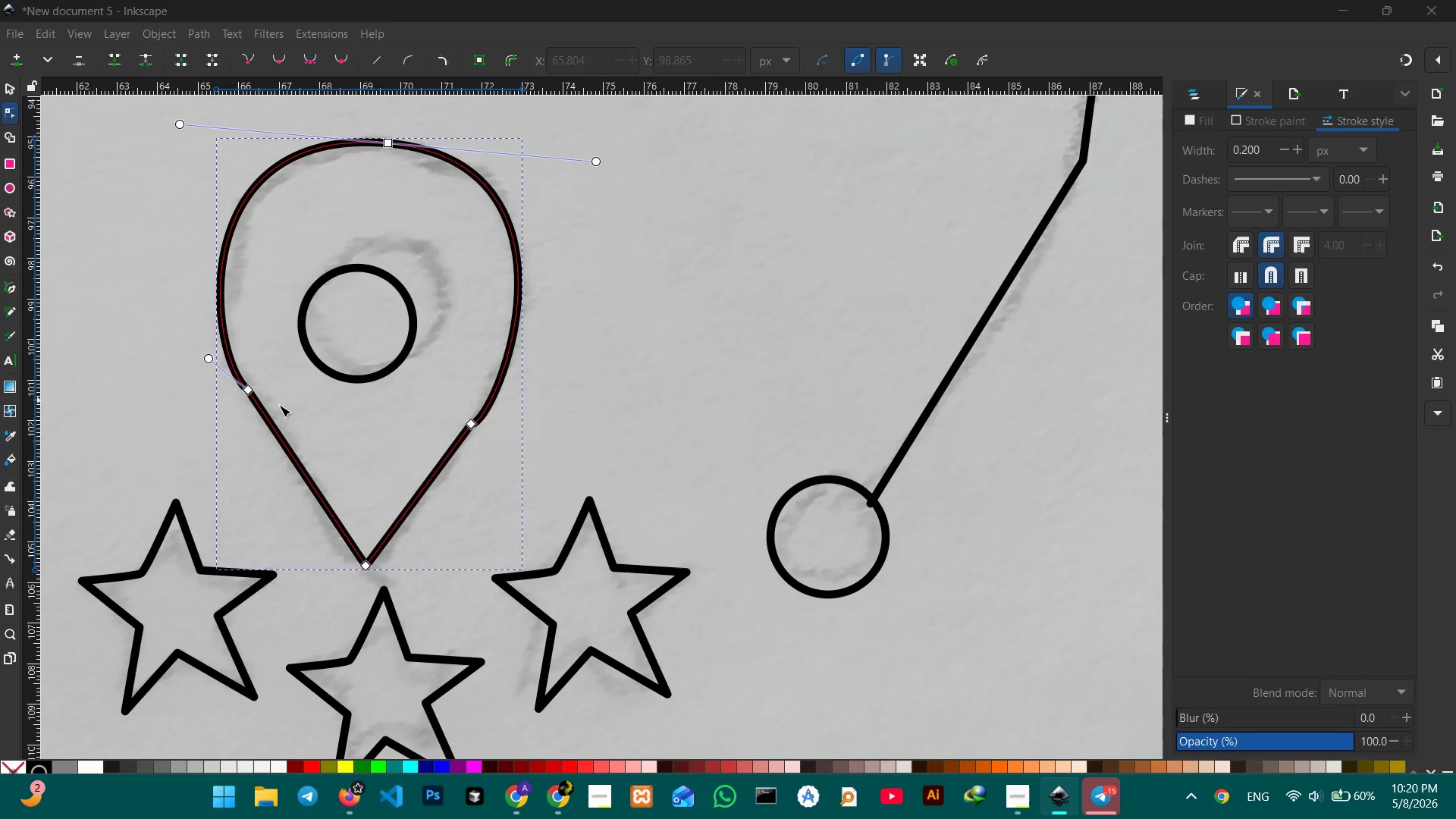 
key(Control+Z)
 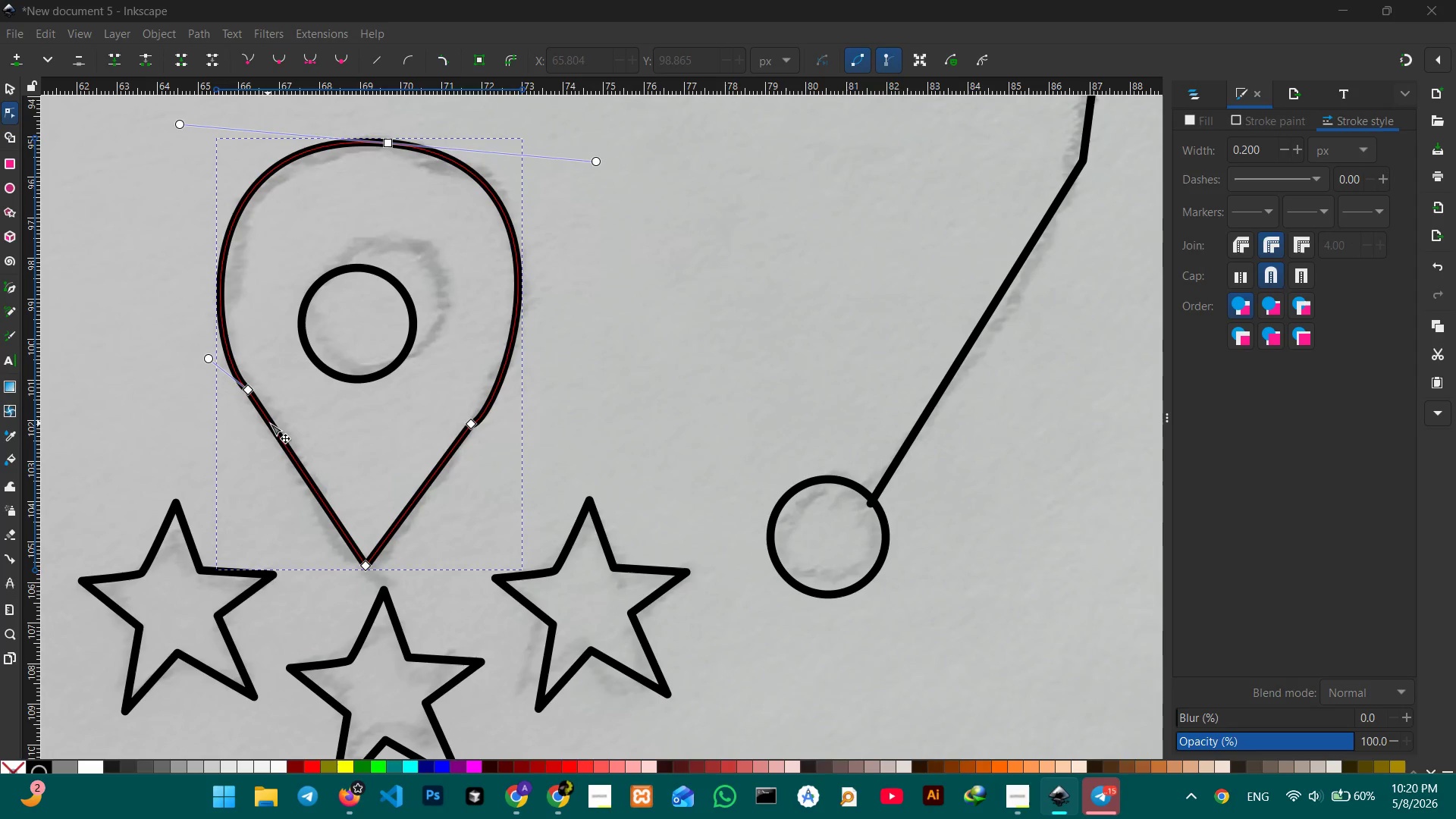 
left_click([271, 423])
 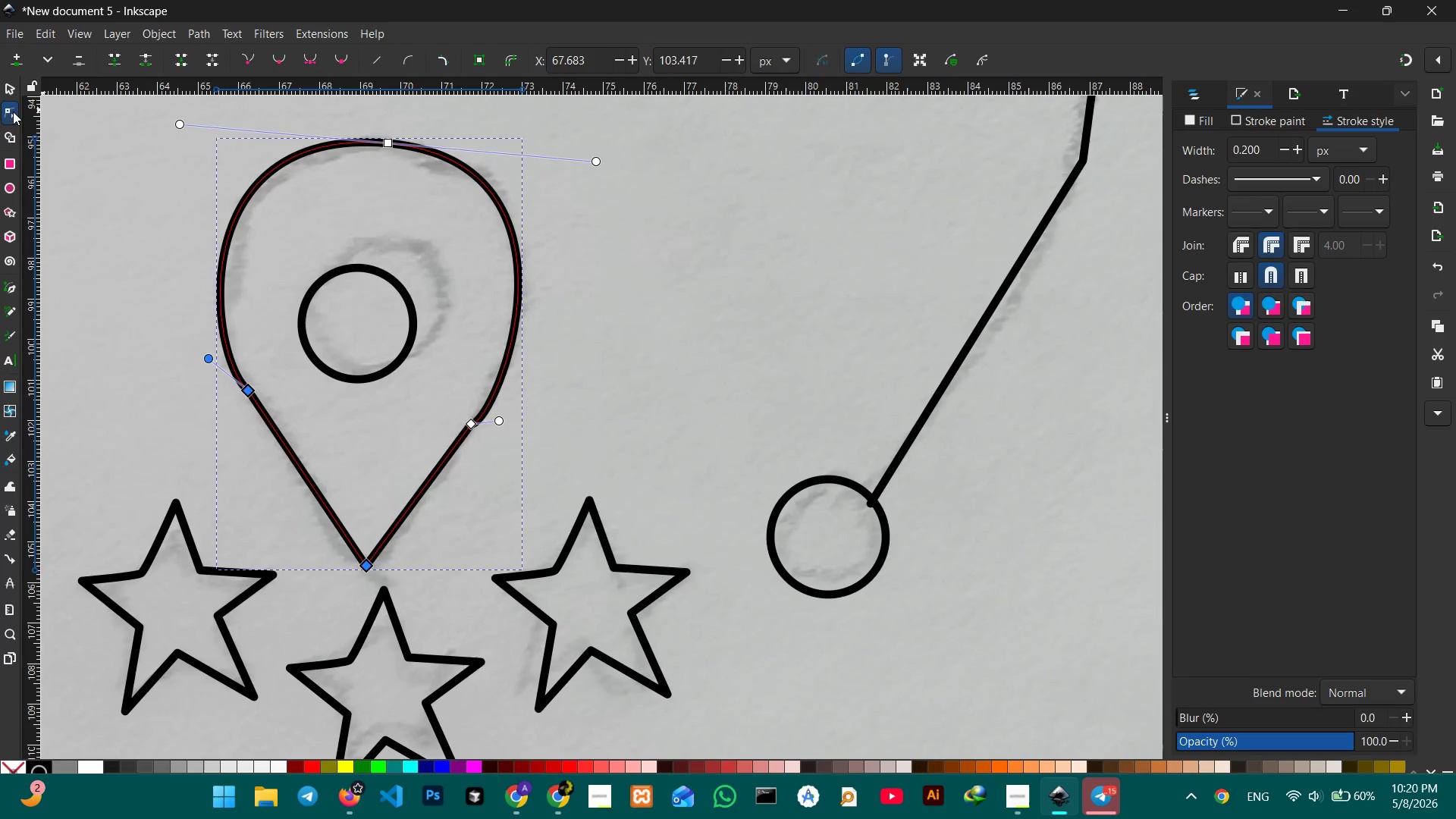 
left_click([12, 112])
 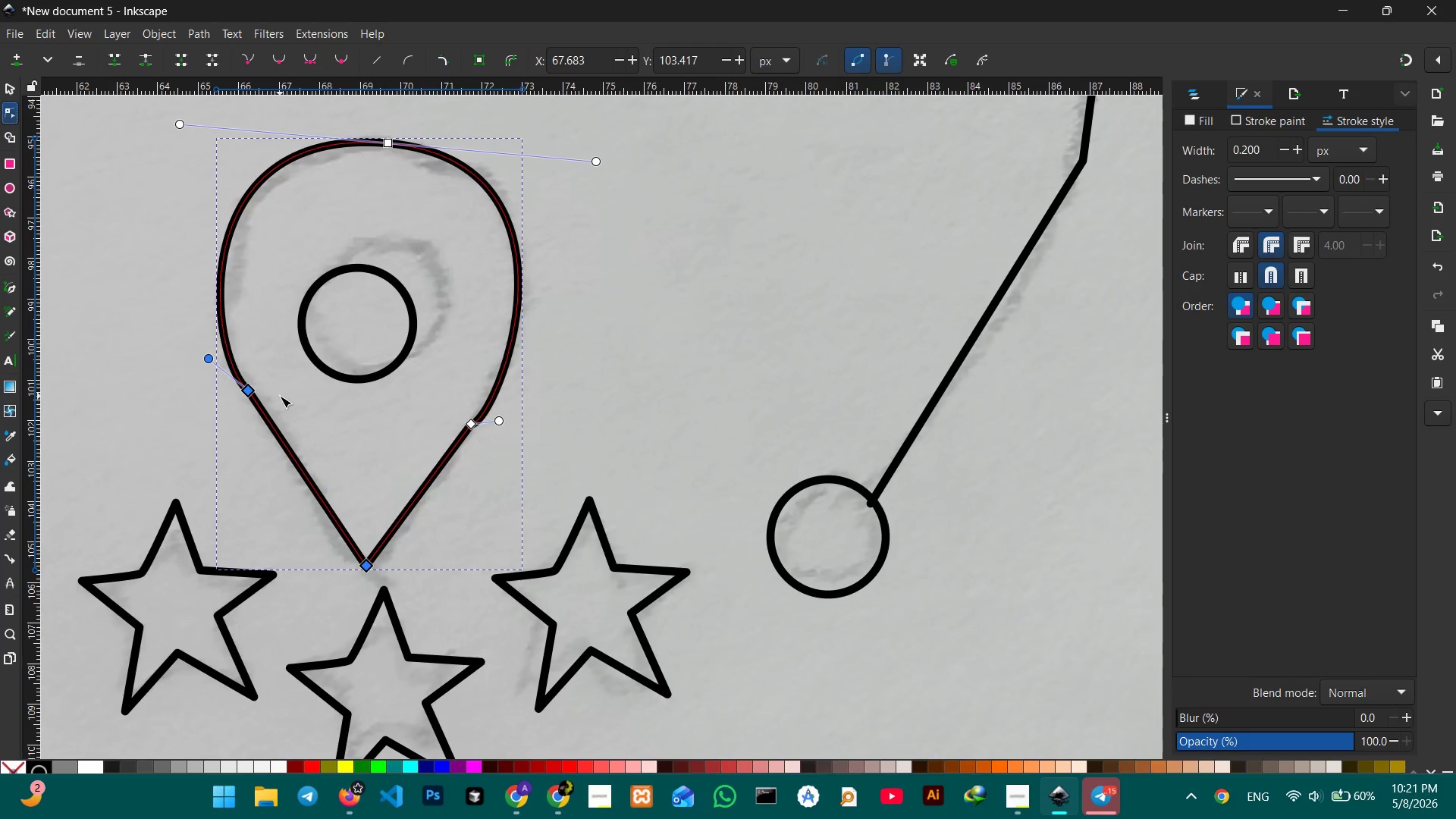 
left_click([280, 396])
 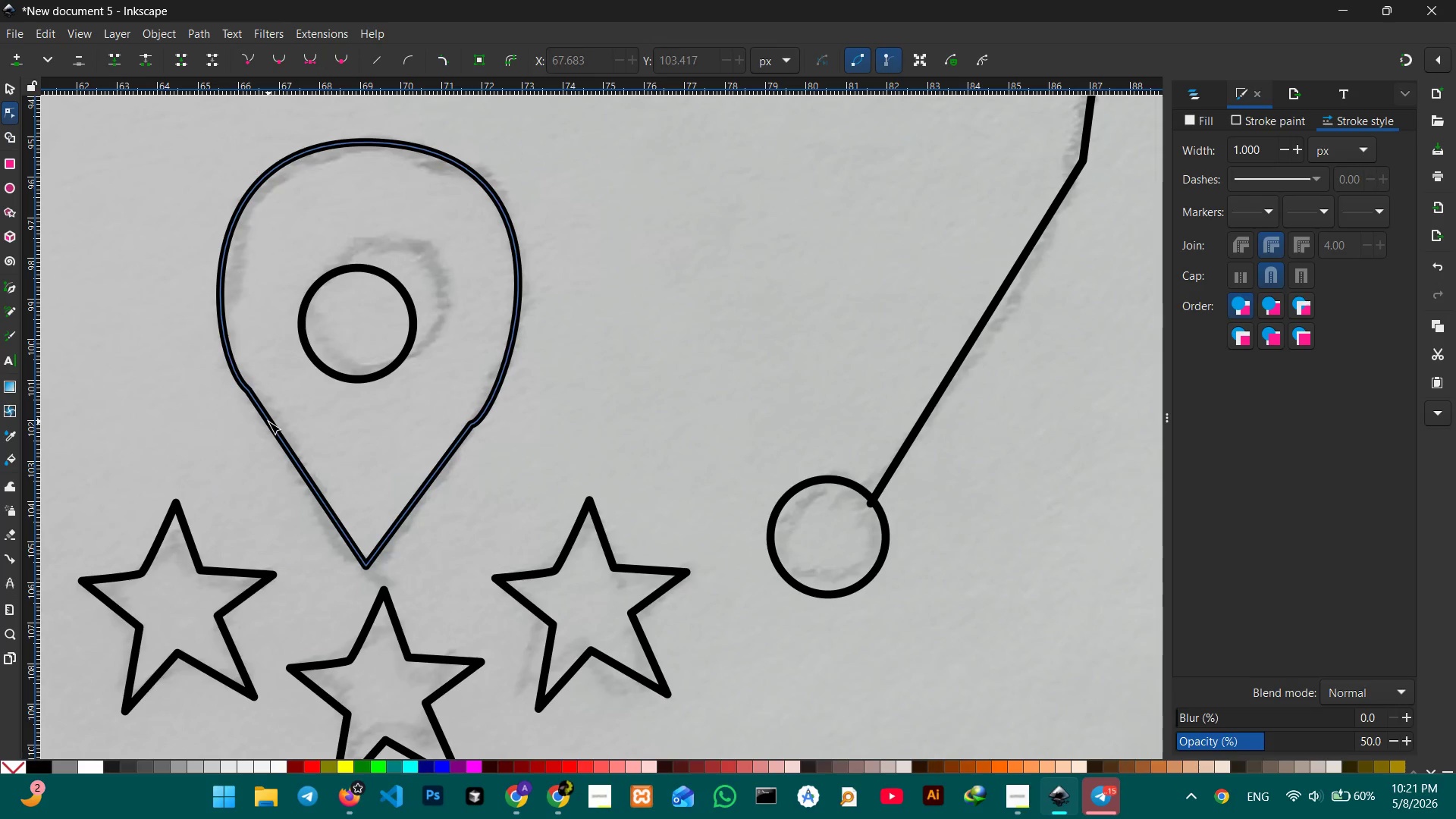 
double_click([268, 422])
 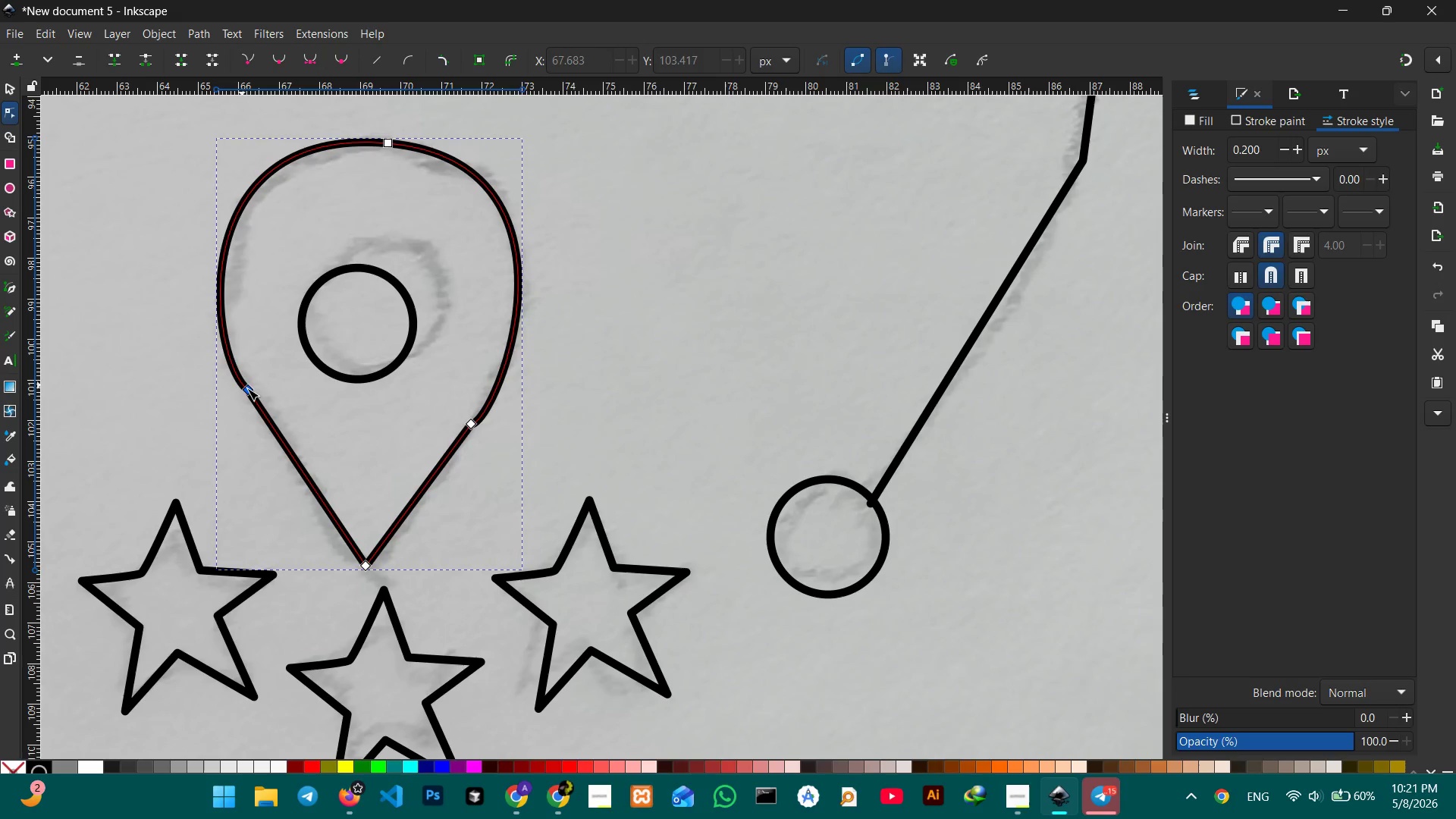 
left_click([247, 388])
 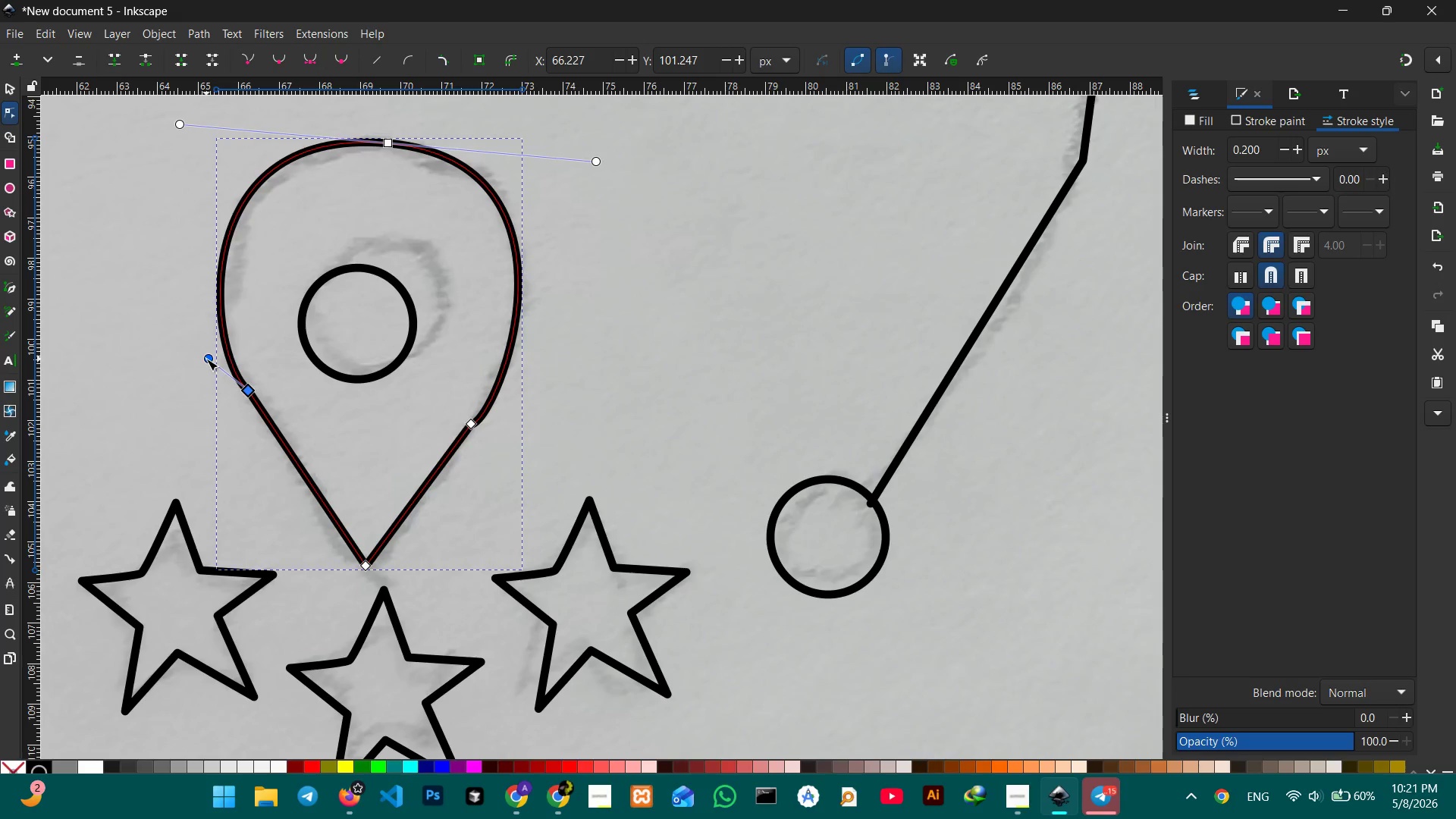 
left_click_drag(start_coordinate=[206, 359], to_coordinate=[221, 341])
 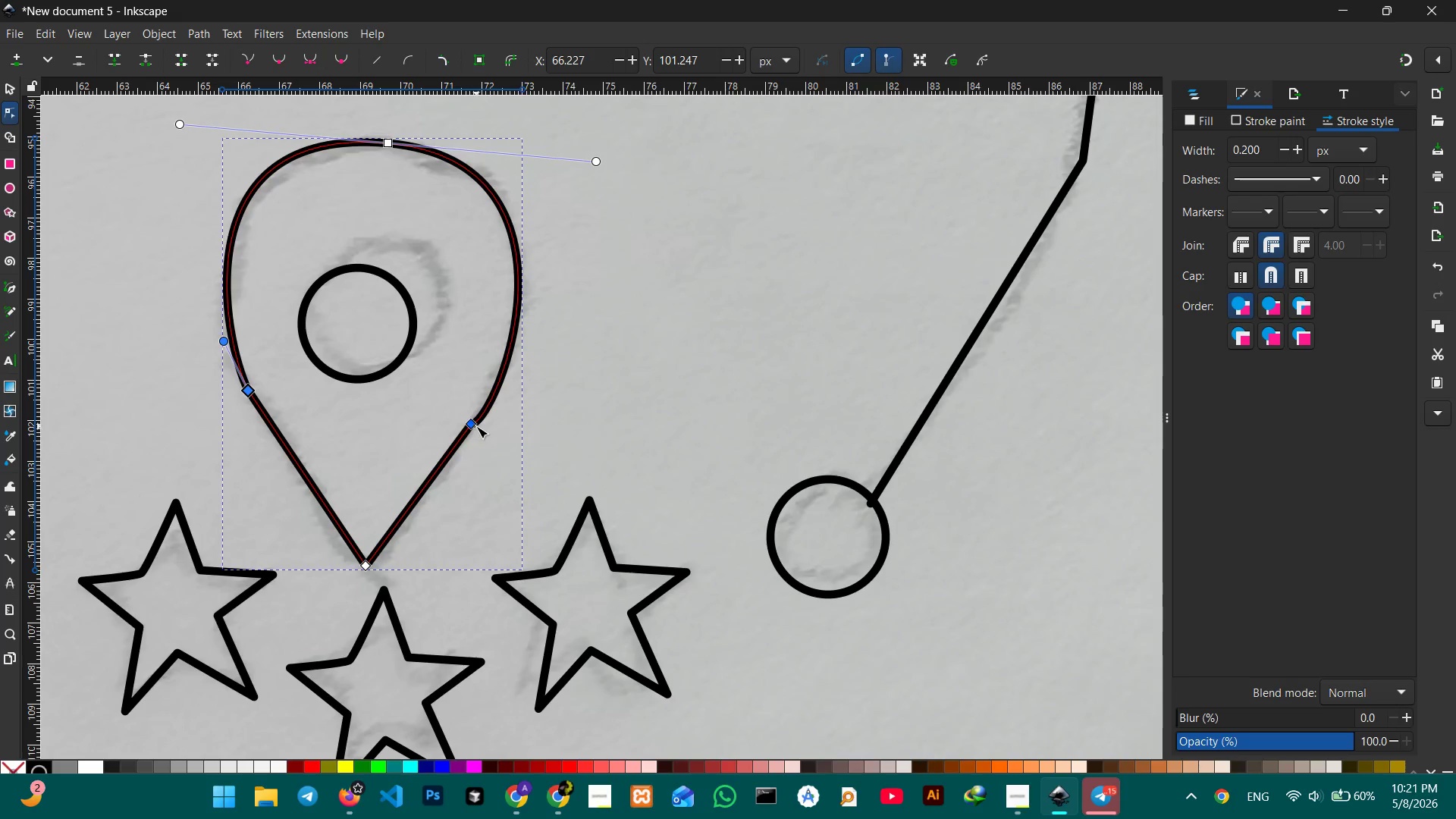 
left_click([474, 424])
 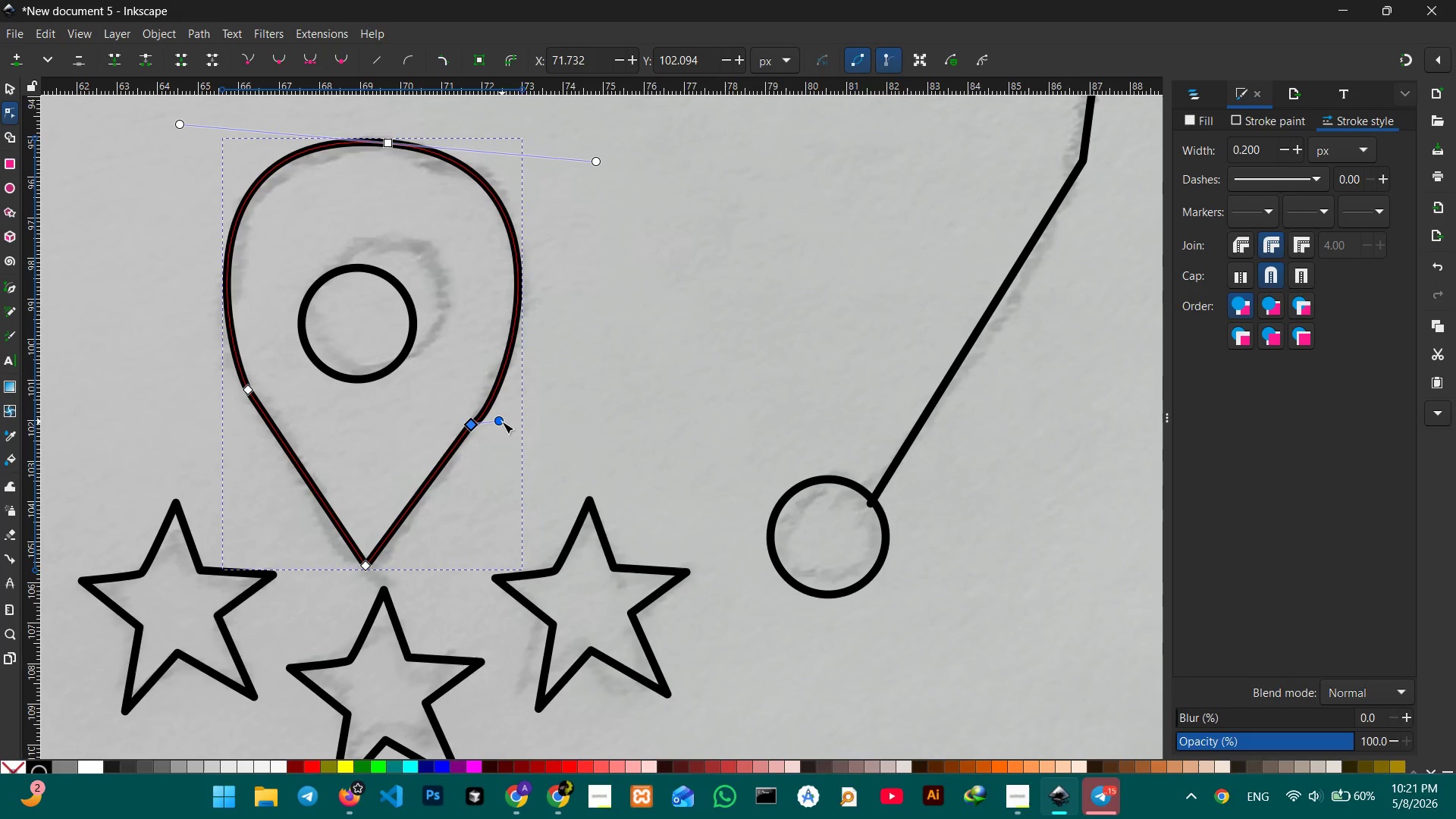 
left_click_drag(start_coordinate=[503, 421], to_coordinate=[503, 385])
 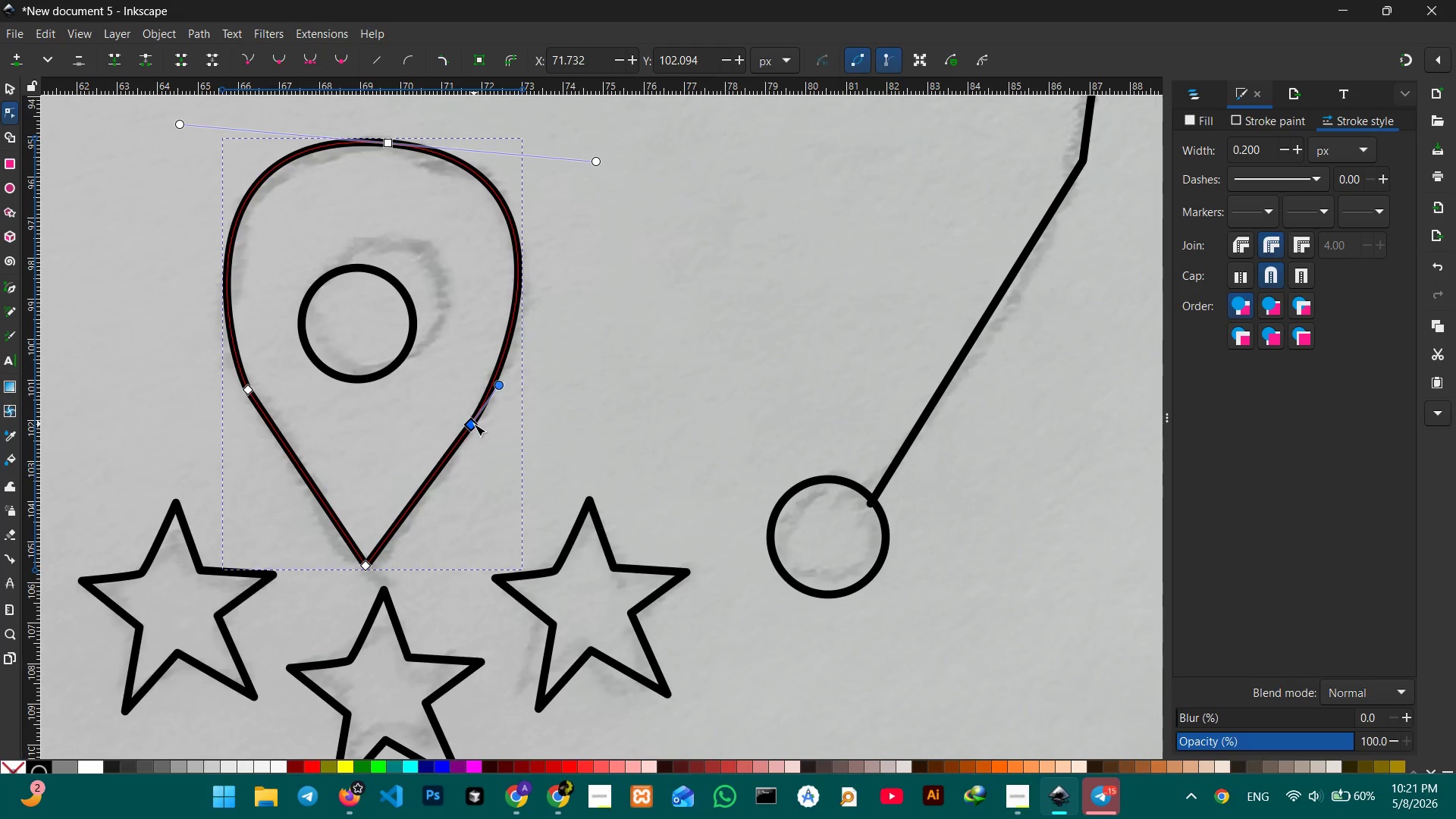 
left_click_drag(start_coordinate=[474, 424], to_coordinate=[486, 403])
 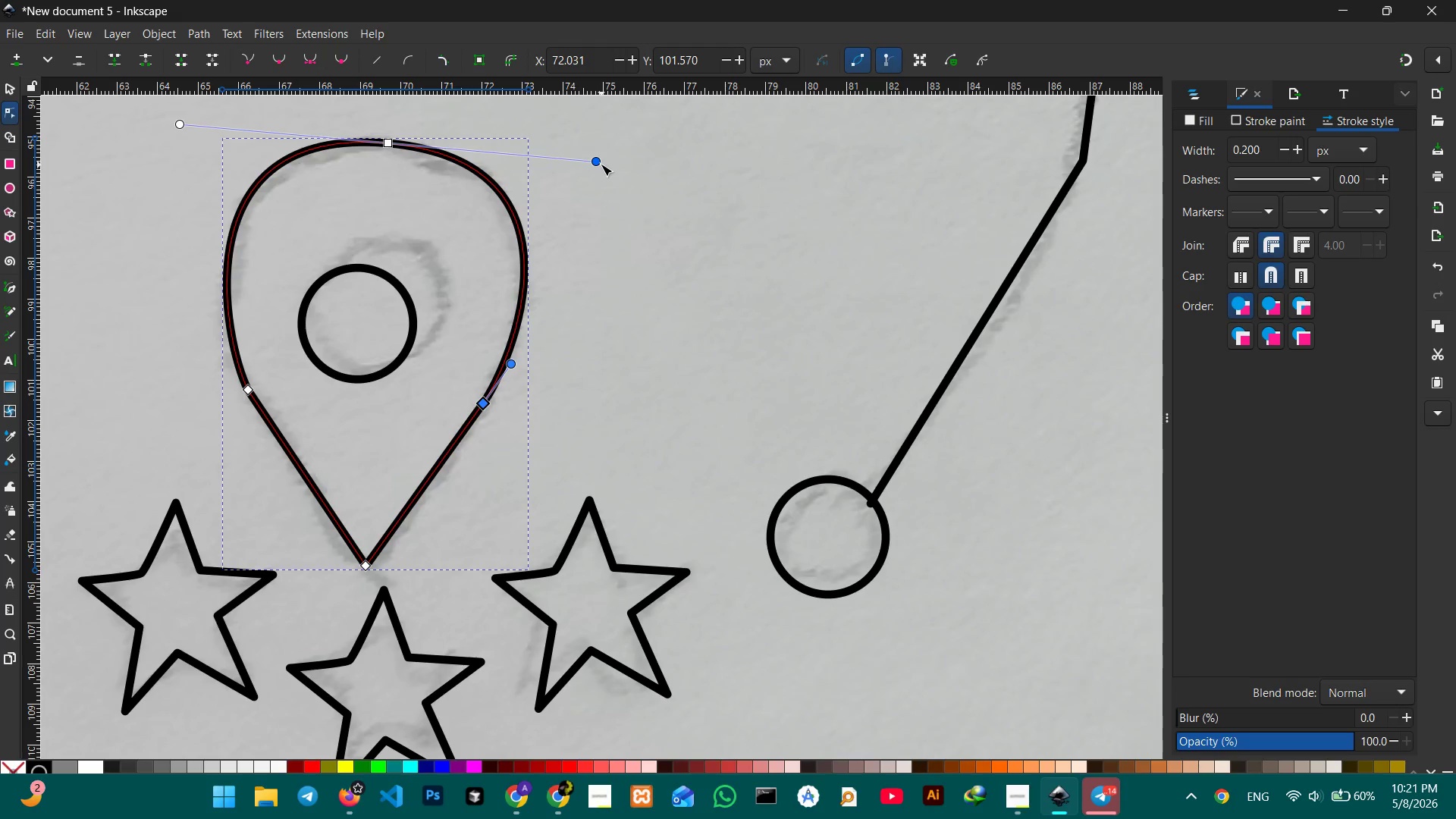 
left_click_drag(start_coordinate=[598, 161], to_coordinate=[558, 144])
 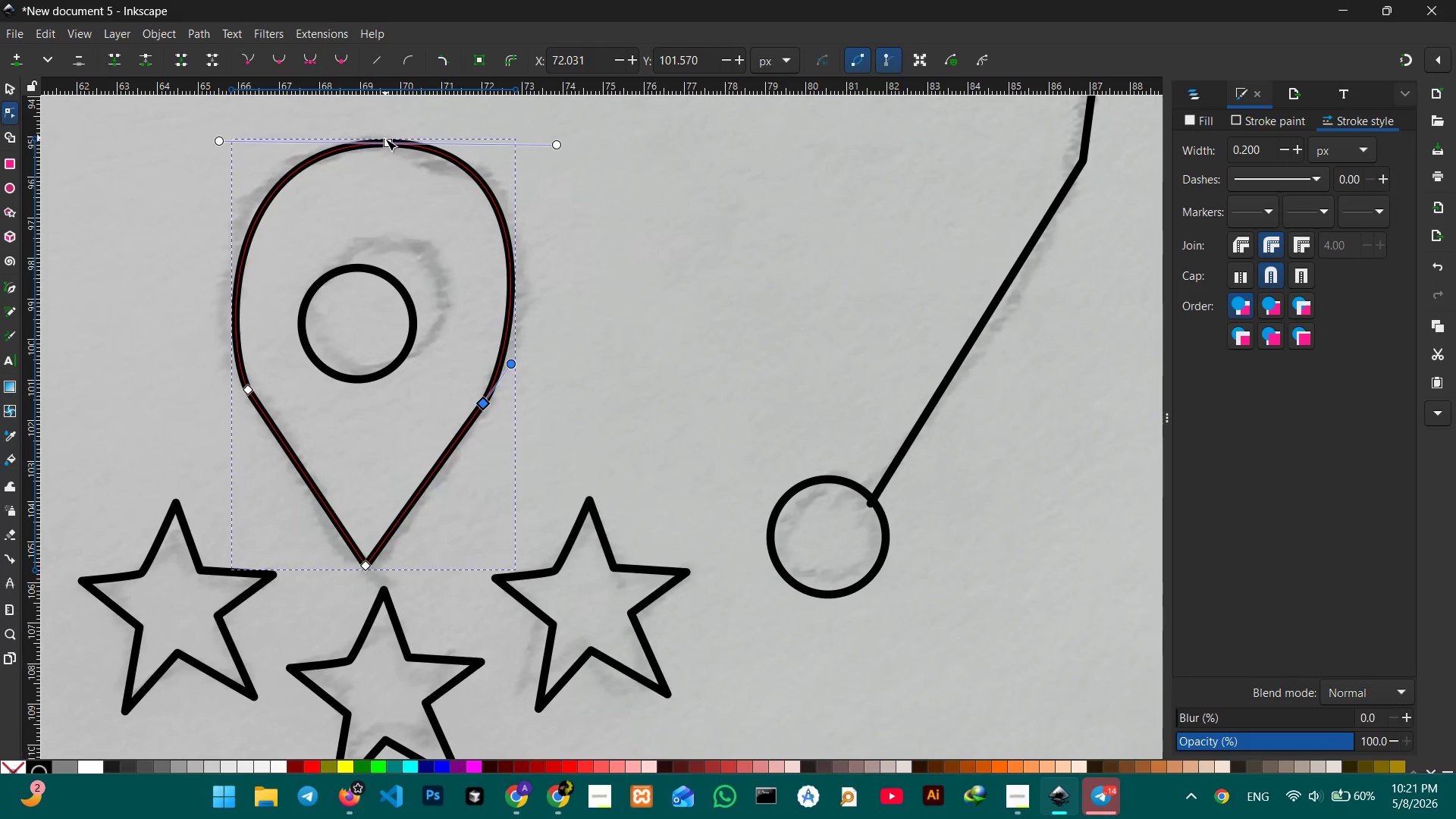 
left_click_drag(start_coordinate=[385, 139], to_coordinate=[371, 145])
 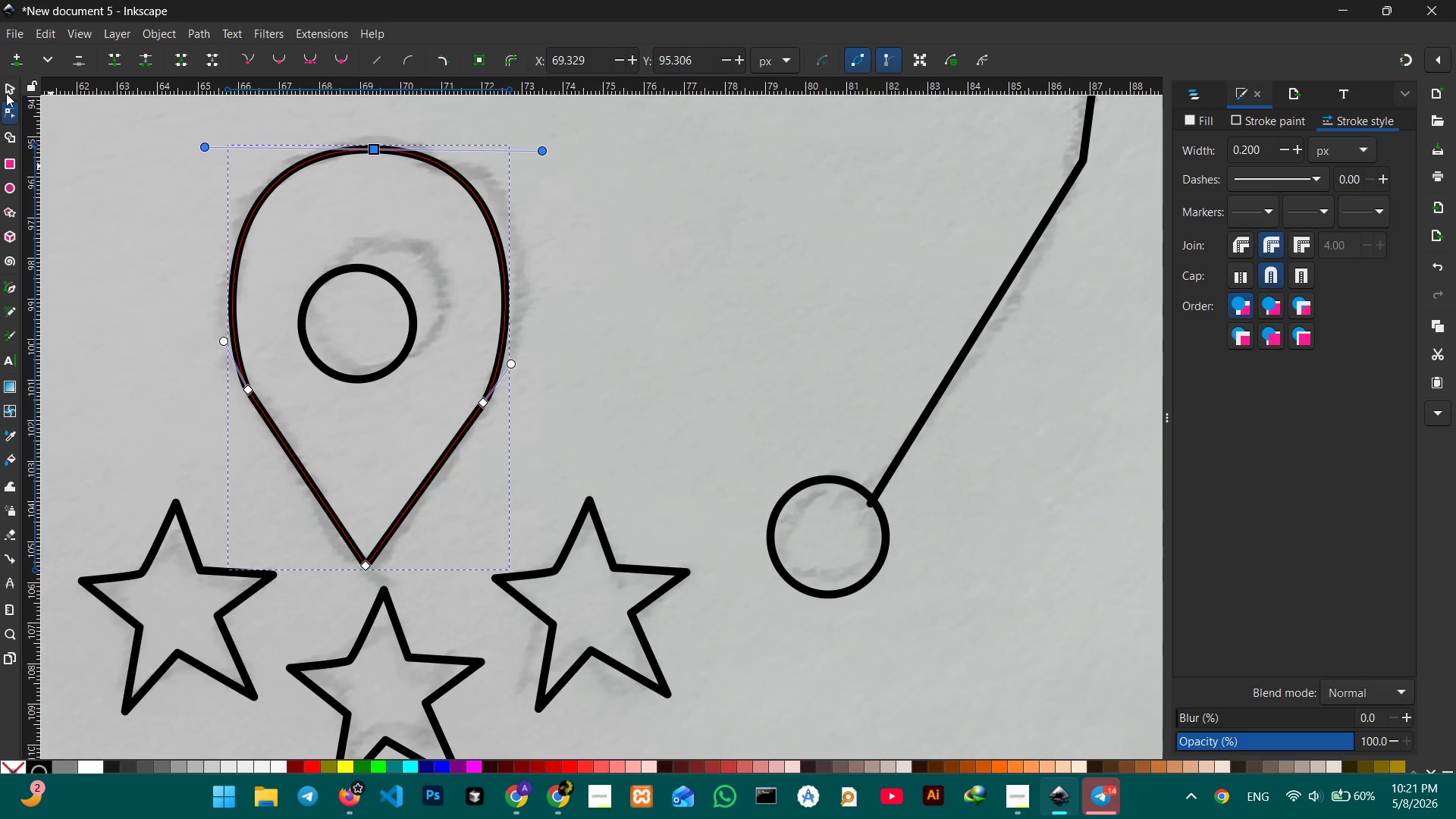 
left_click([12, 85])
 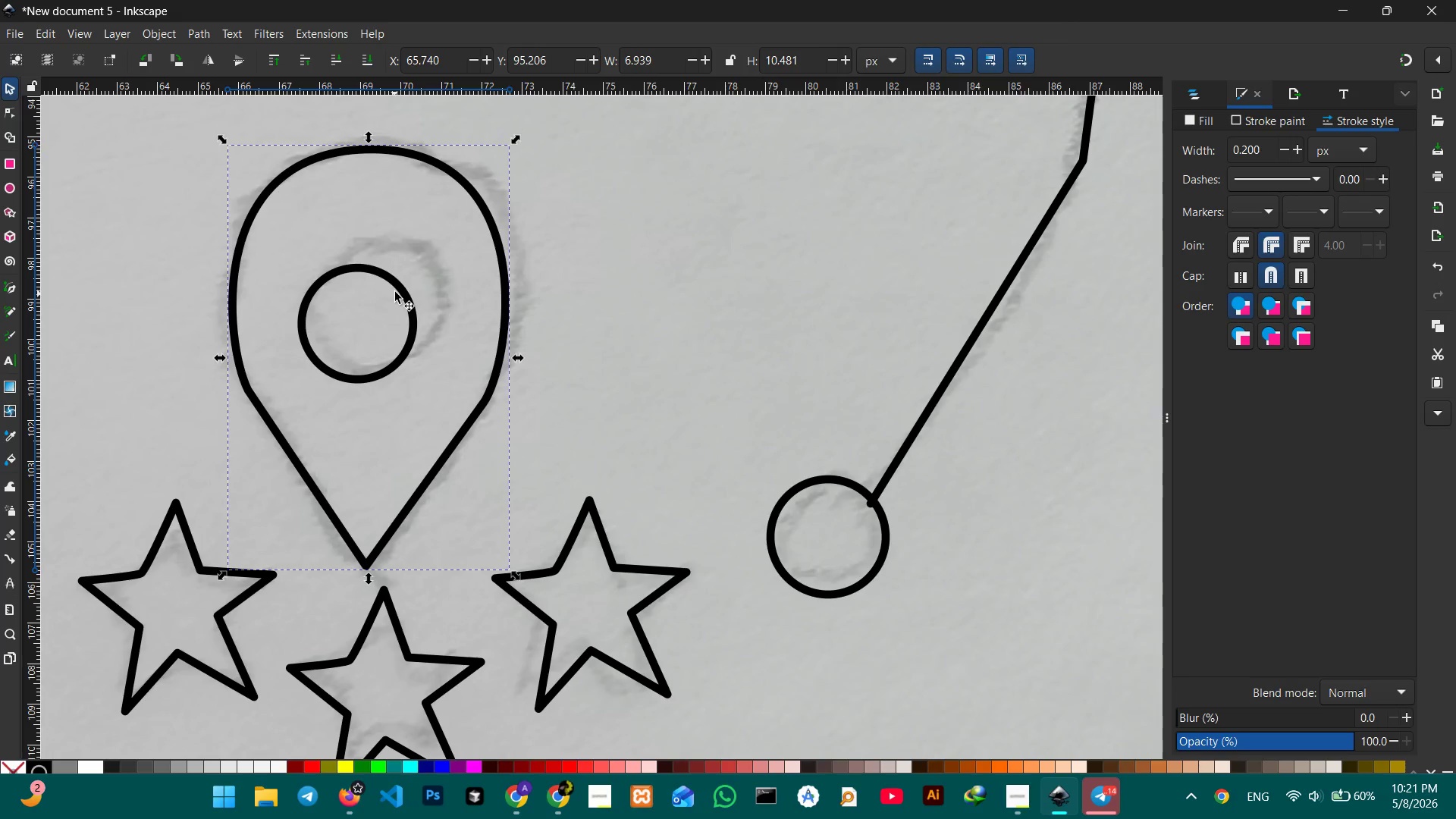 
left_click([397, 290])
 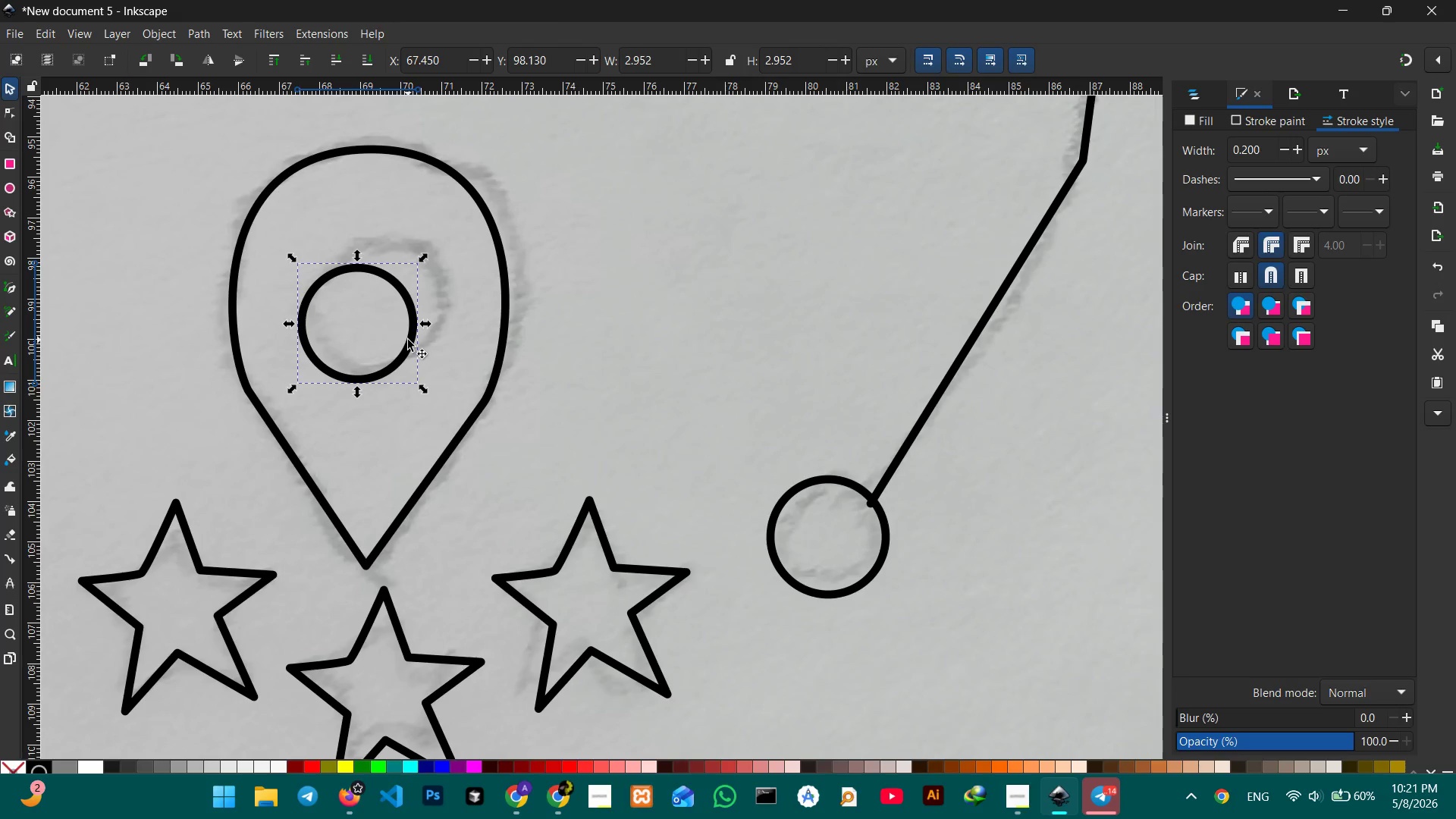 
left_click_drag(start_coordinate=[408, 340], to_coordinate=[434, 312])
 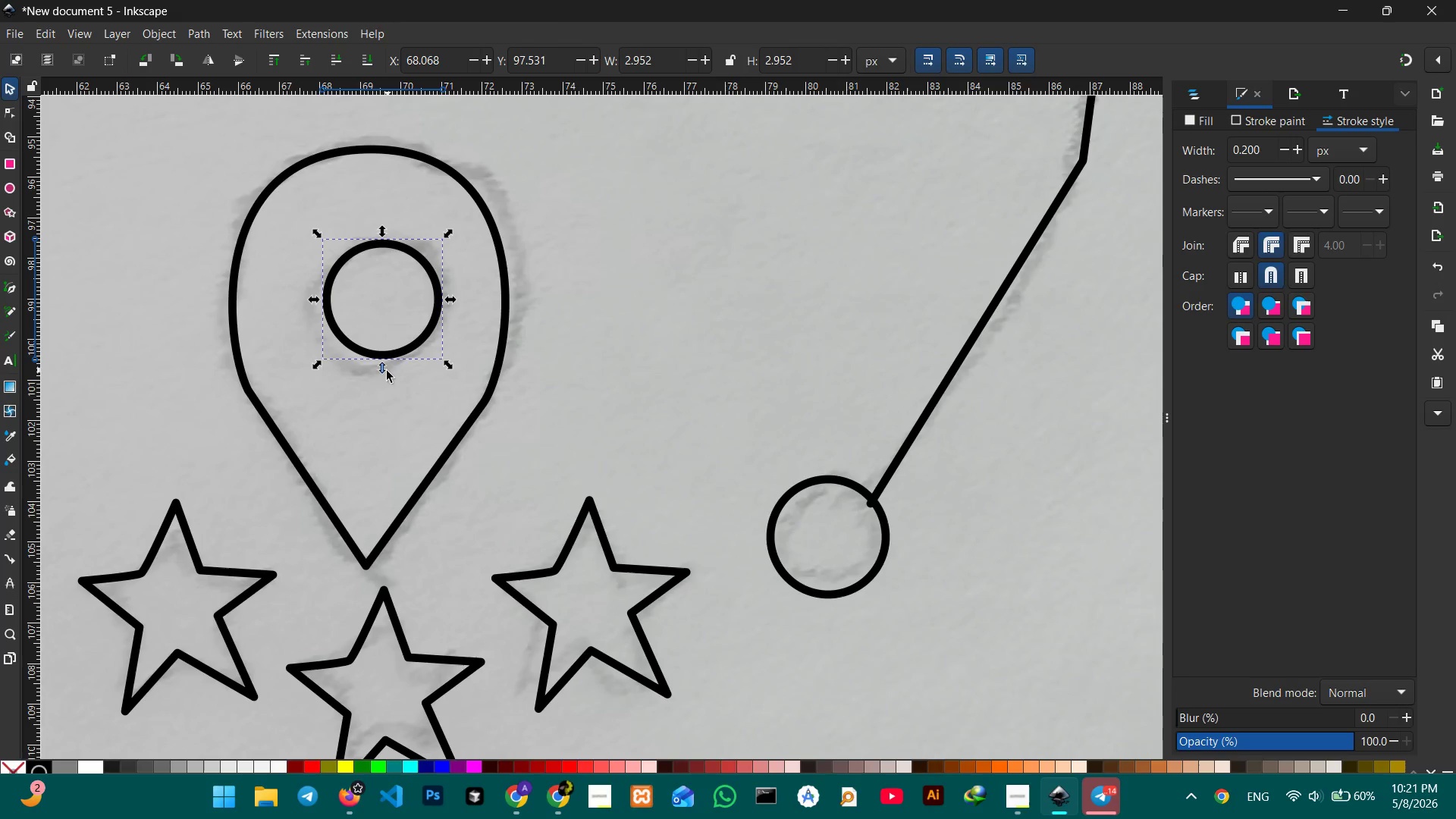 
hold_key(key=ControlLeft, duration=1.16)
left_click_drag(start_coordinate=[384, 370], to_coordinate=[382, 391])
 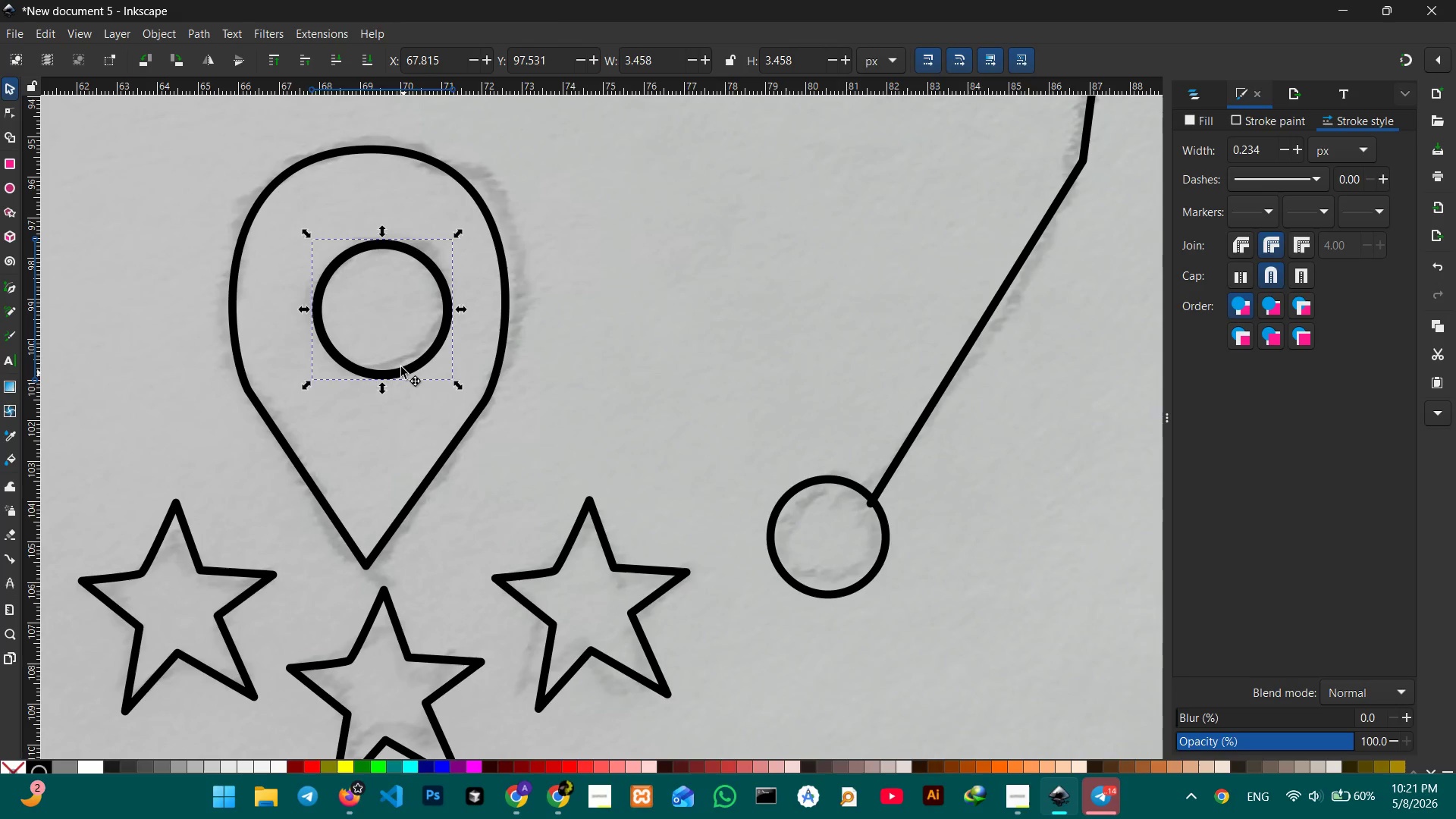 
left_click_drag(start_coordinate=[403, 373], to_coordinate=[397, 362])
 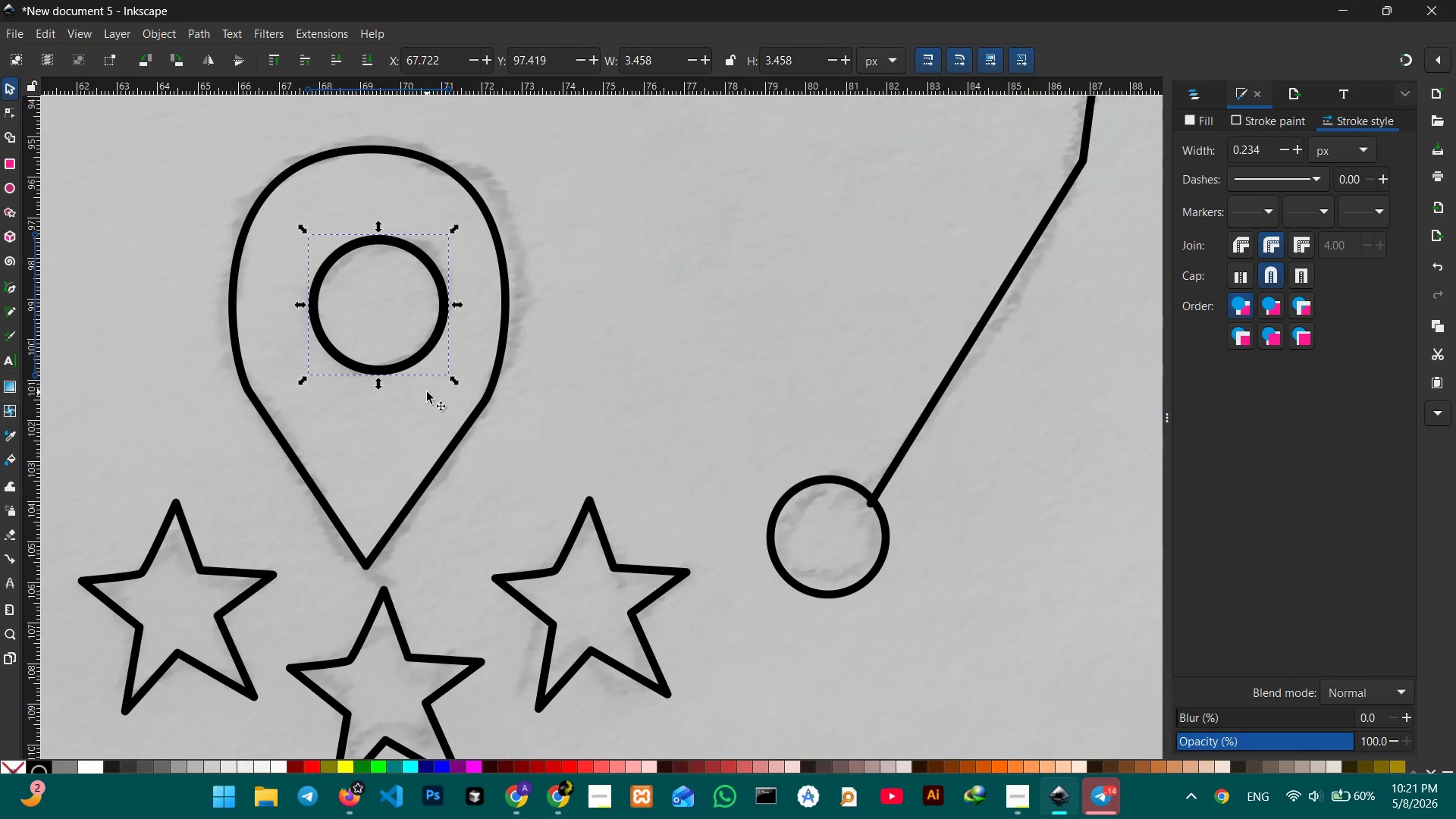 
scroll: coordinate [427, 392], scroll_direction: down, amount: 2.0
 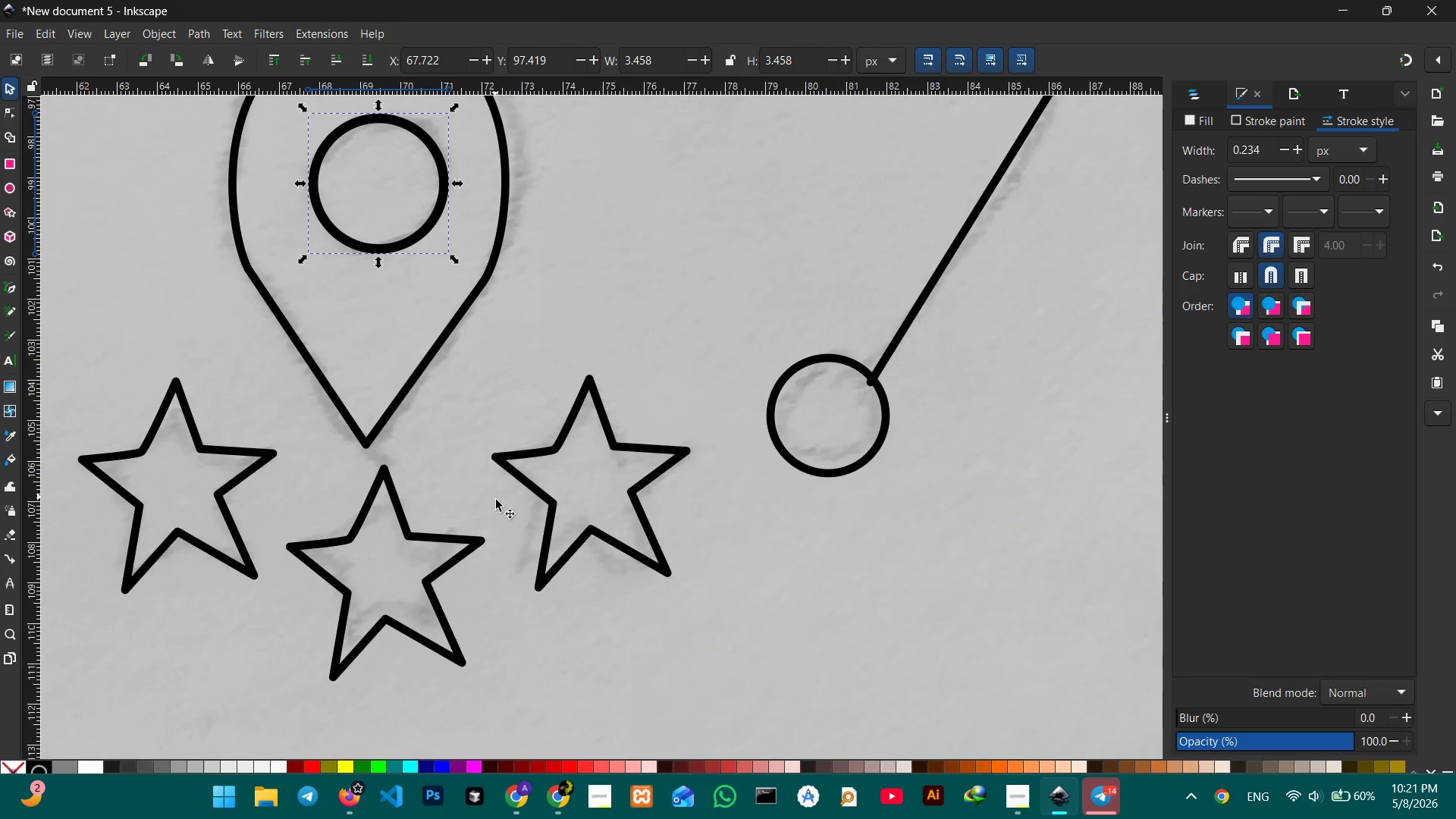 
hold_key(key=Space, duration=0.62)
 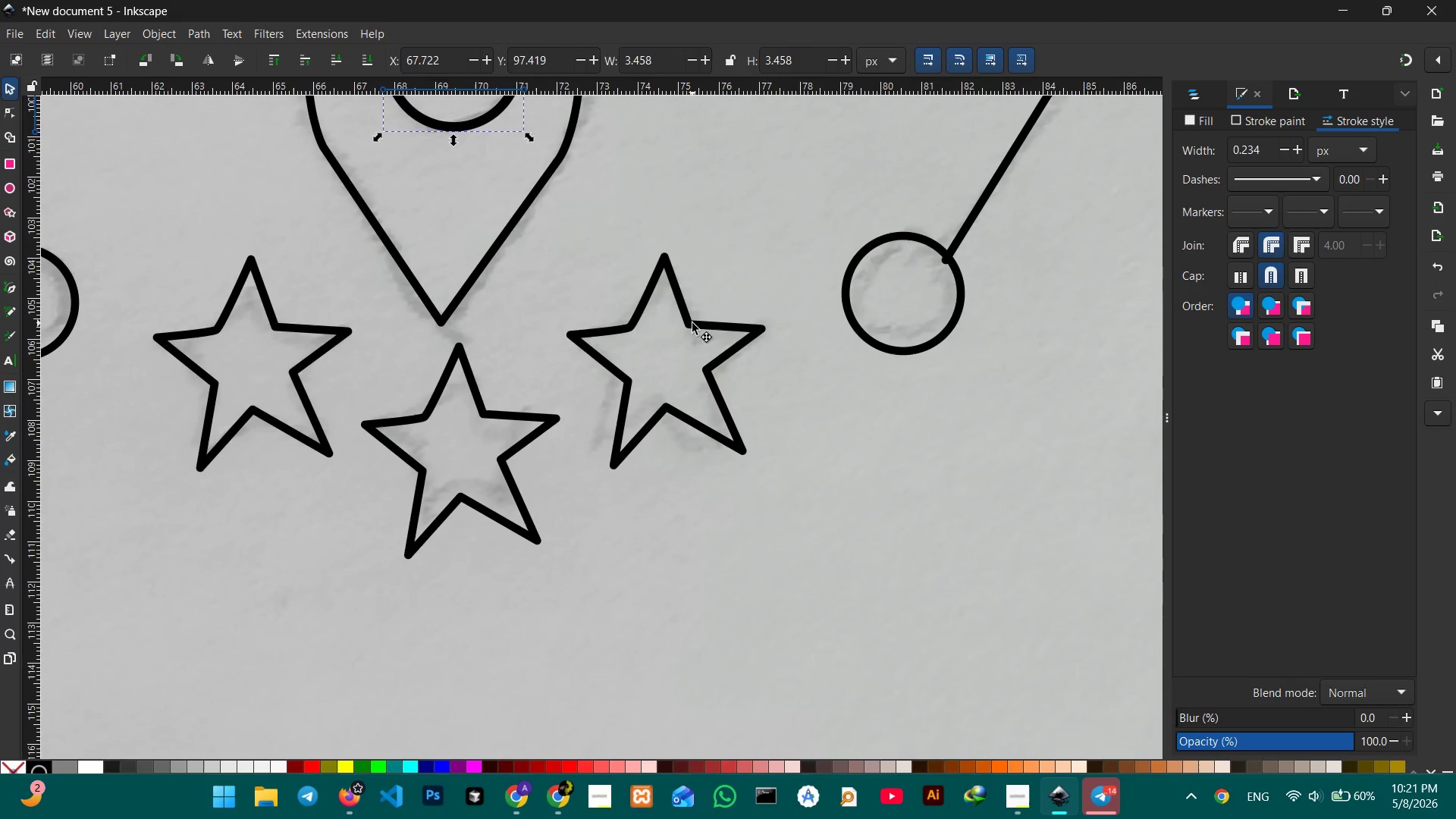 
left_click_drag(start_coordinate=[503, 507], to_coordinate=[551, 391])
 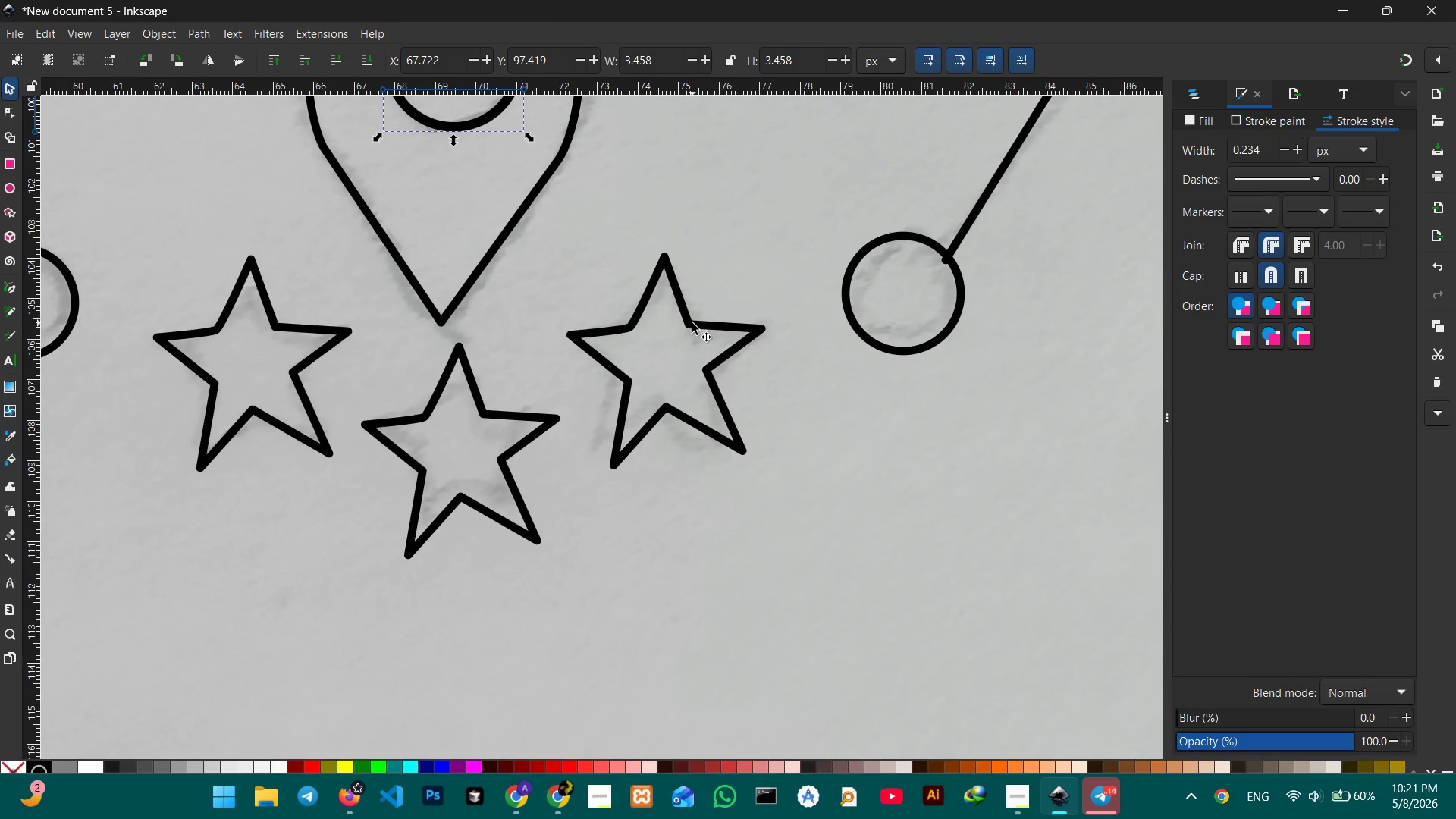 
left_click([692, 323])
 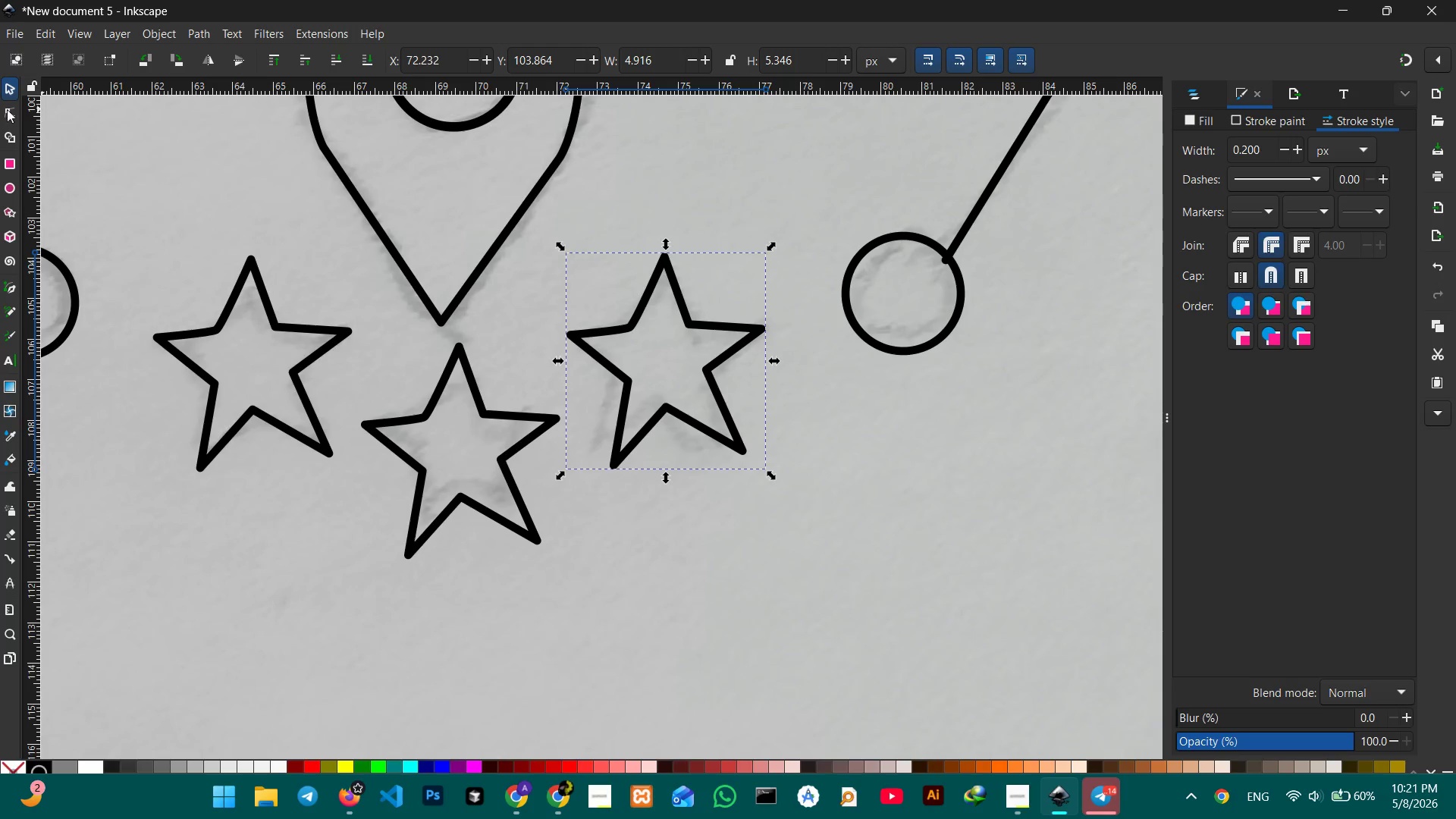 
left_click([0, 109])
 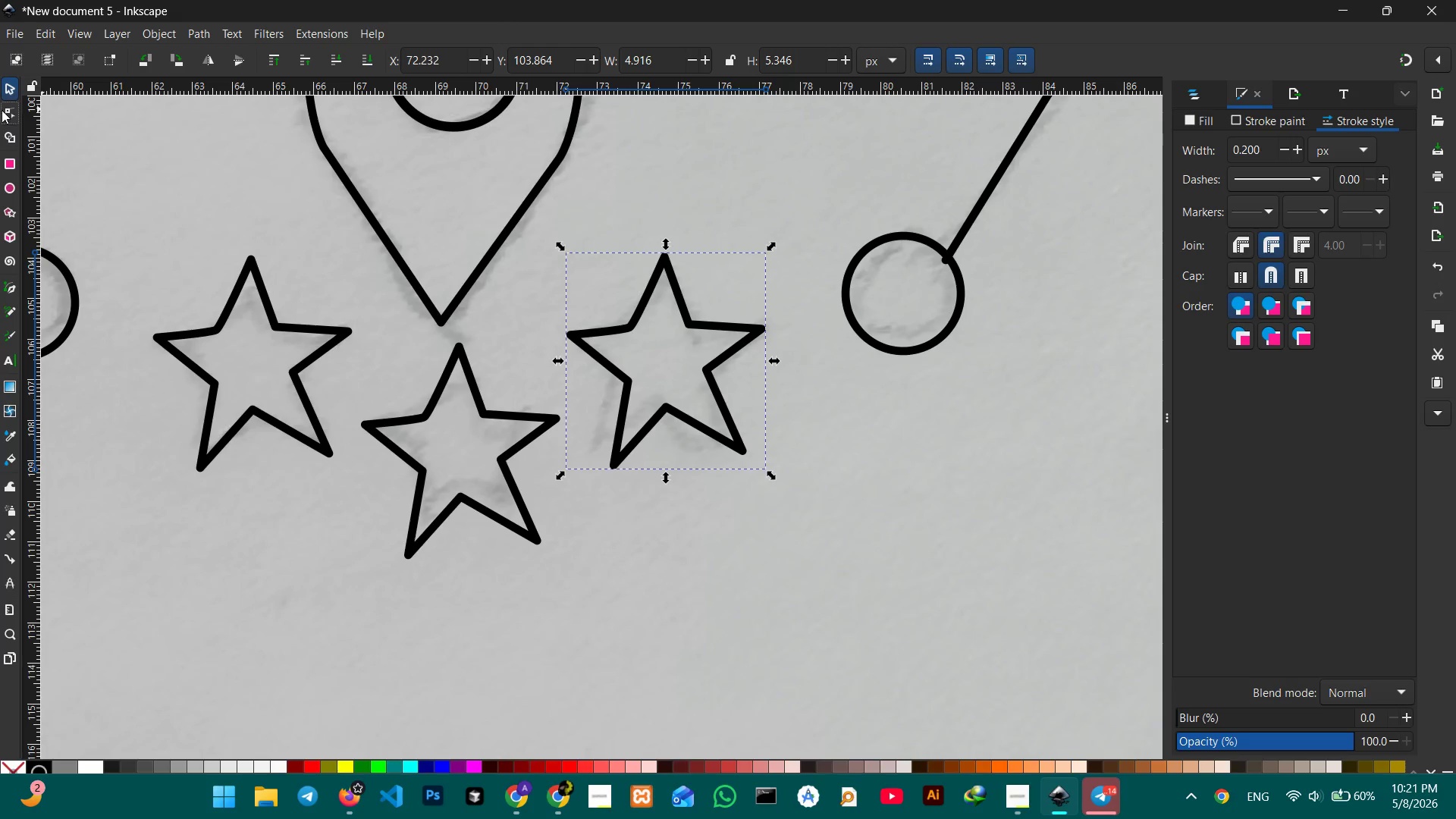 
double_click([2, 110])
 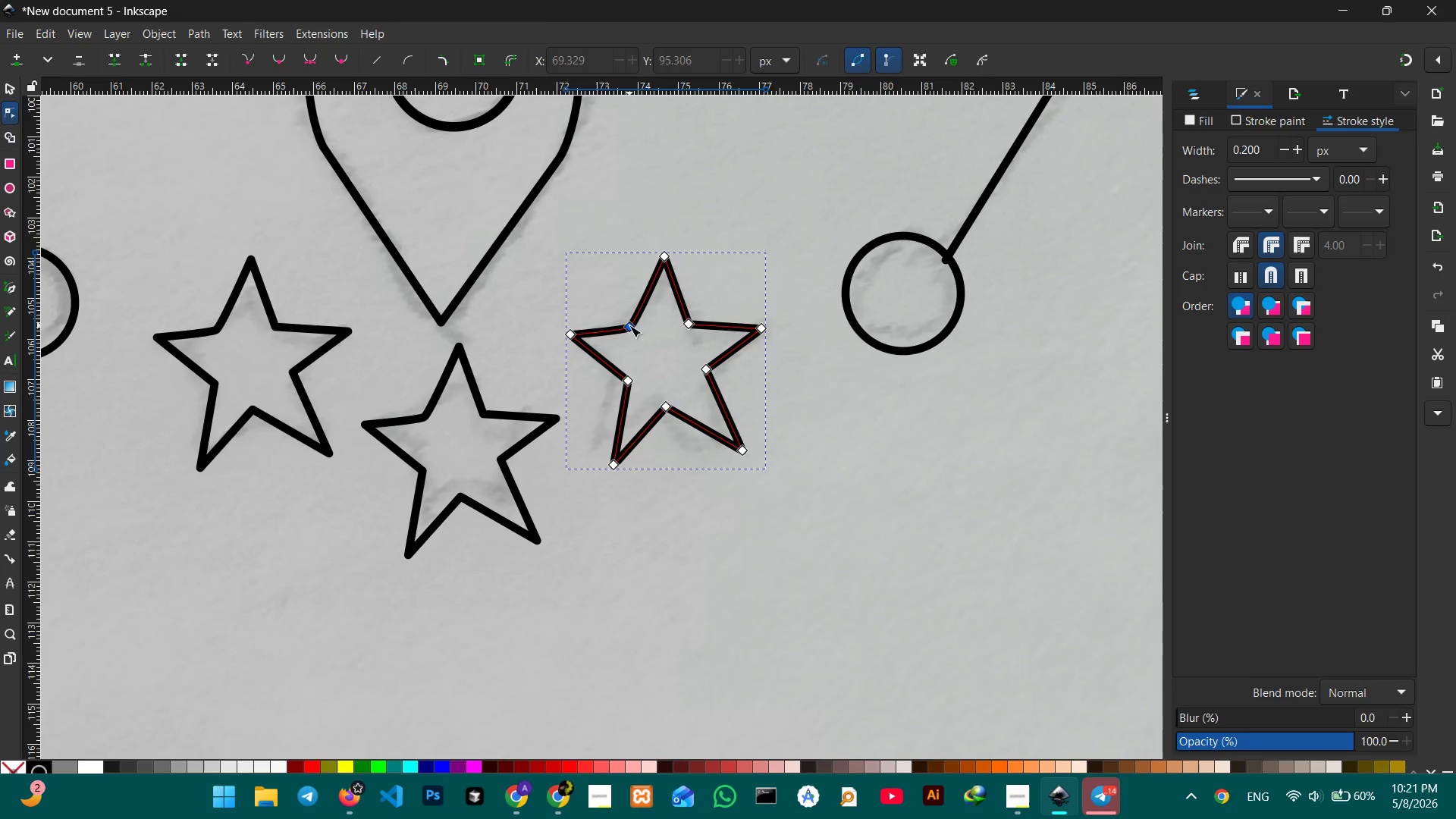 
left_click_drag(start_coordinate=[629, 327], to_coordinate=[640, 329])
 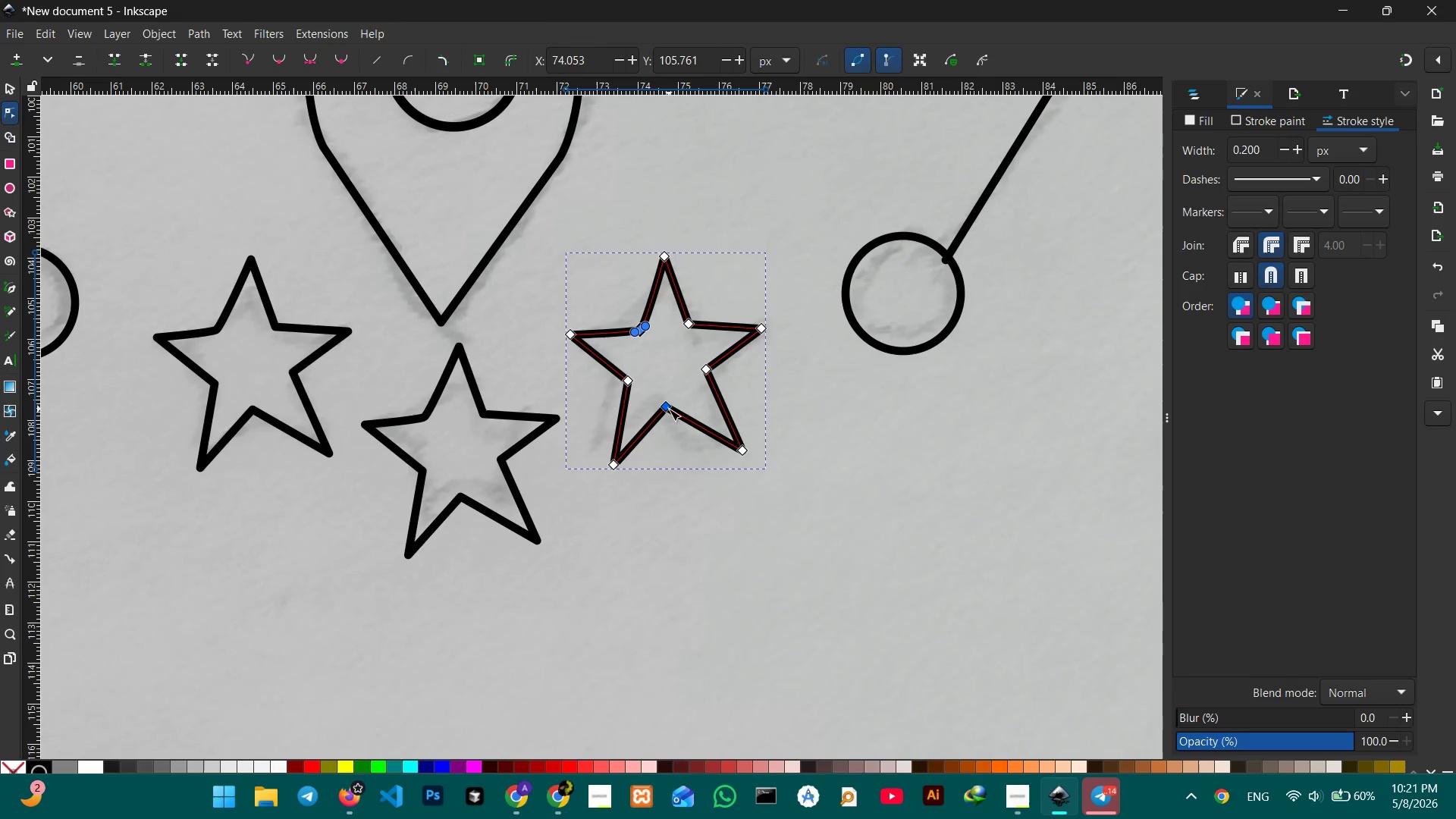 
left_click_drag(start_coordinate=[669, 409], to_coordinate=[678, 409])
 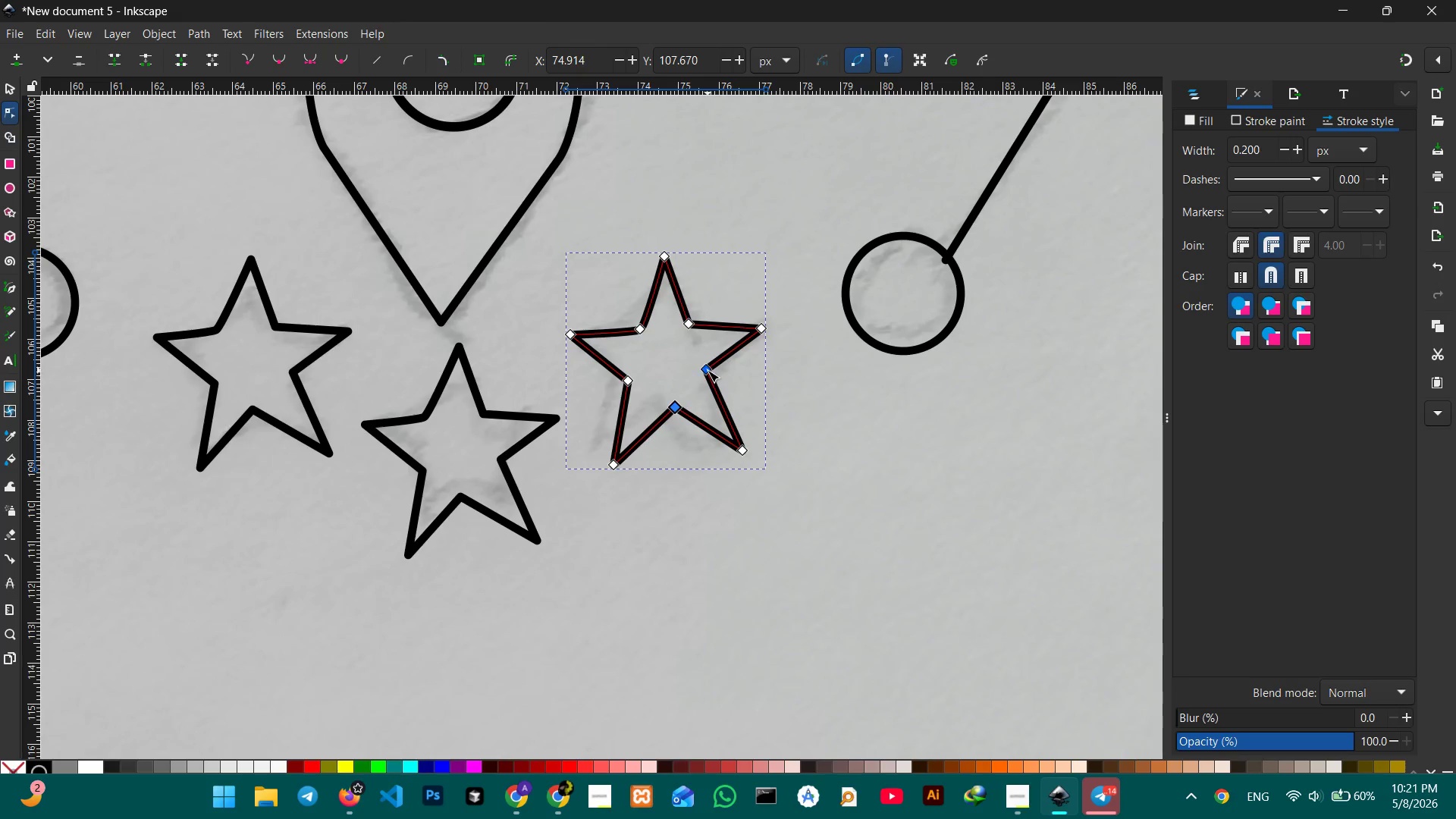 
left_click_drag(start_coordinate=[708, 369], to_coordinate=[709, 376])
 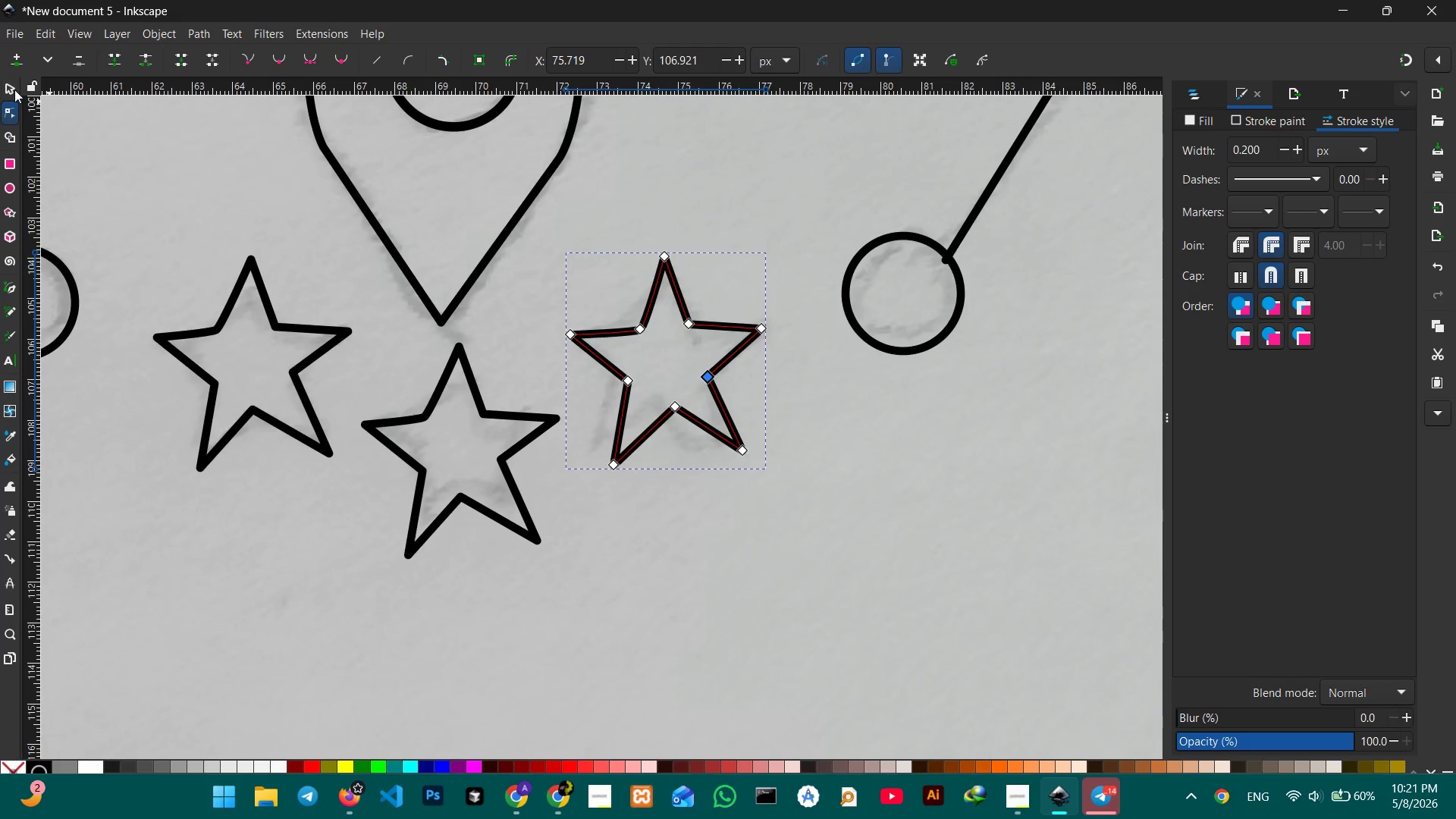 
left_click([13, 87])
 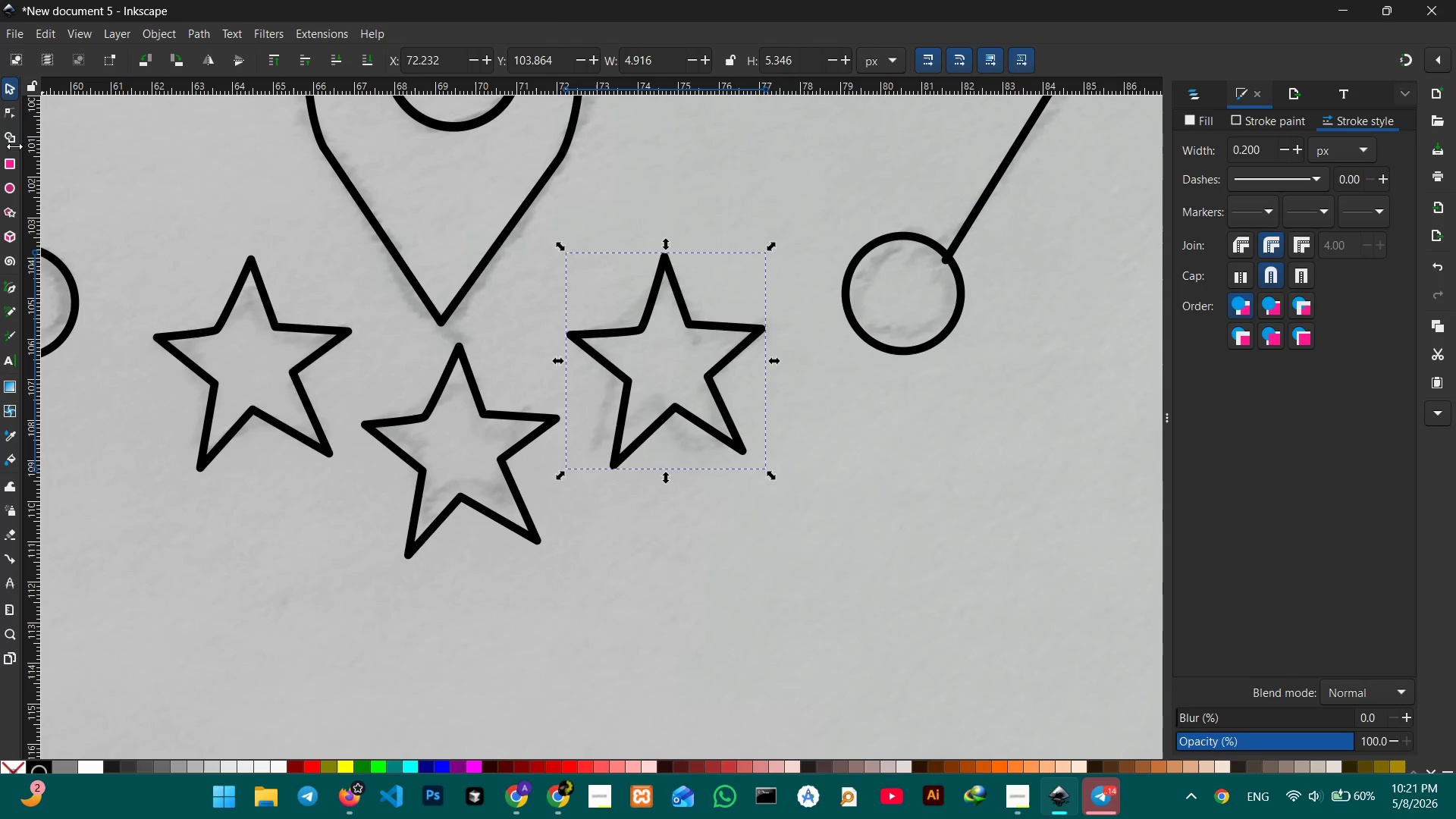 
left_click([19, 116])
 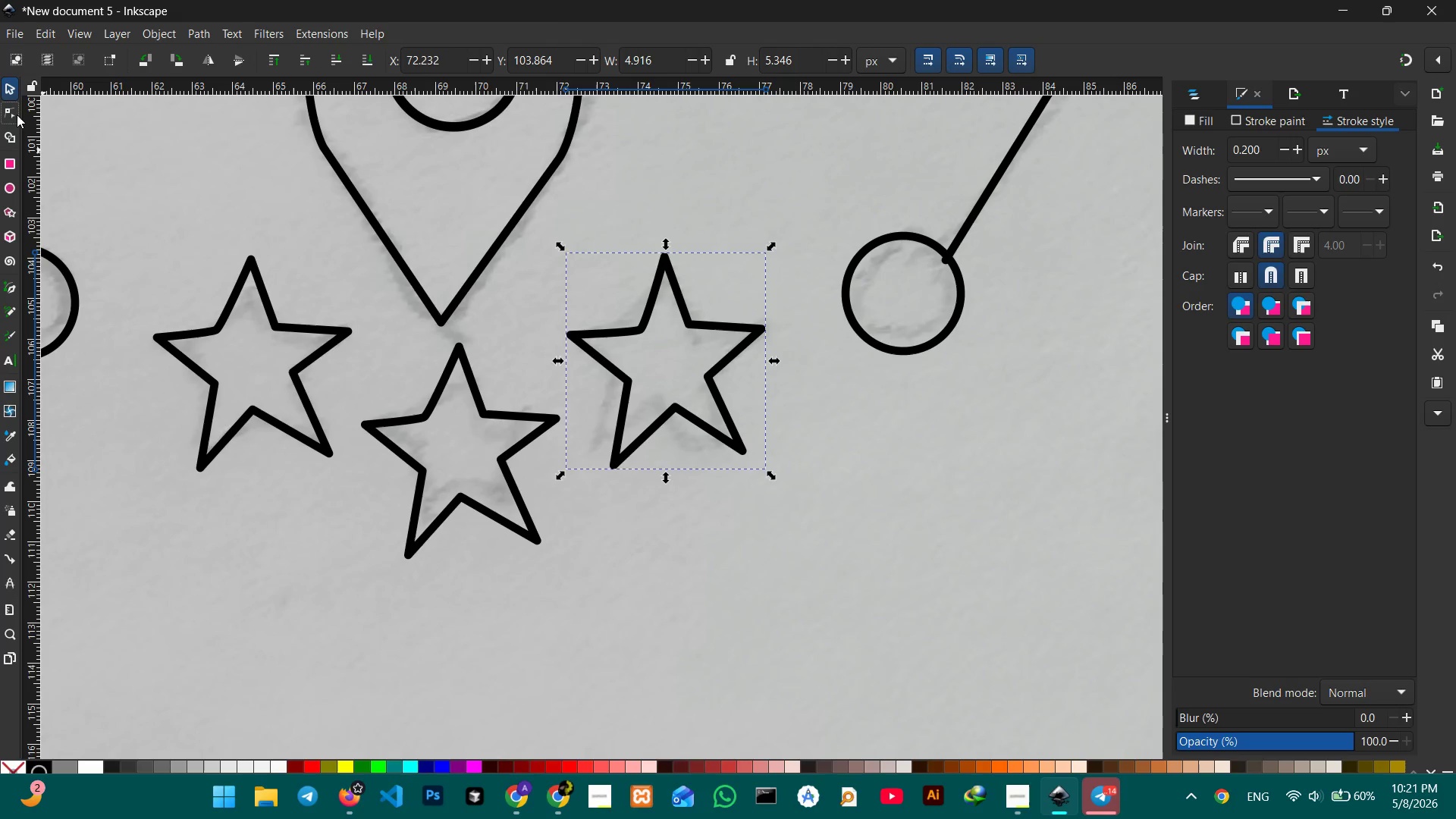 
left_click([16, 115])
 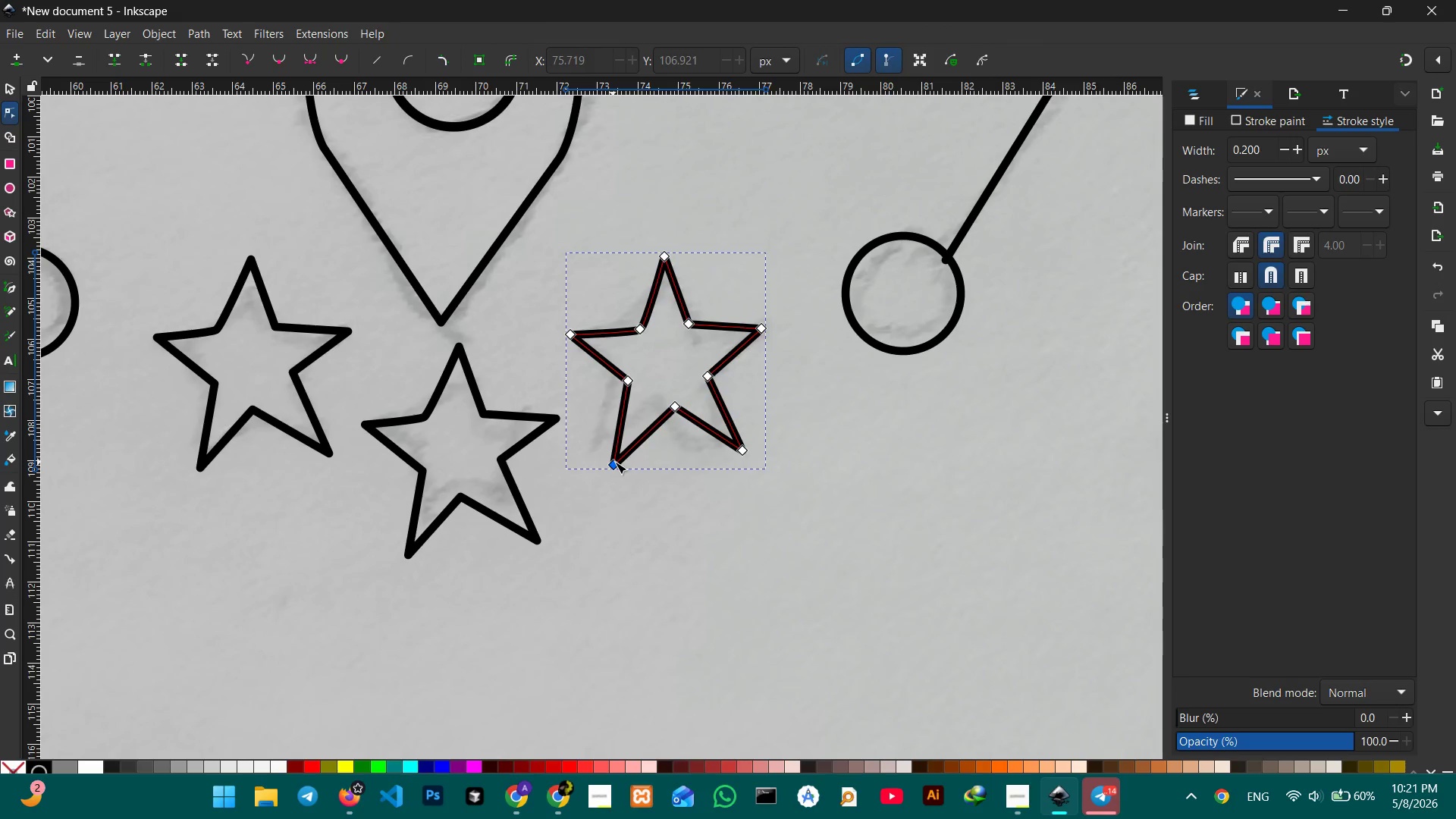 
left_click_drag(start_coordinate=[614, 463], to_coordinate=[617, 453])
 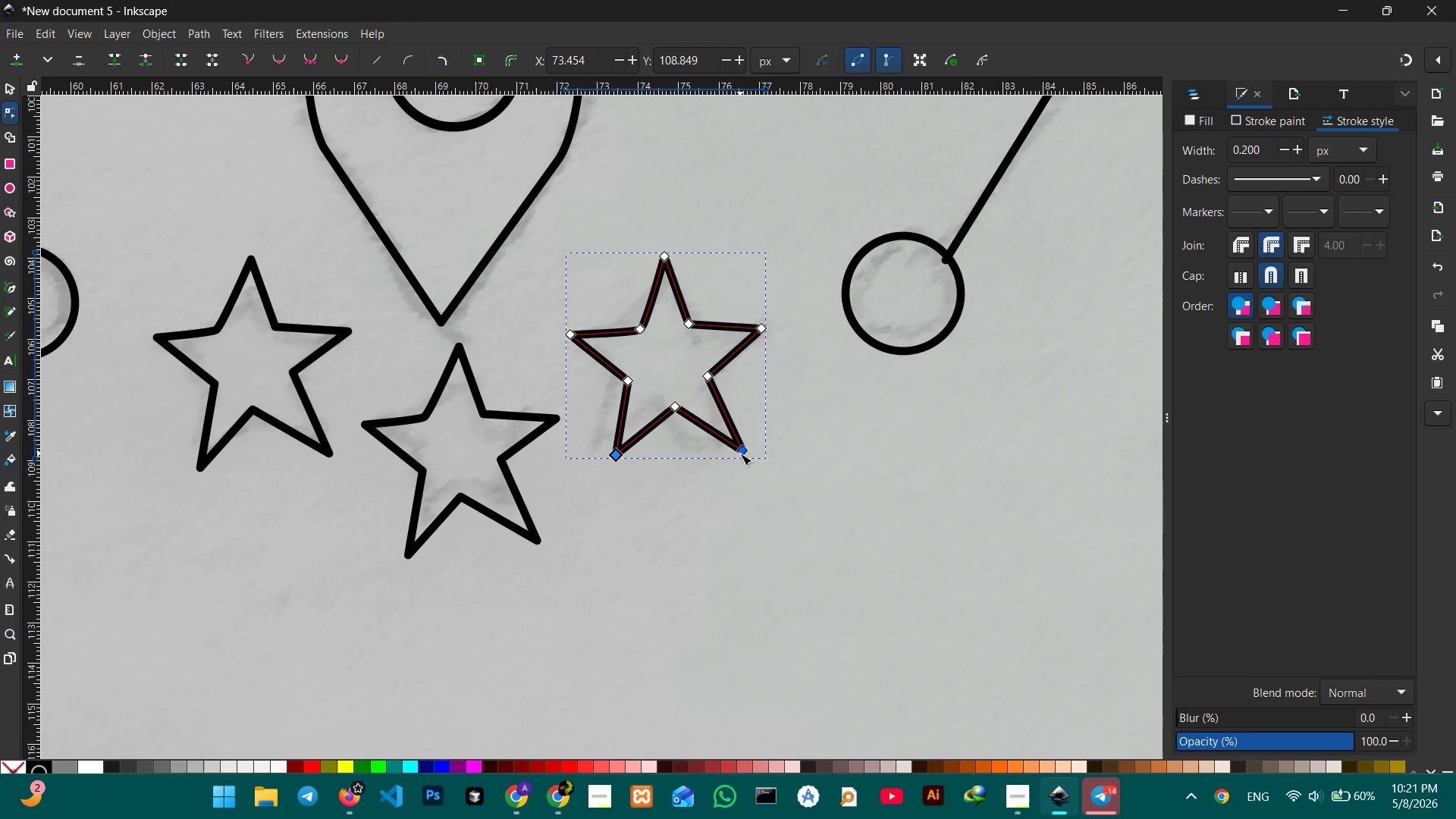 
left_click_drag(start_coordinate=[741, 450], to_coordinate=[742, 456])
 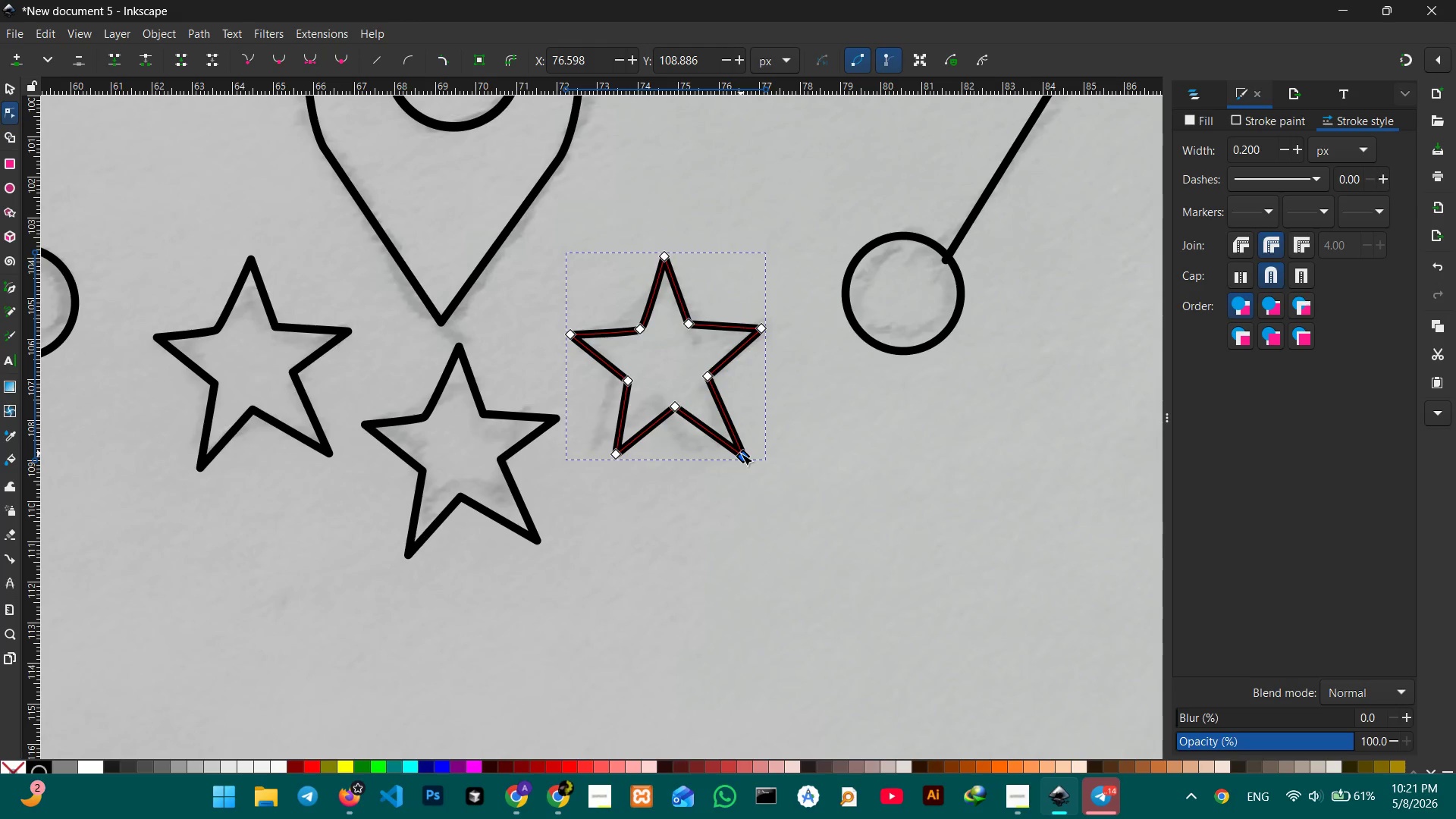 
left_click_drag(start_coordinate=[741, 453], to_coordinate=[738, 450])
 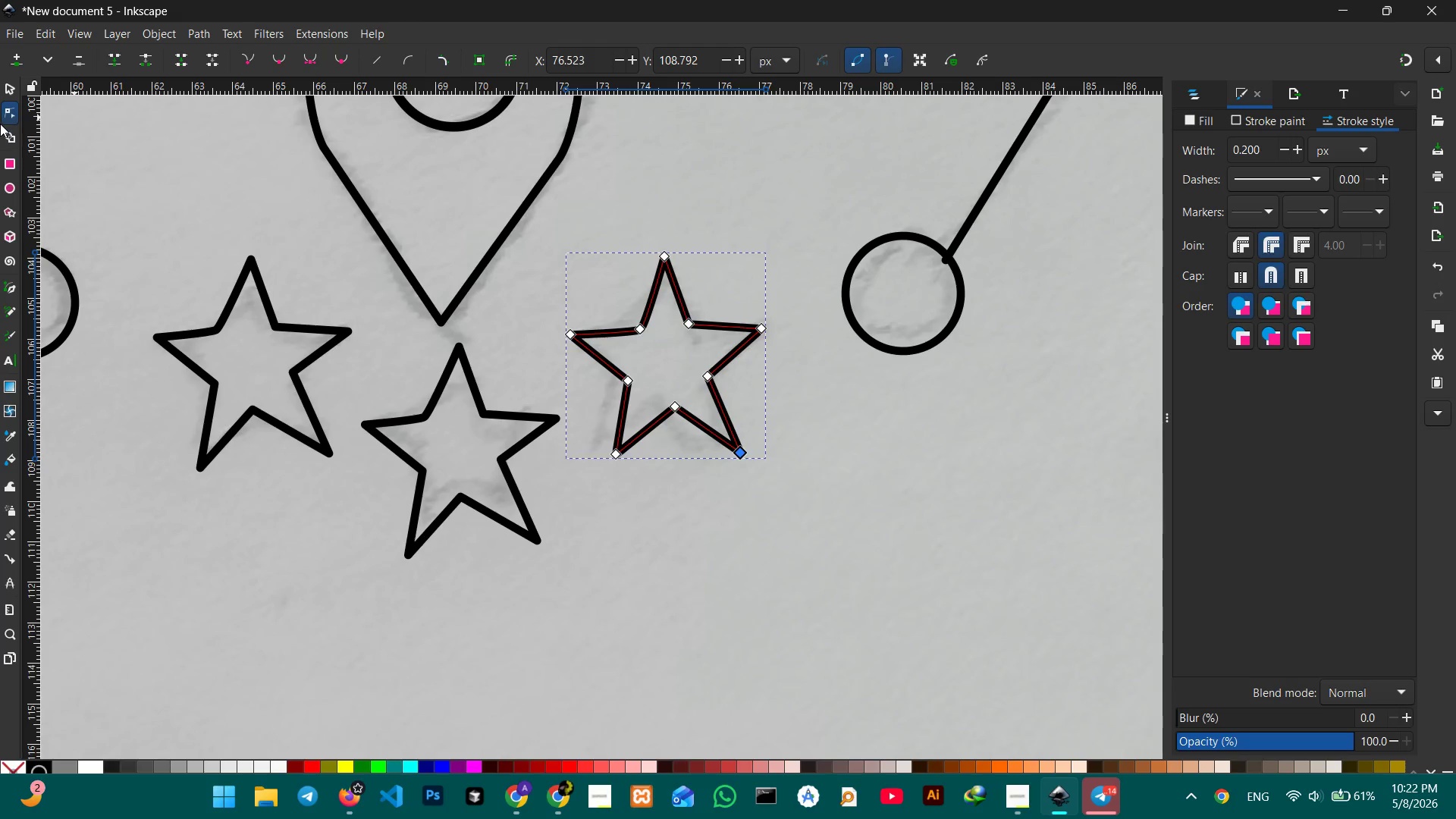 
left_click([11, 88])
 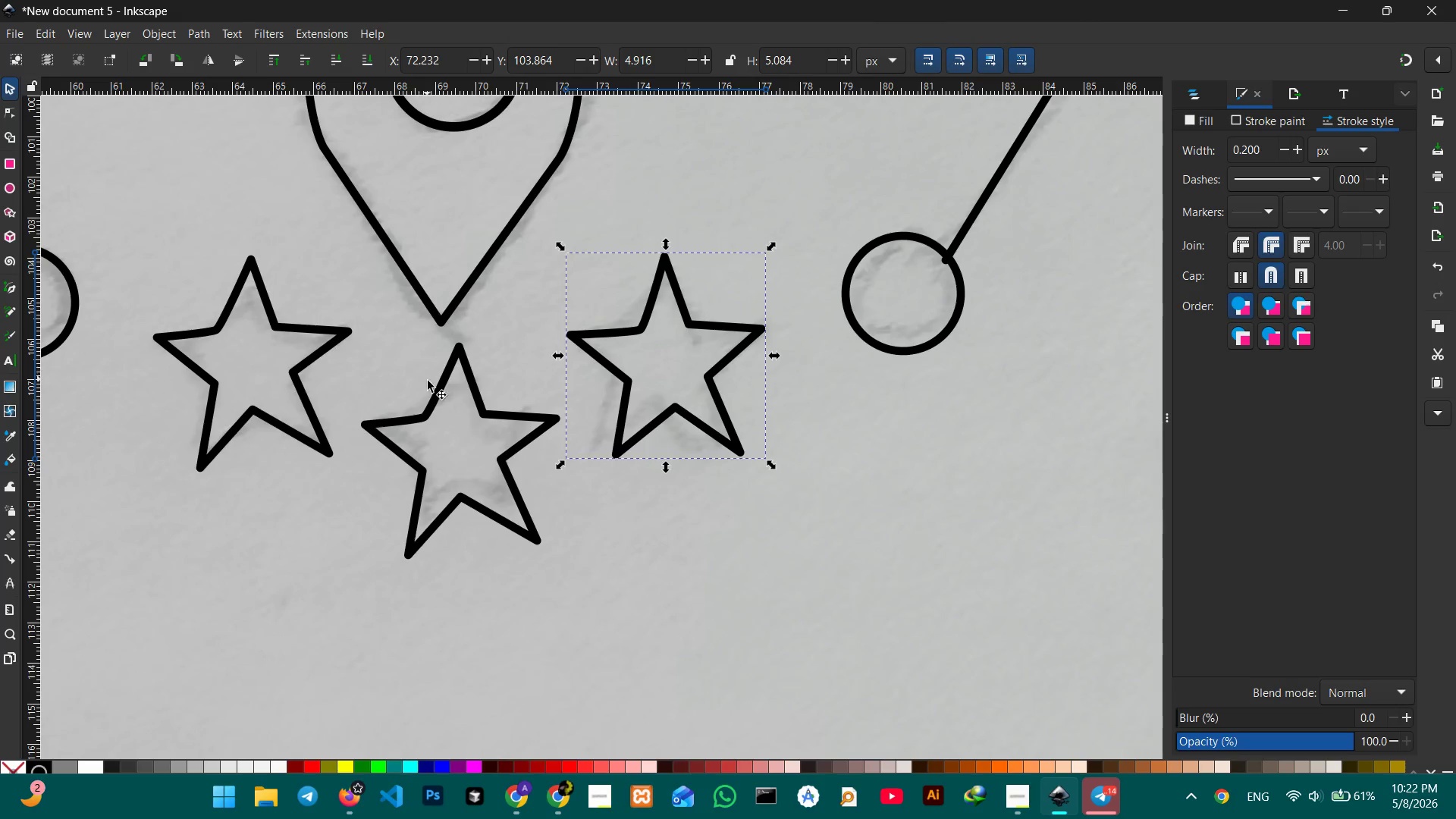 
left_click([429, 383])
 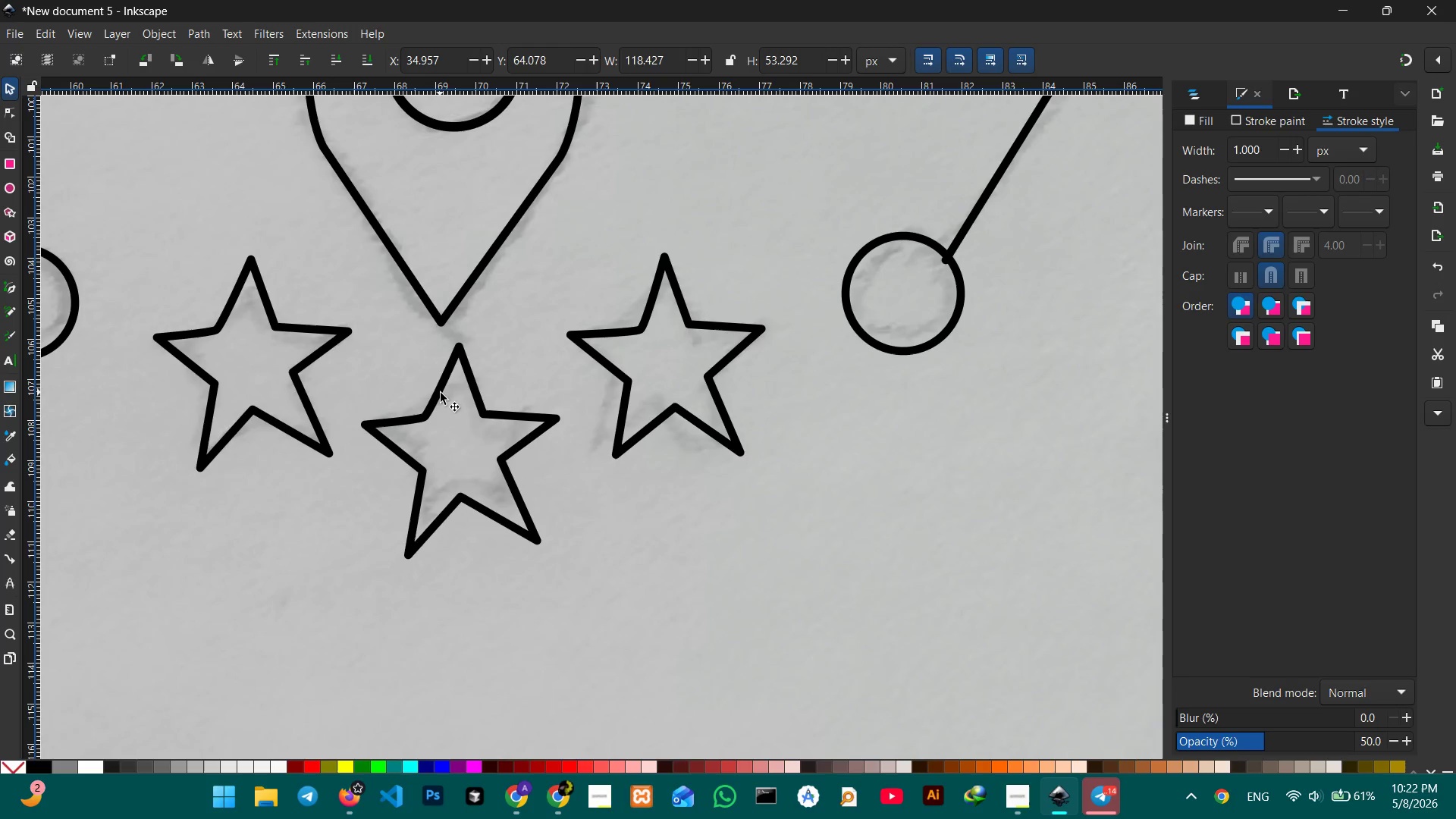 
left_click([441, 393])
 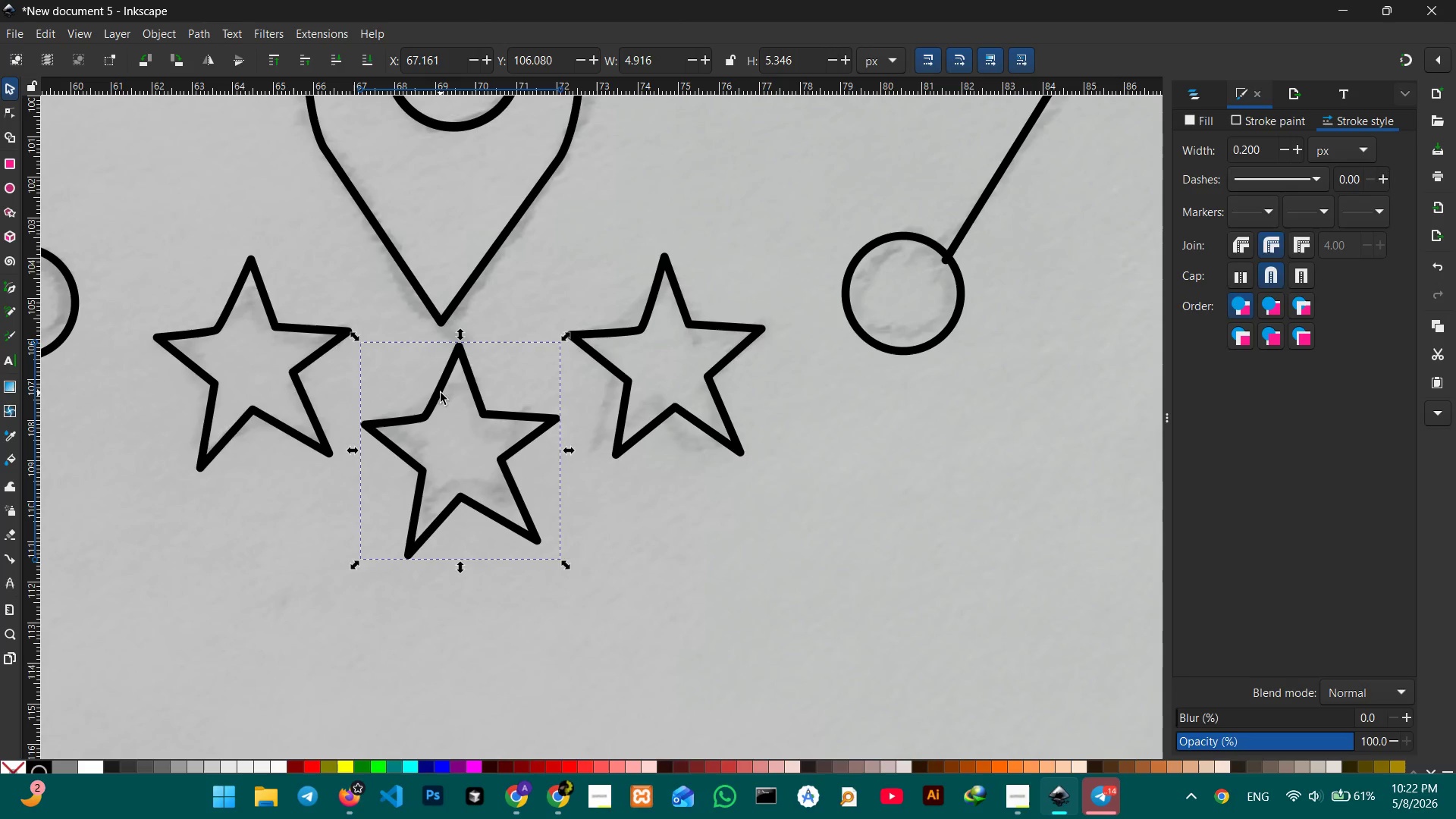 
key(Backspace)
 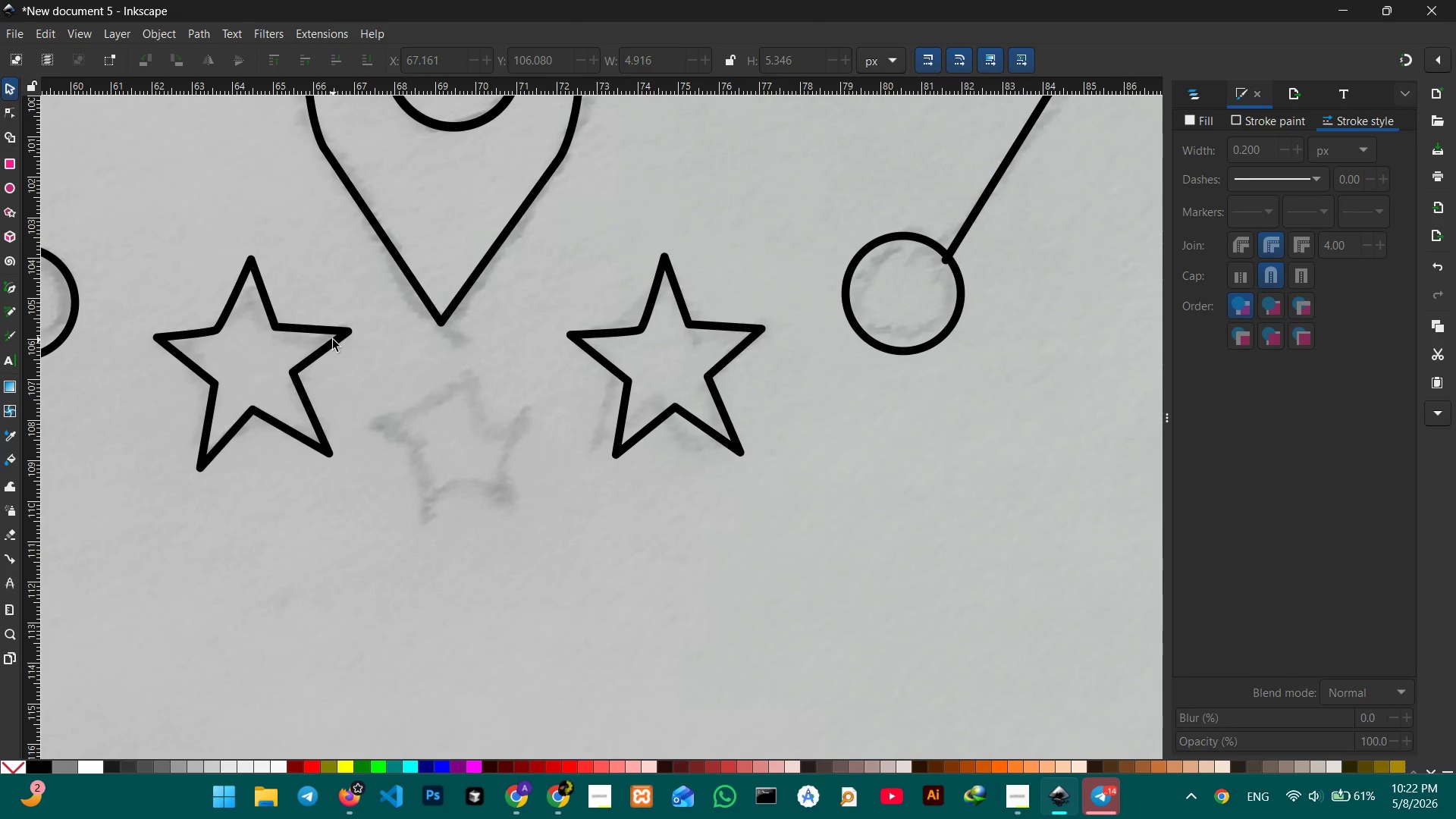 
left_click([333, 340])
 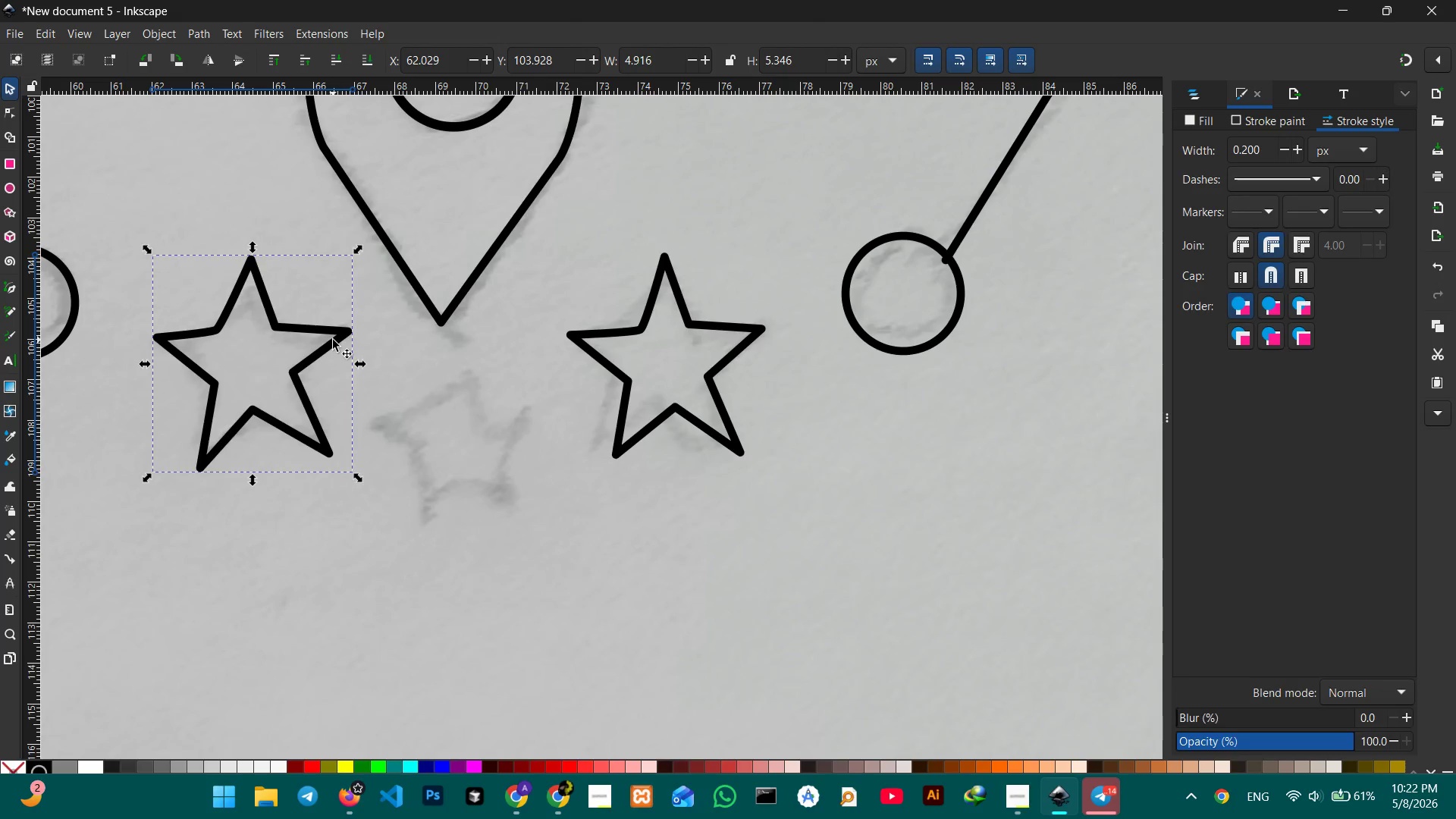 
key(Backspace)
 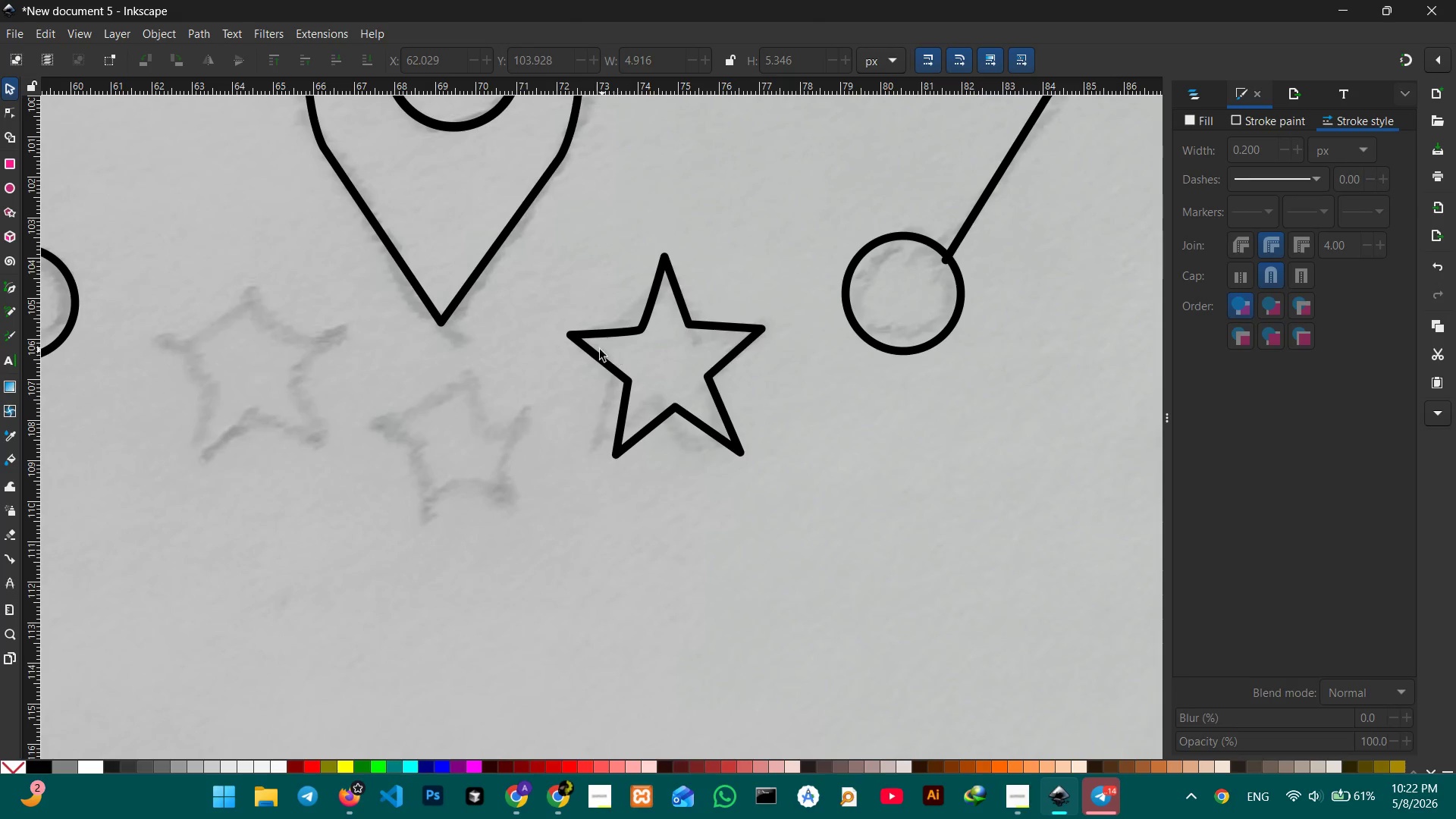 
left_click([598, 357])
 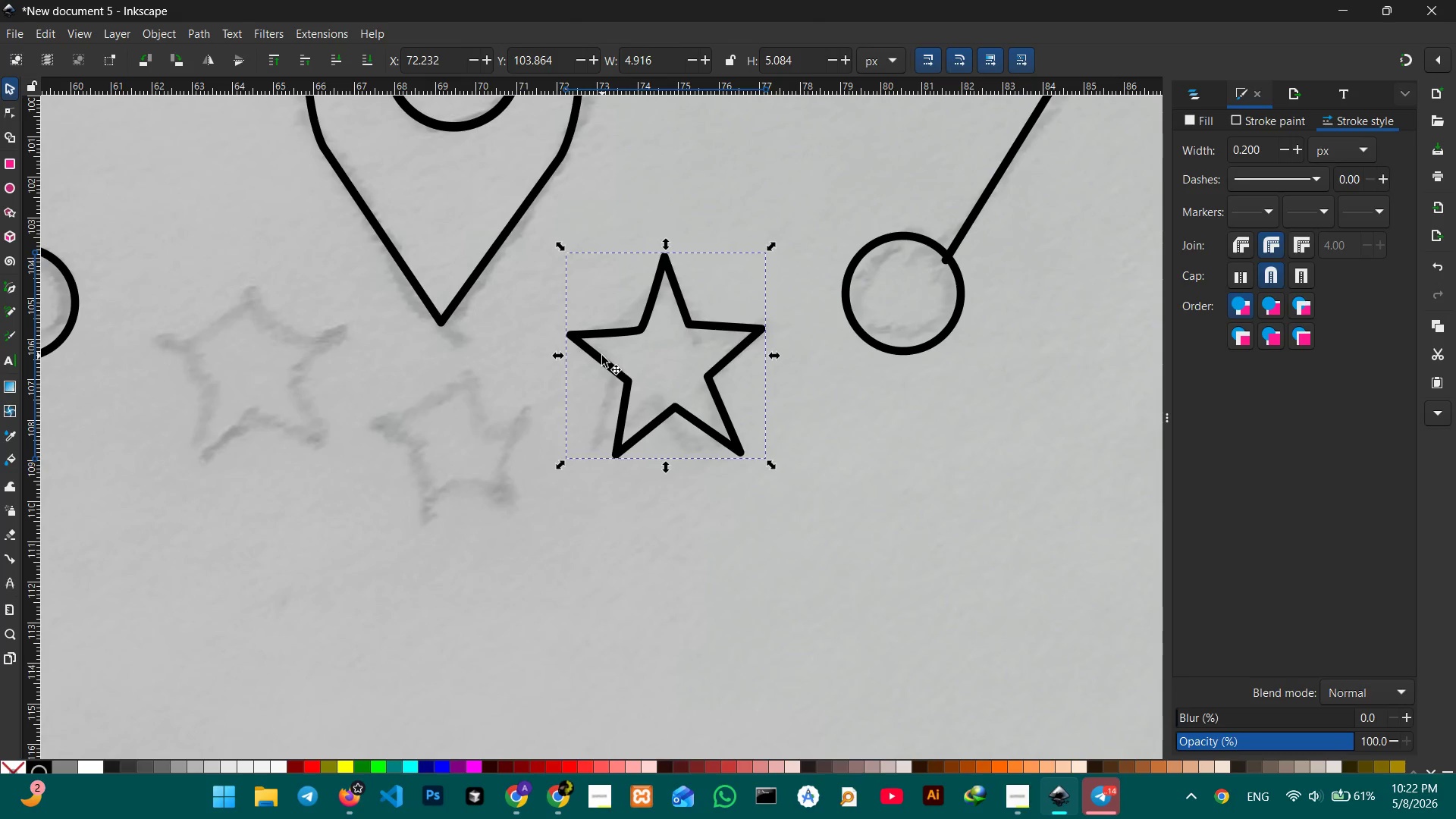 
wait(18.66)
 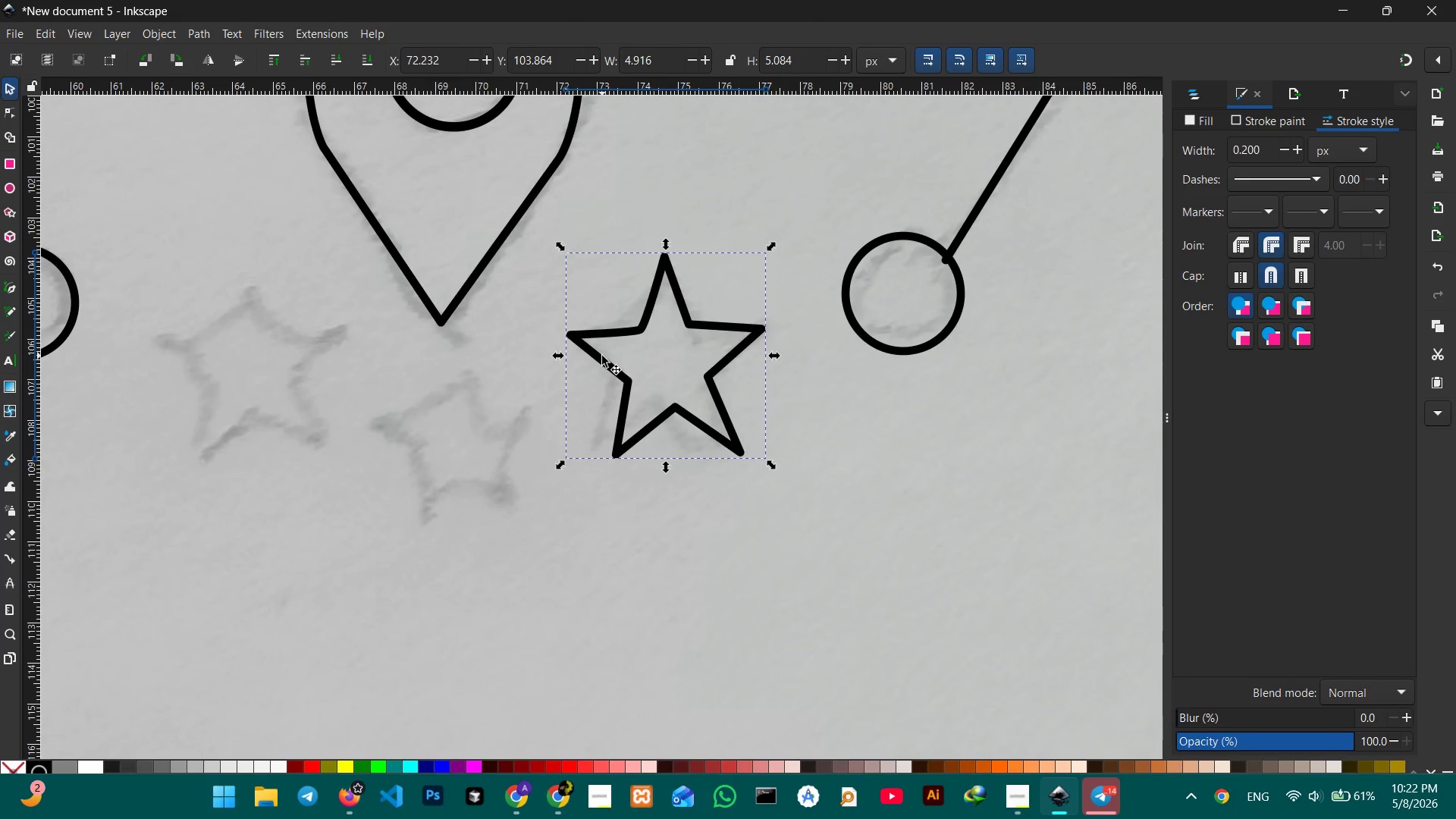 
left_click_drag(start_coordinate=[773, 249], to_coordinate=[733, 280])
 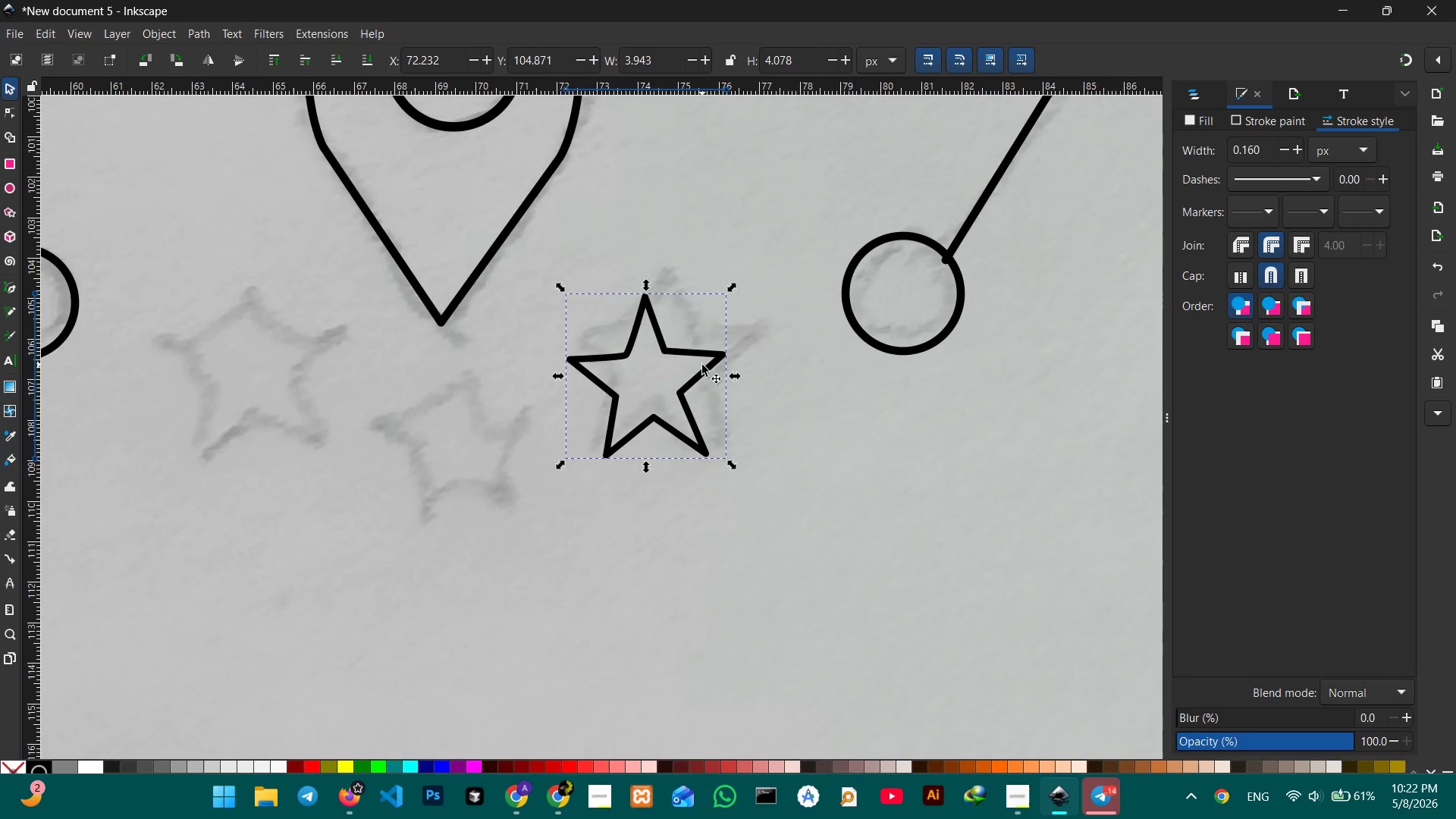 
hold_key(key=ControlLeft, duration=1.3)
 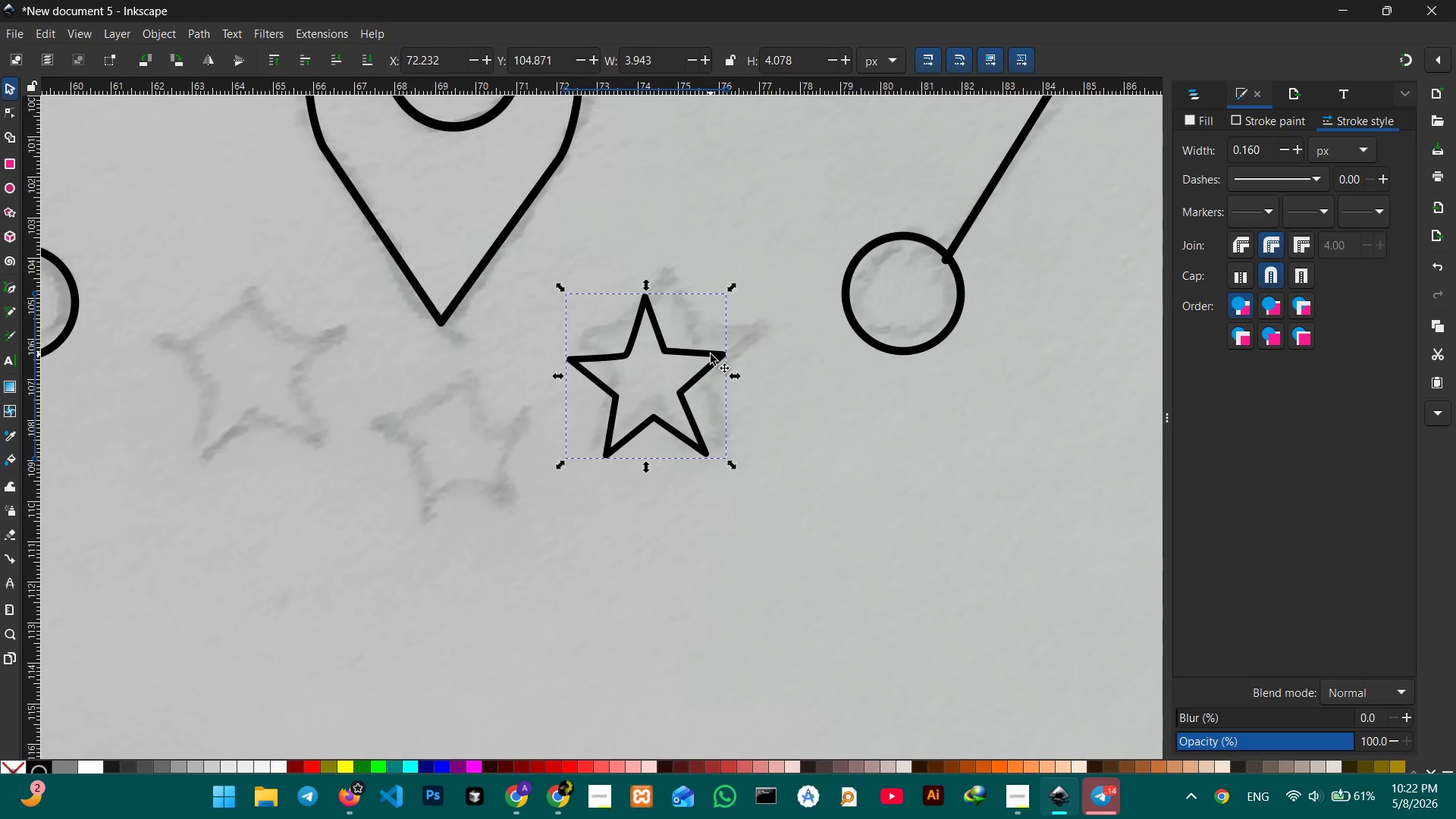 
left_click_drag(start_coordinate=[711, 354], to_coordinate=[732, 331])
 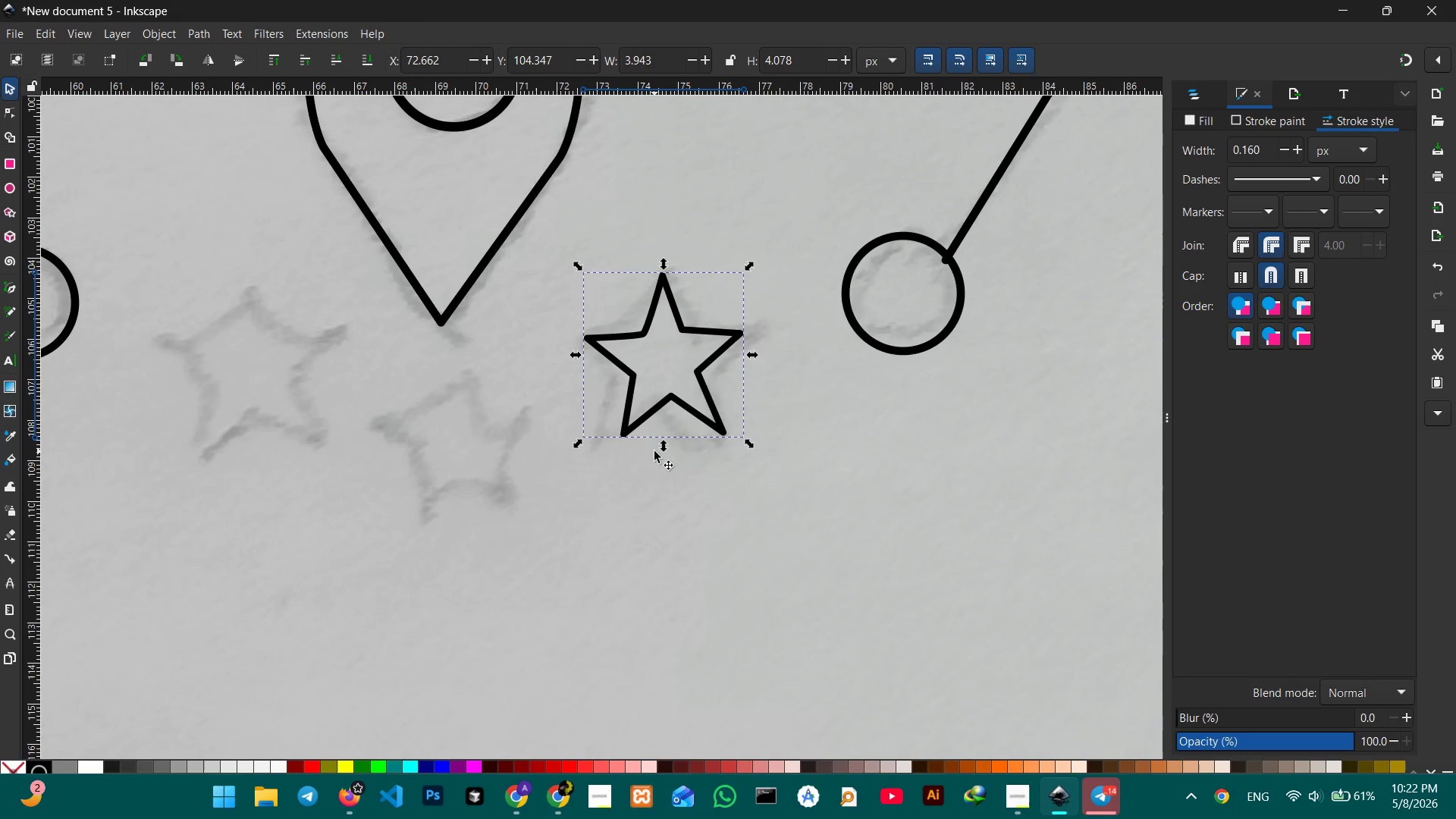 
hold_key(key=ControlLeft, duration=1.02)
left_click_drag(start_coordinate=[665, 449], to_coordinate=[666, 466])
 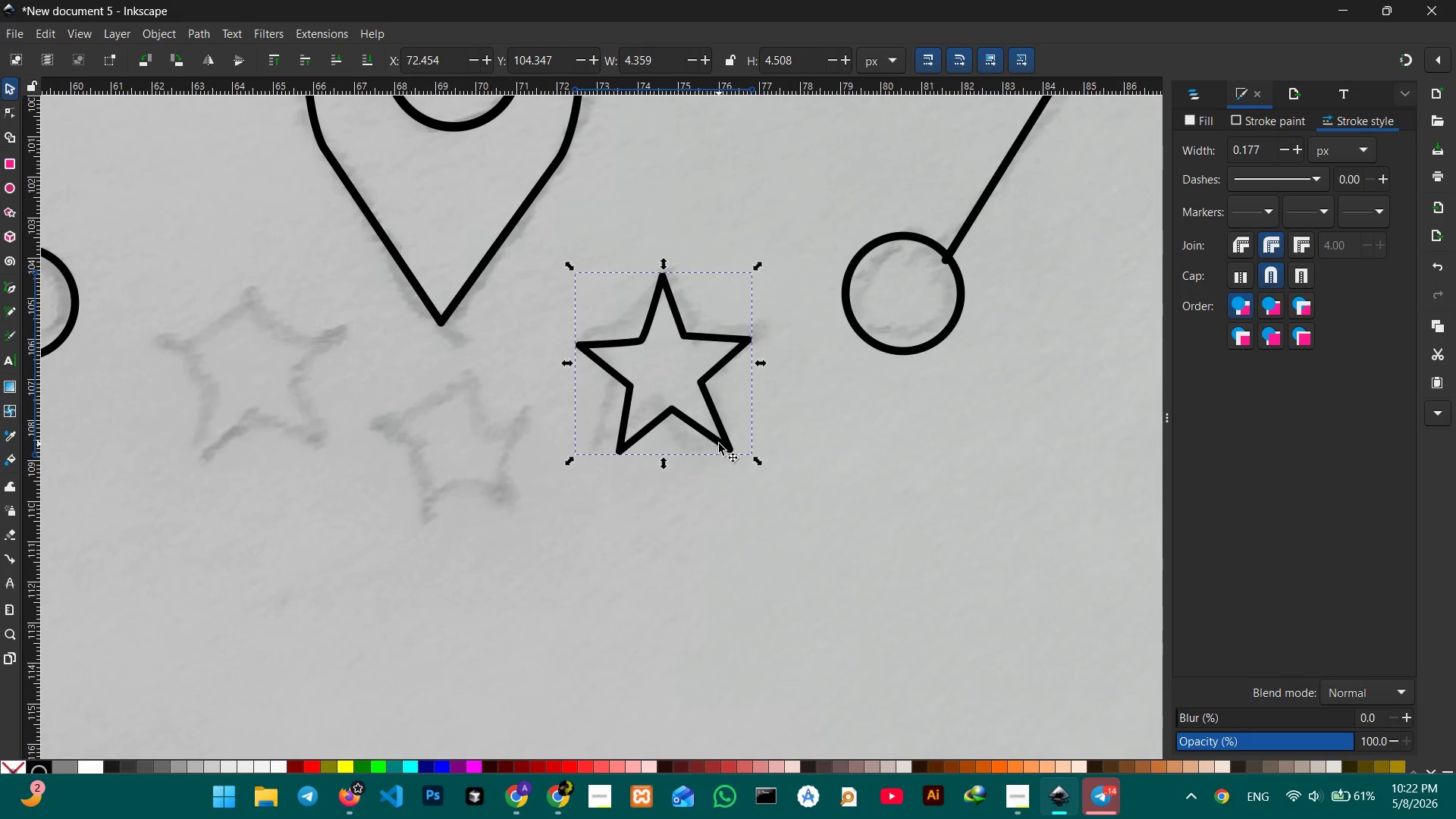 
left_click_drag(start_coordinate=[719, 444], to_coordinate=[705, 443])
 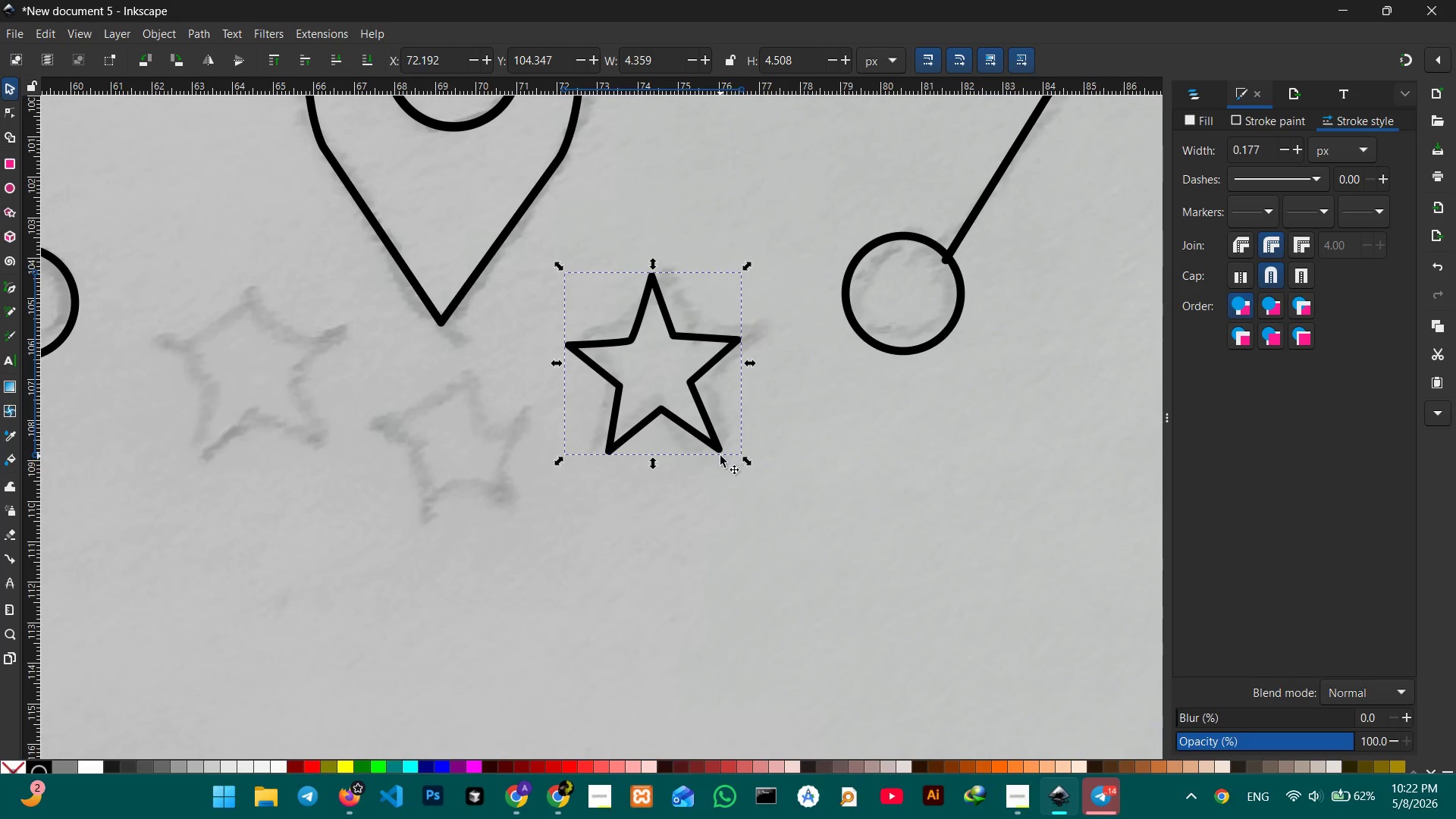 
left_click([720, 452])
 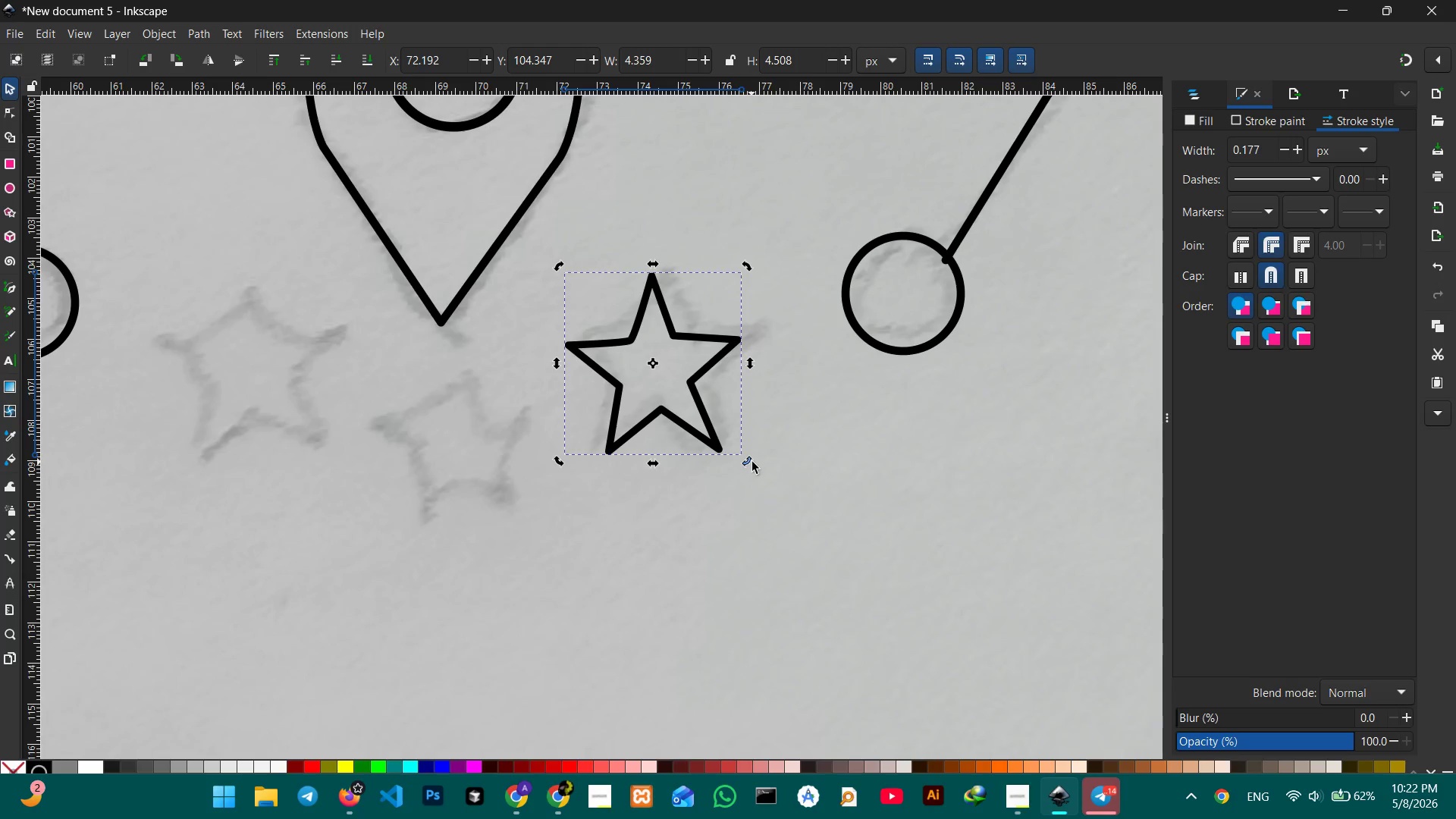 
left_click_drag(start_coordinate=[752, 462], to_coordinate=[743, 477])
 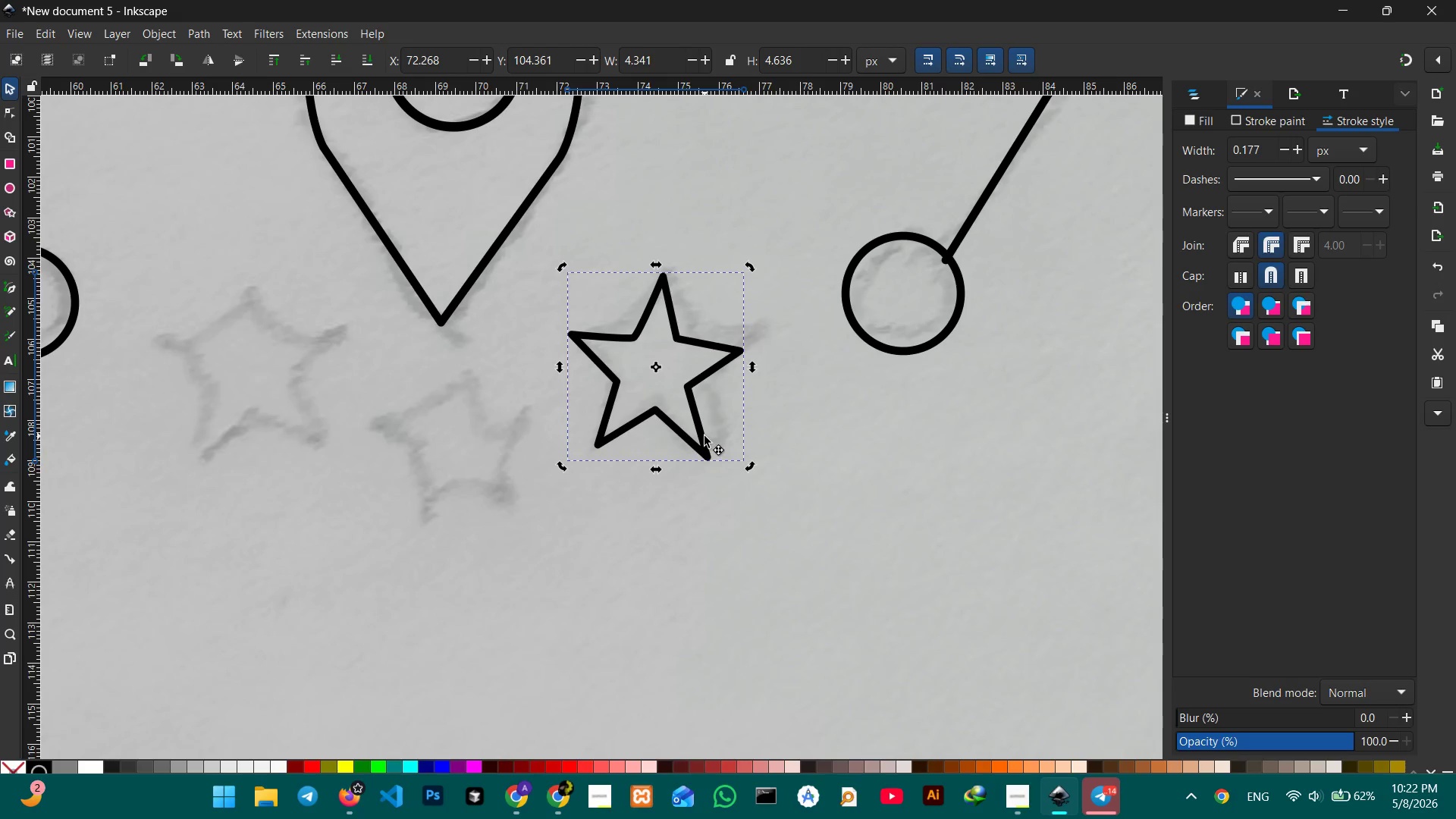 
left_click_drag(start_coordinate=[704, 436], to_coordinate=[722, 432])
 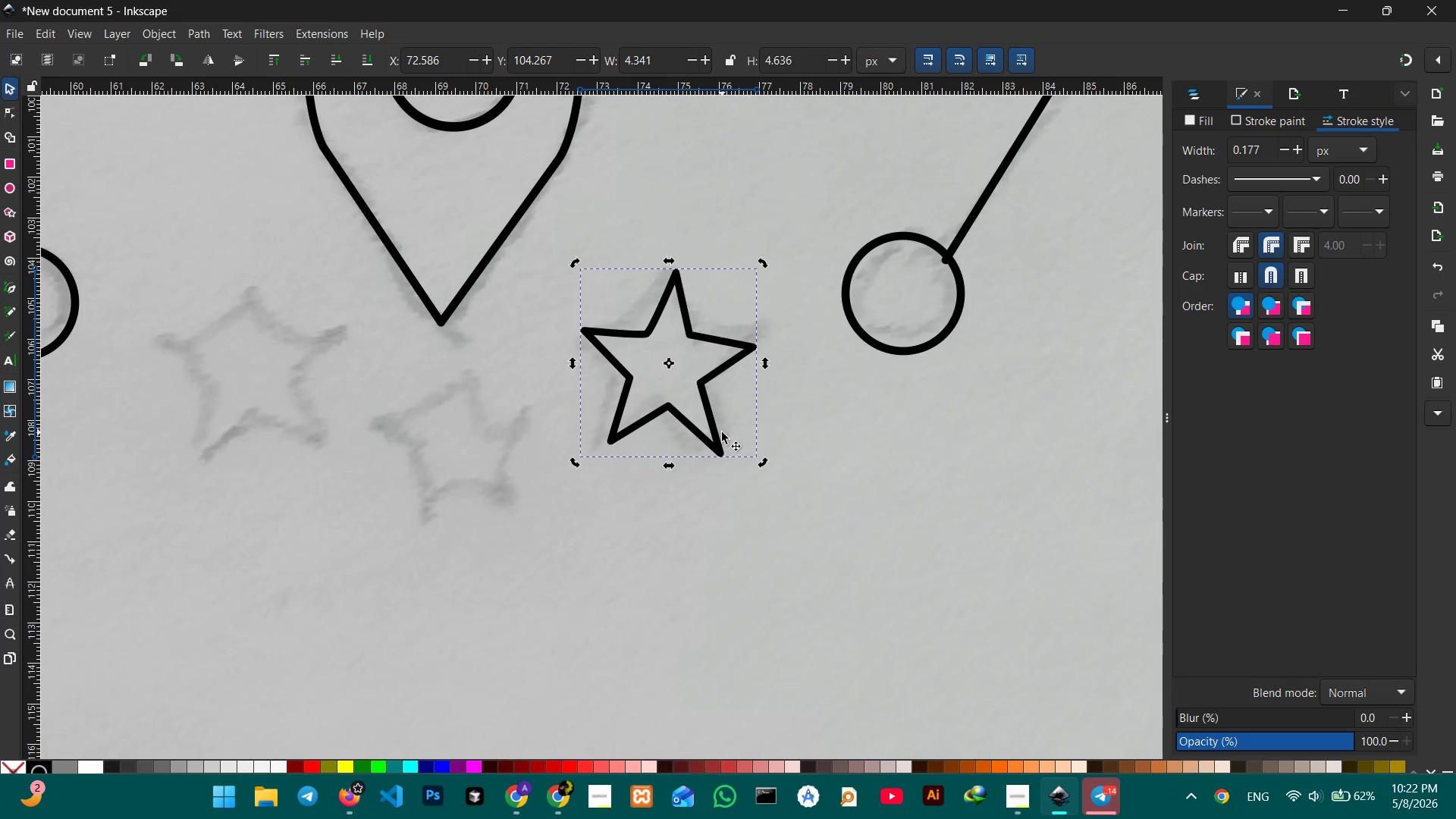 
key(Control+C)
 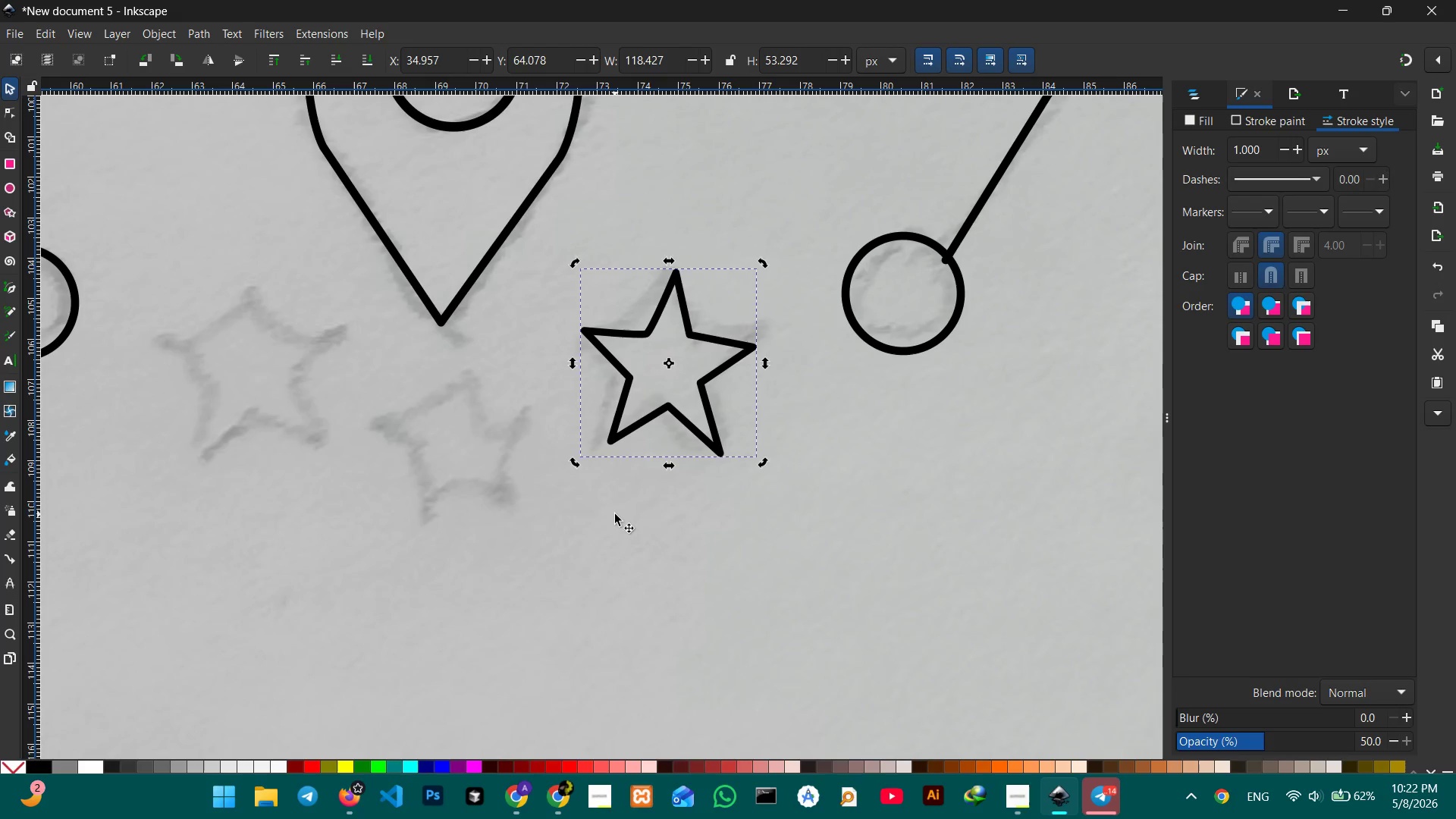 
double_click([615, 514])
 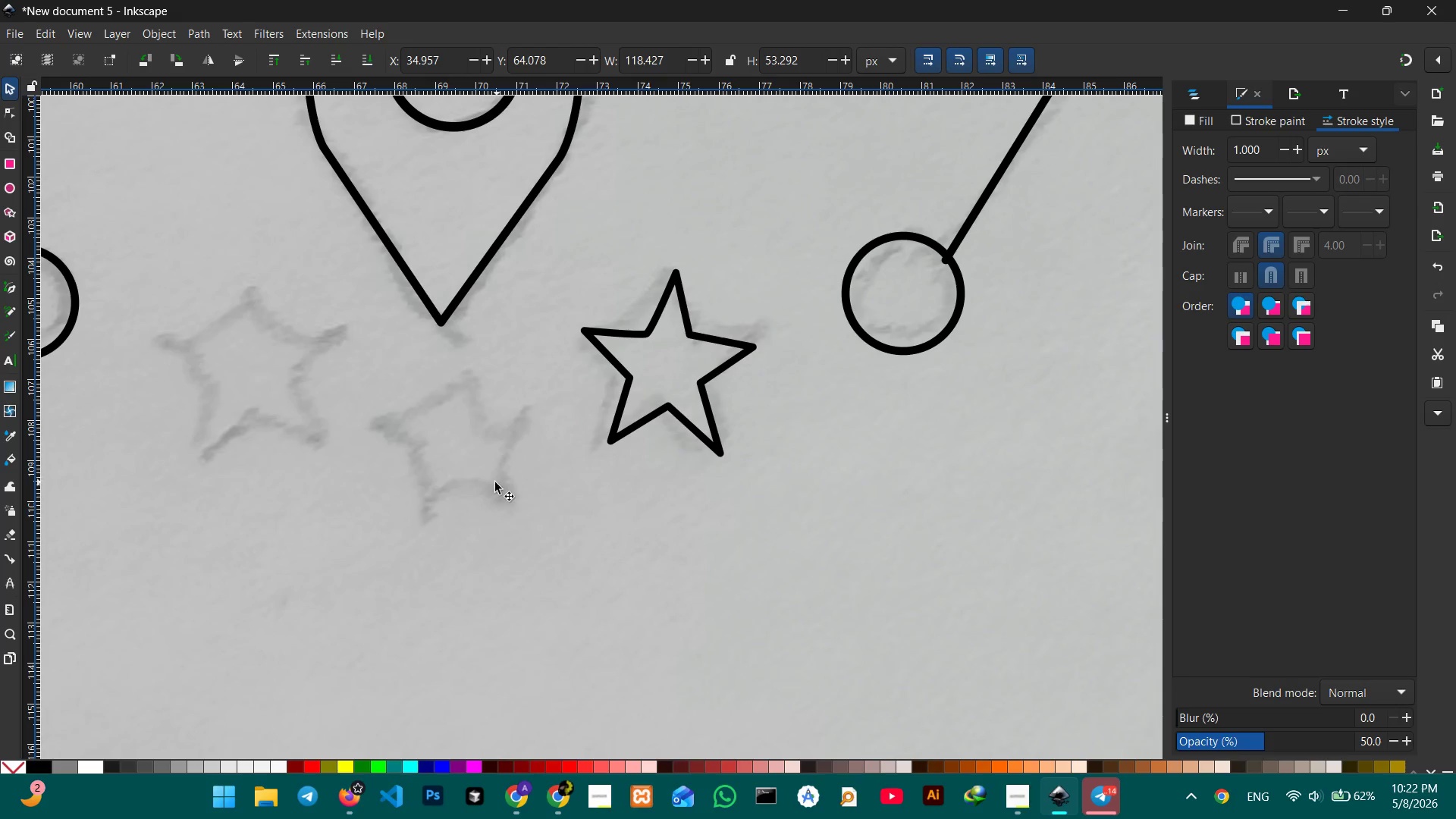 
key(Control+V)
 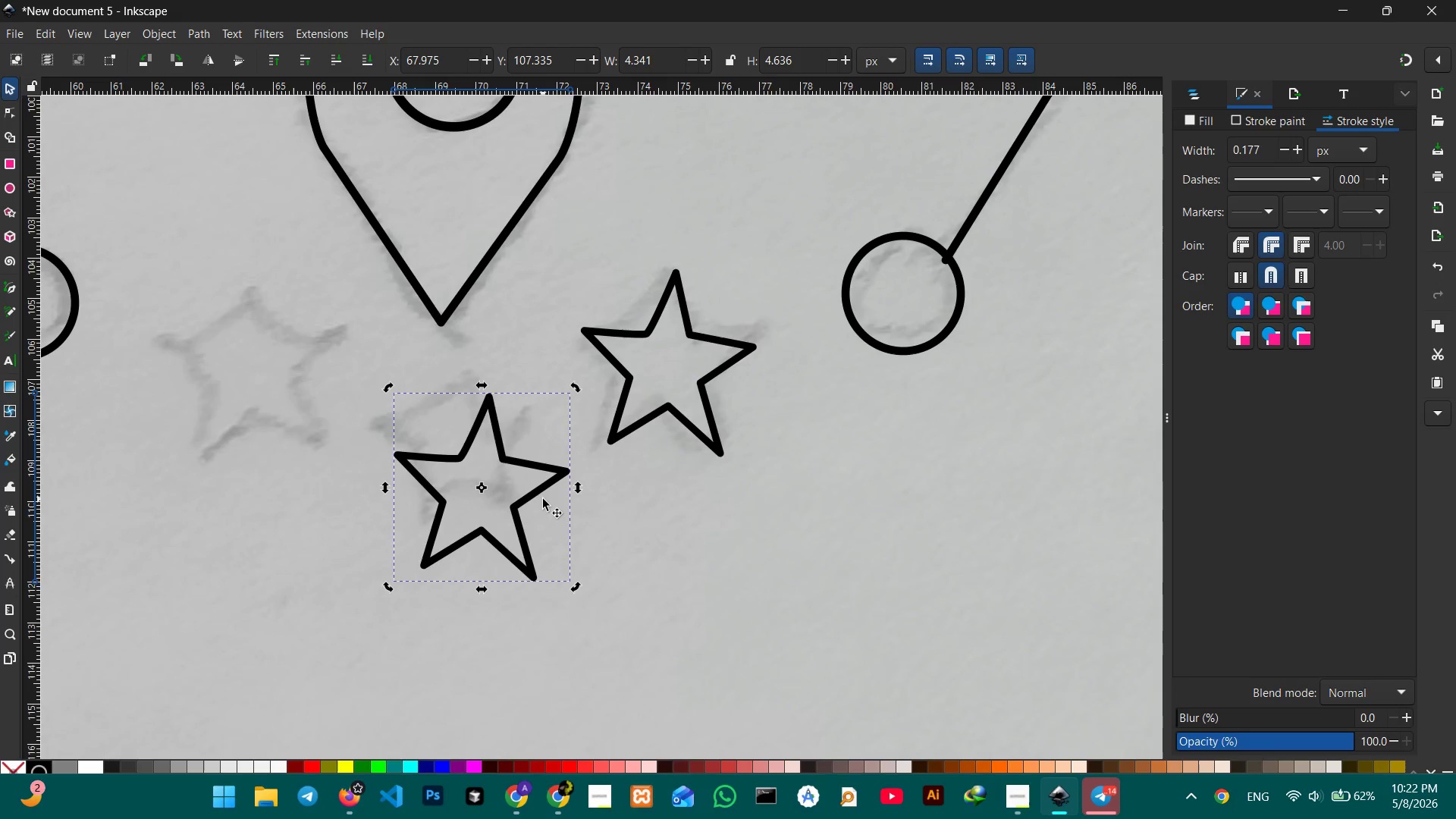 
left_click_drag(start_coordinate=[539, 492], to_coordinate=[291, 362])
 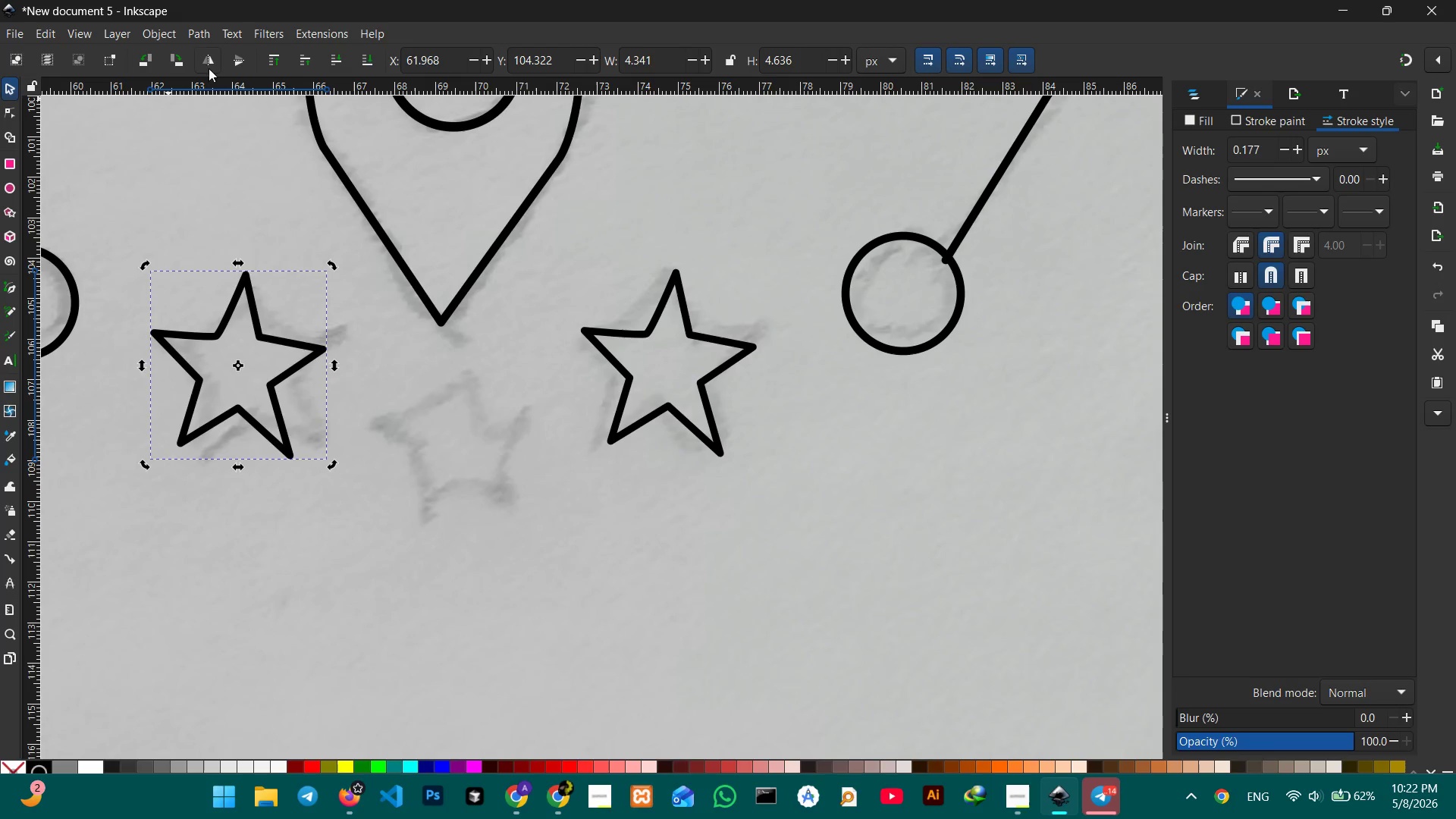 
left_click([216, 63])
 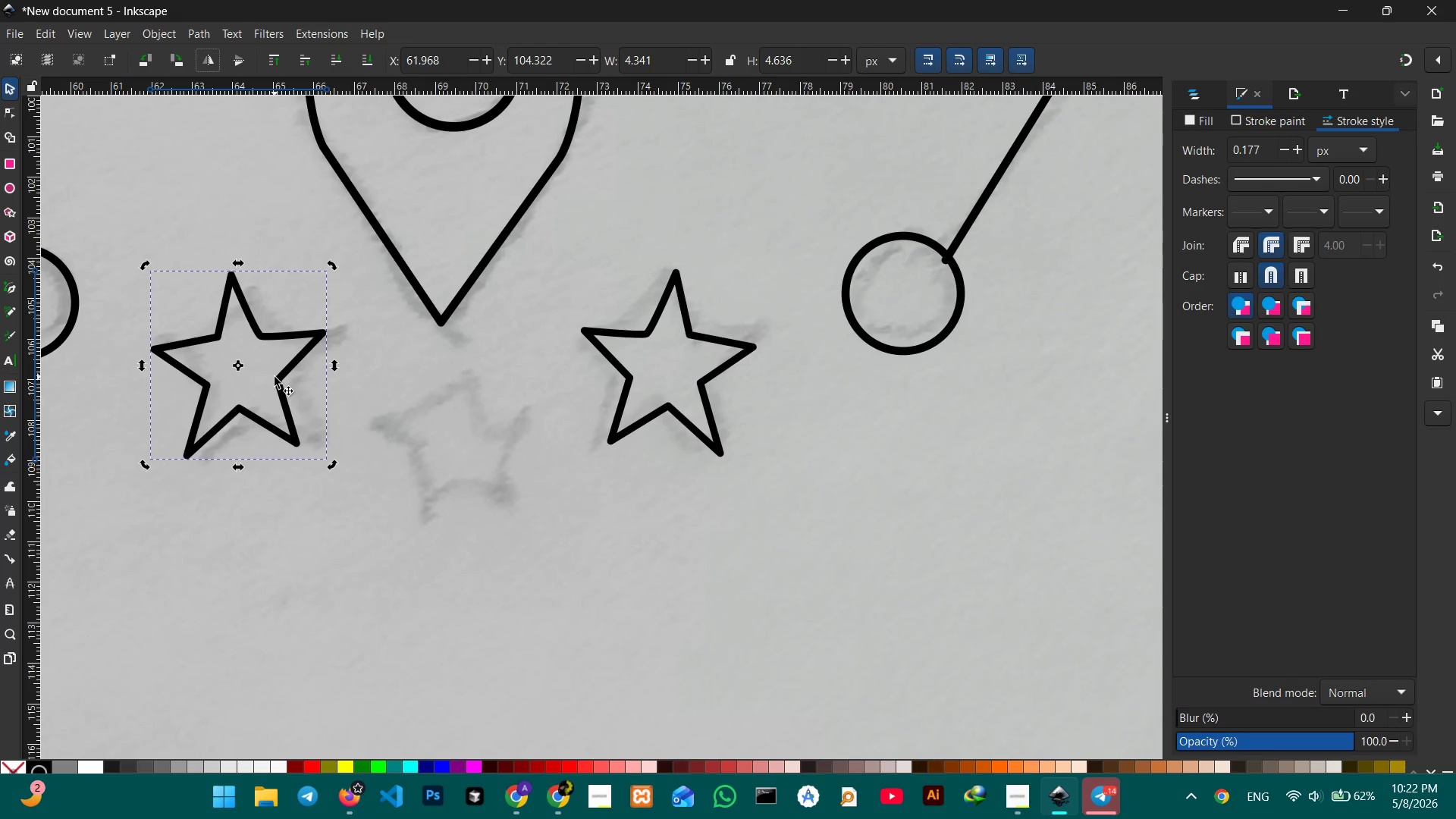 
left_click_drag(start_coordinate=[275, 377], to_coordinate=[298, 380])
 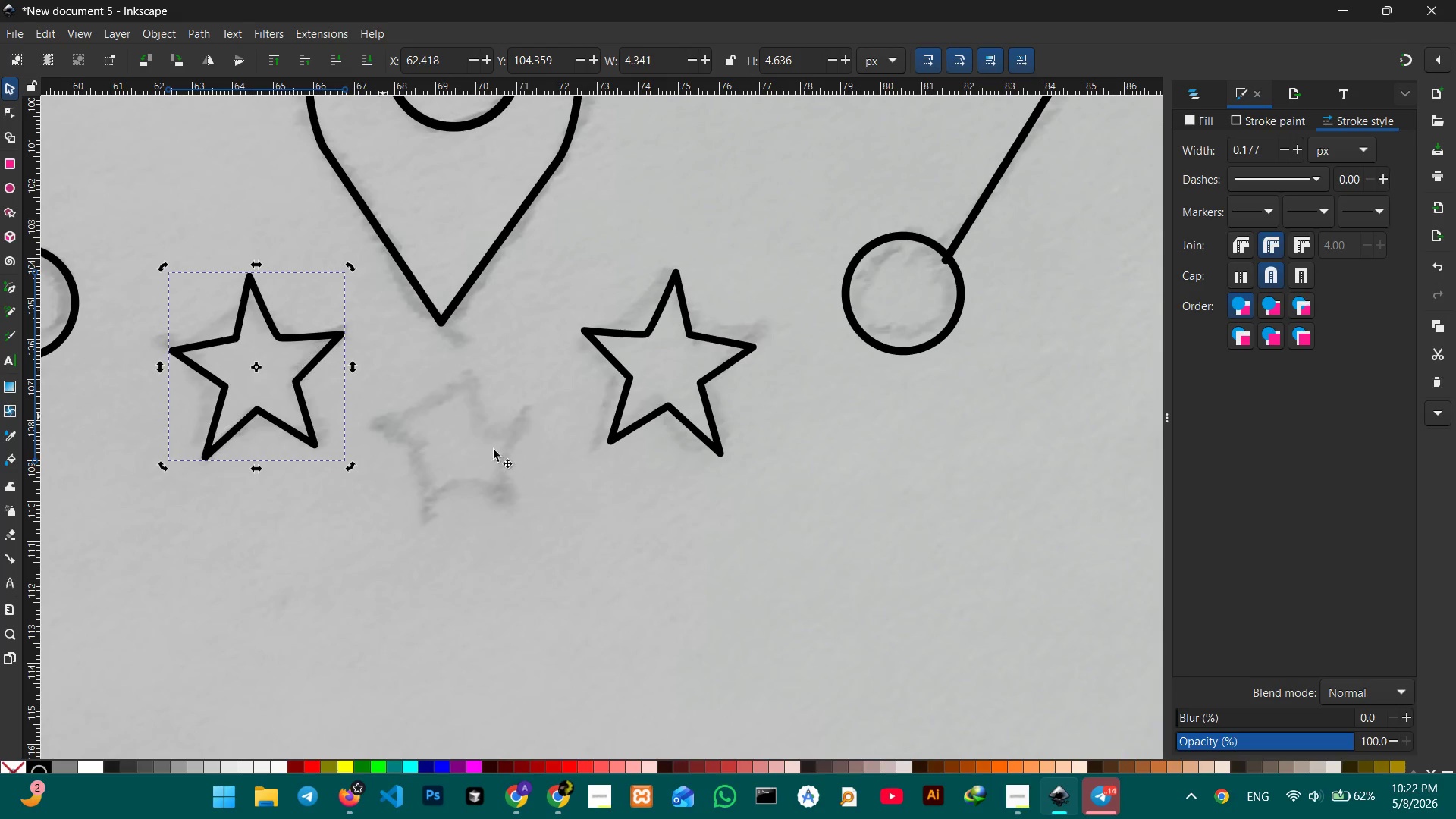 
left_click([566, 459])
 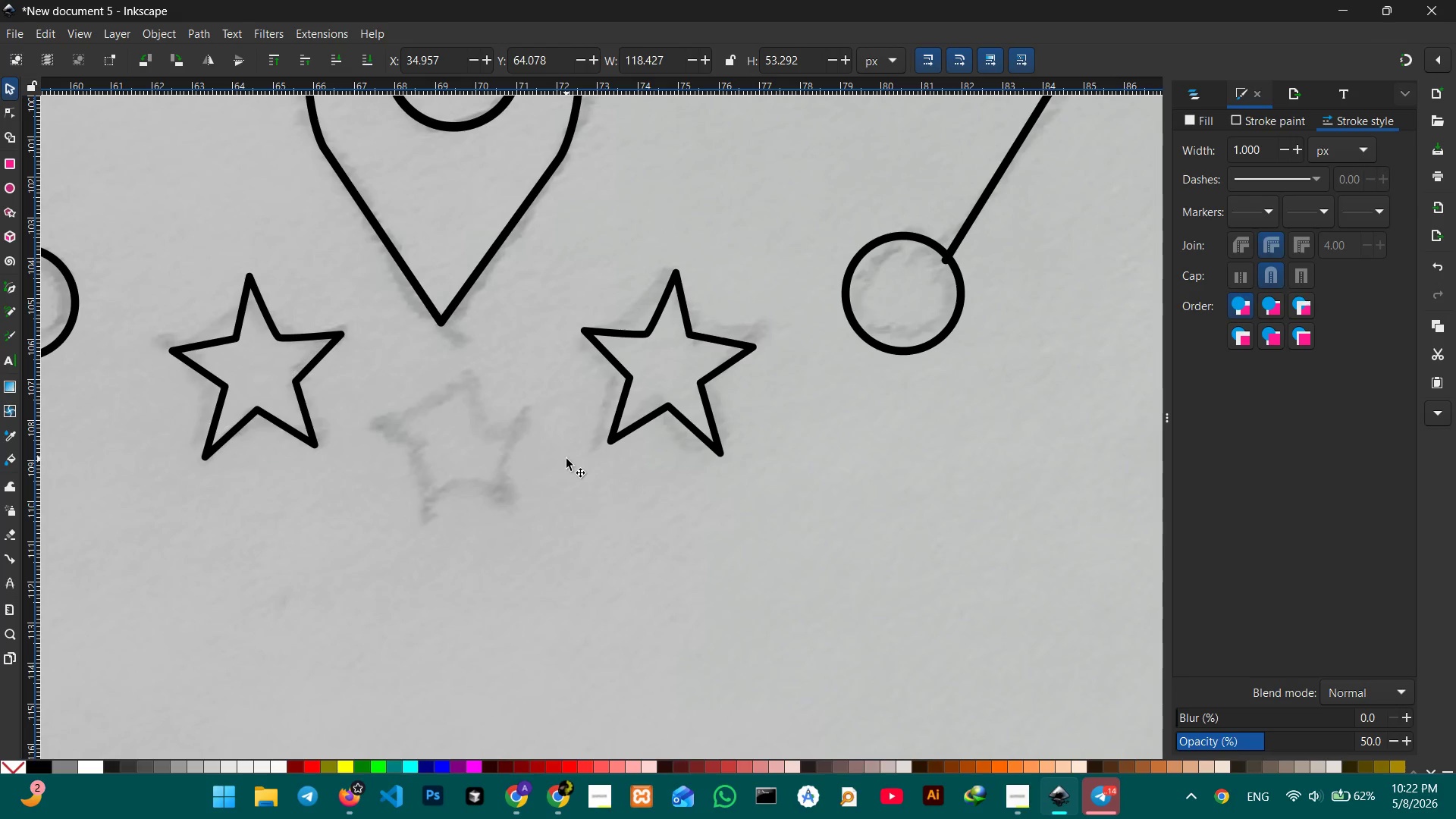 
key(Control+V)
 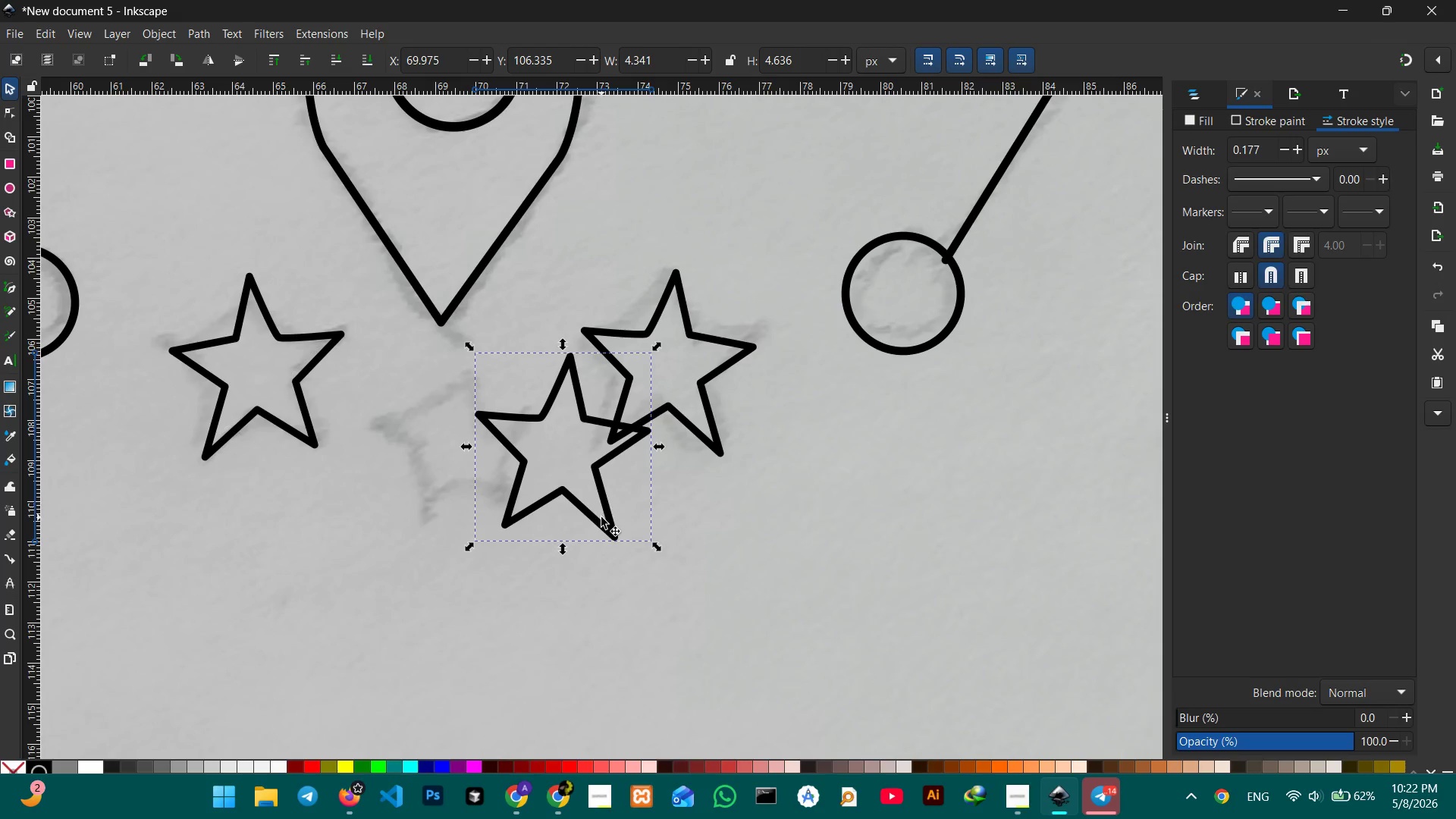 
left_click([607, 519])
 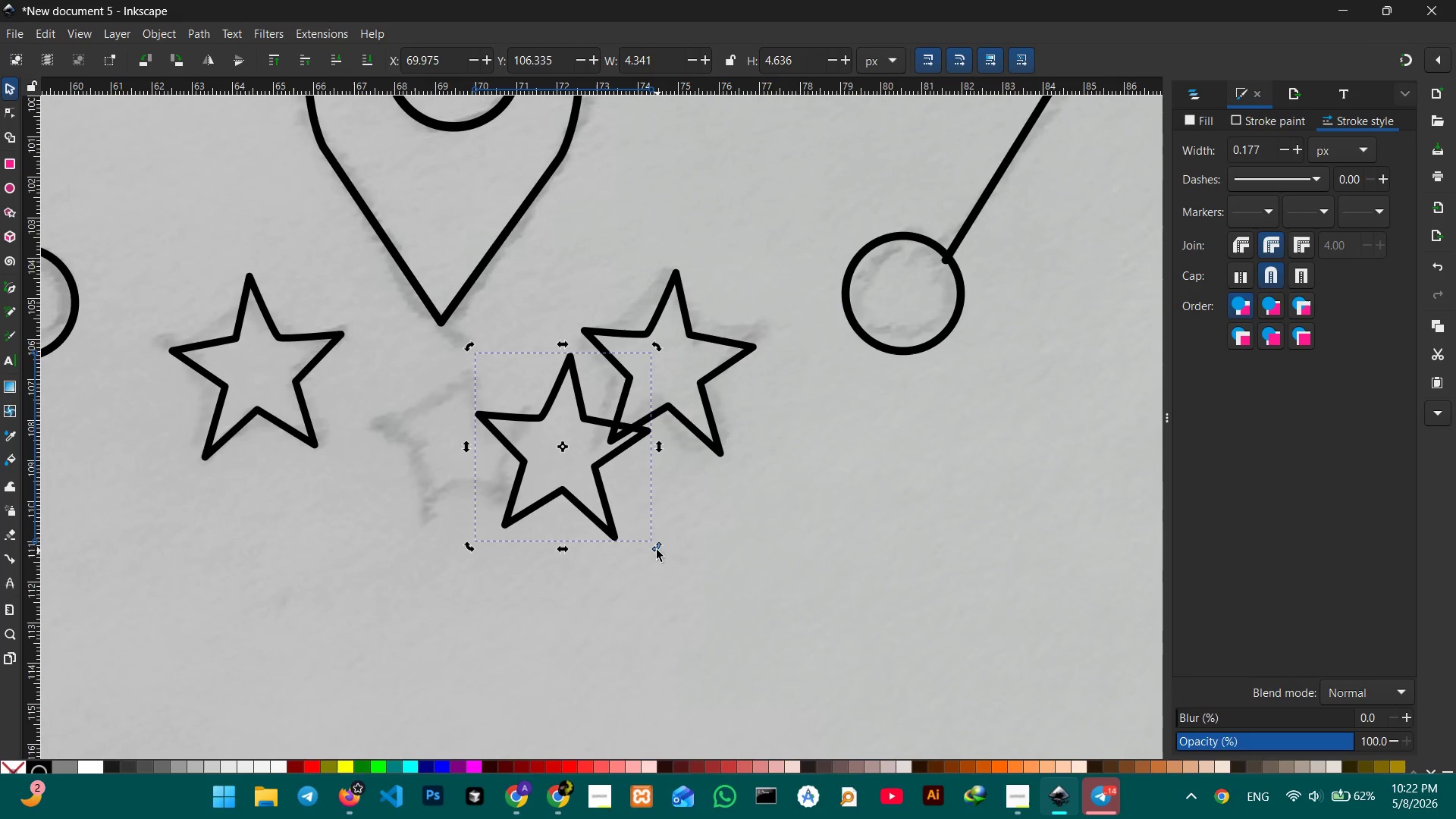 
left_click_drag(start_coordinate=[657, 550], to_coordinate=[661, 535])
 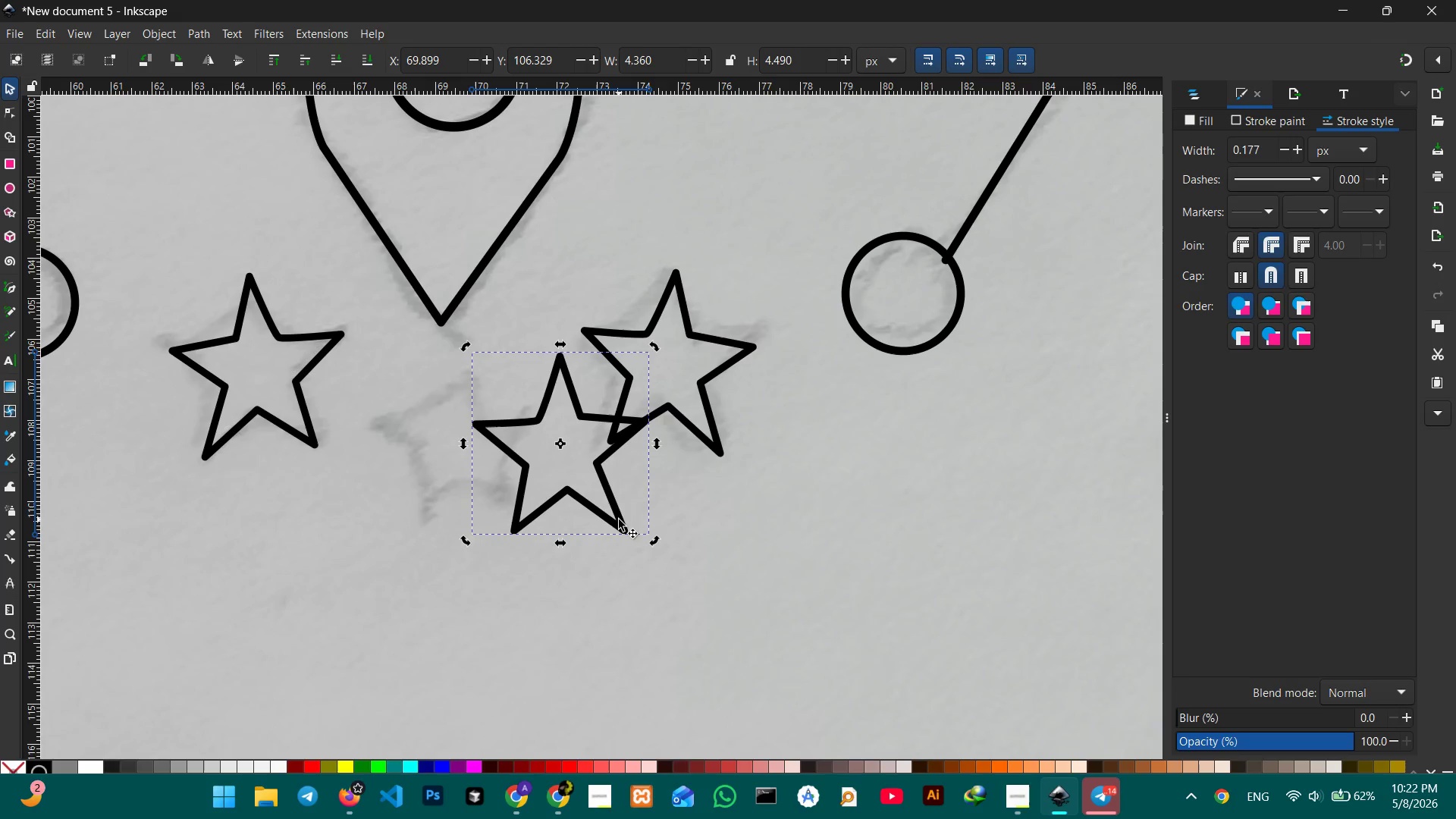 
left_click_drag(start_coordinate=[619, 519], to_coordinate=[508, 519])
 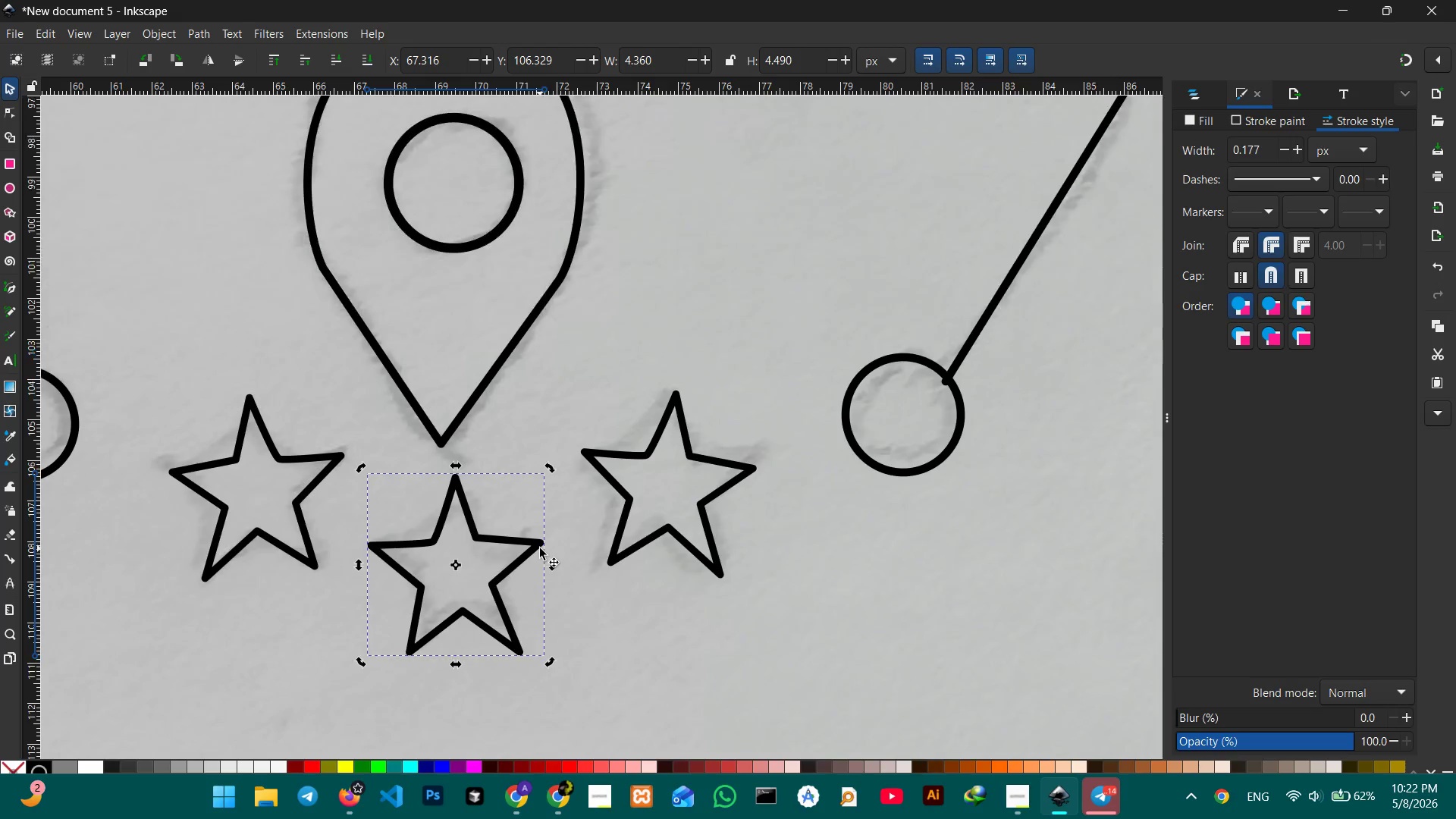 
scroll: coordinate [540, 548], scroll_direction: up, amount: 4.0
 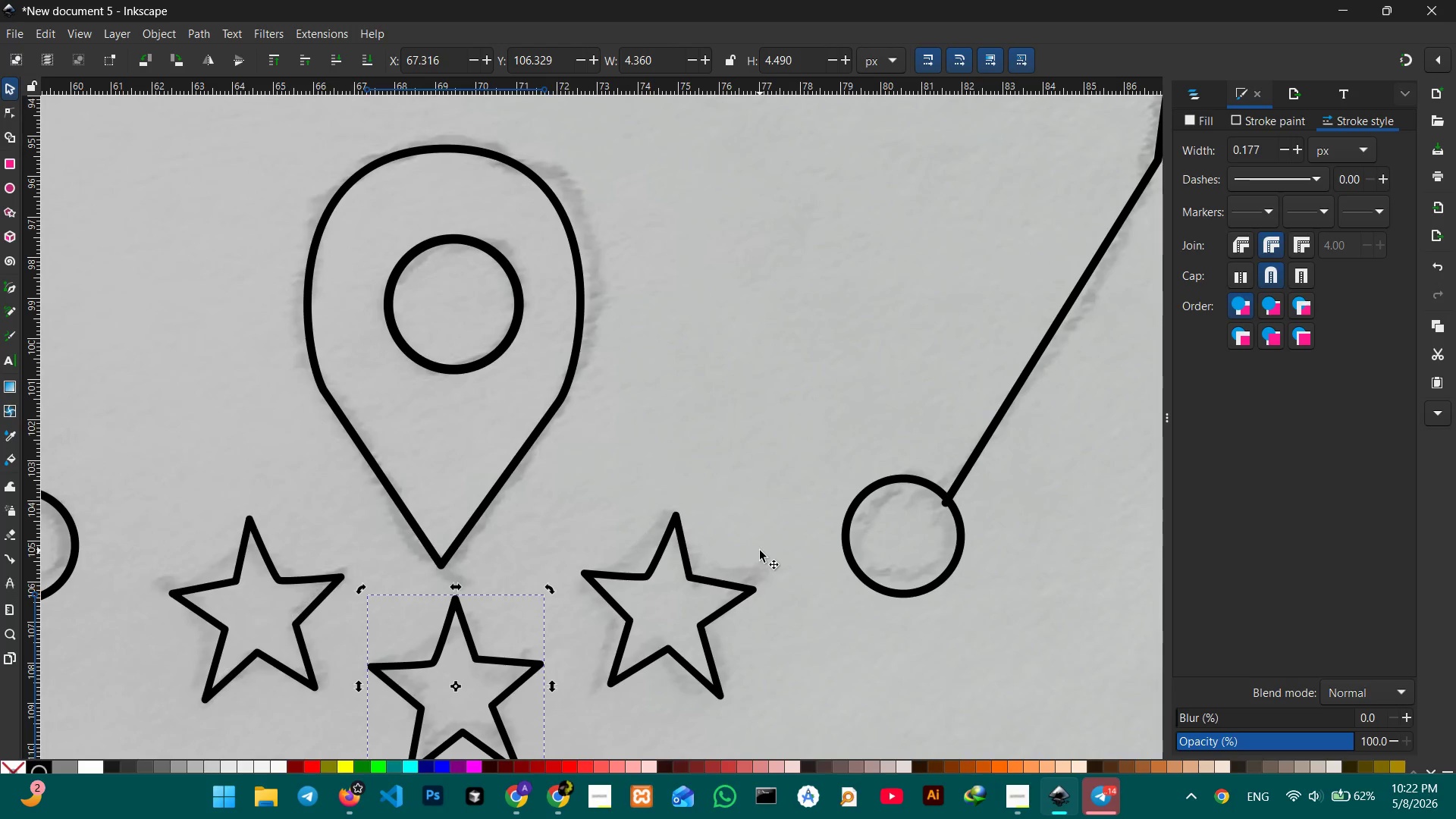 
key(Control+ControlLeft)
 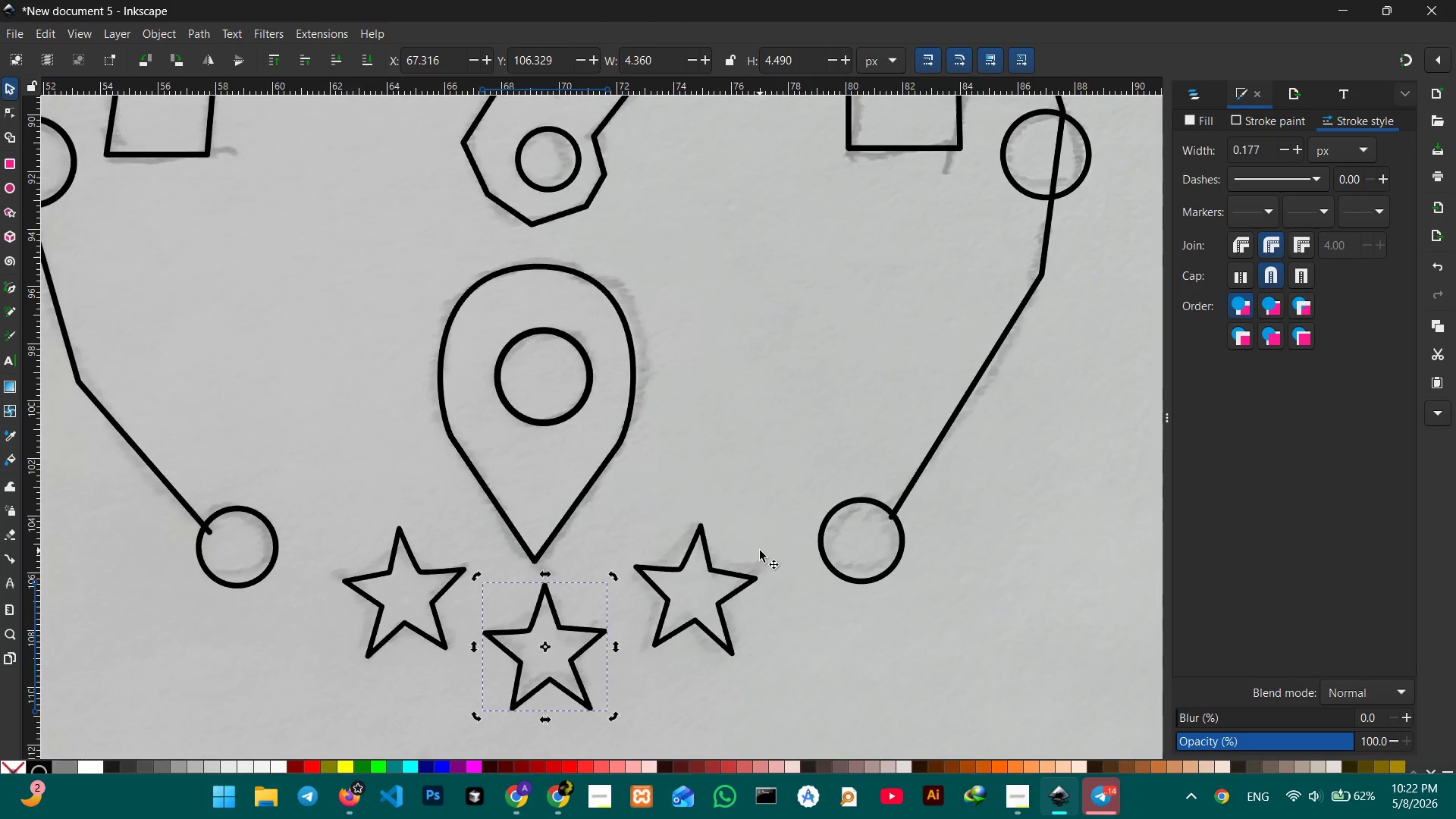 
scroll: coordinate [760, 551], scroll_direction: down, amount: 1.0
 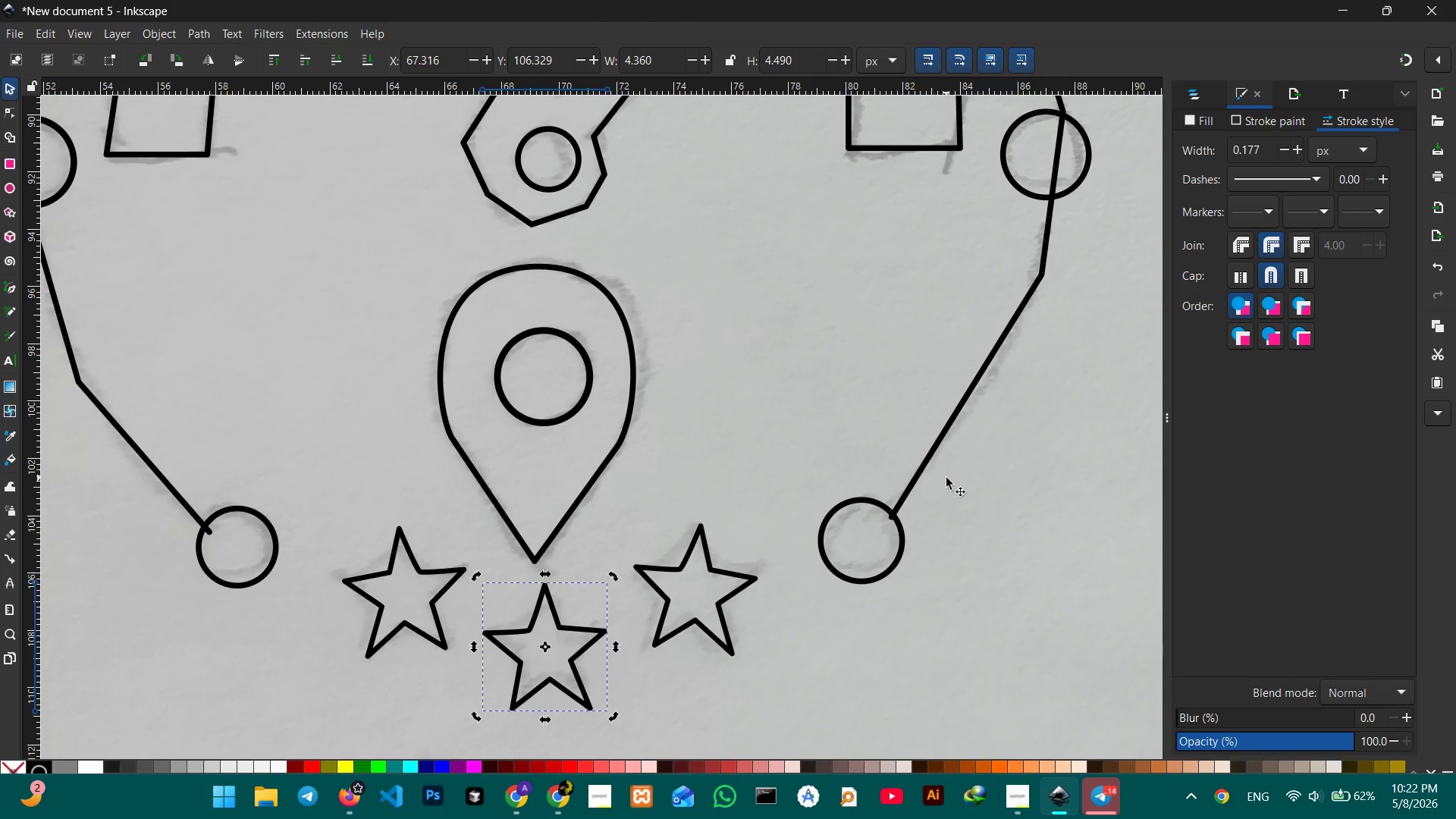 
hold_key(key=Space, duration=0.5)
 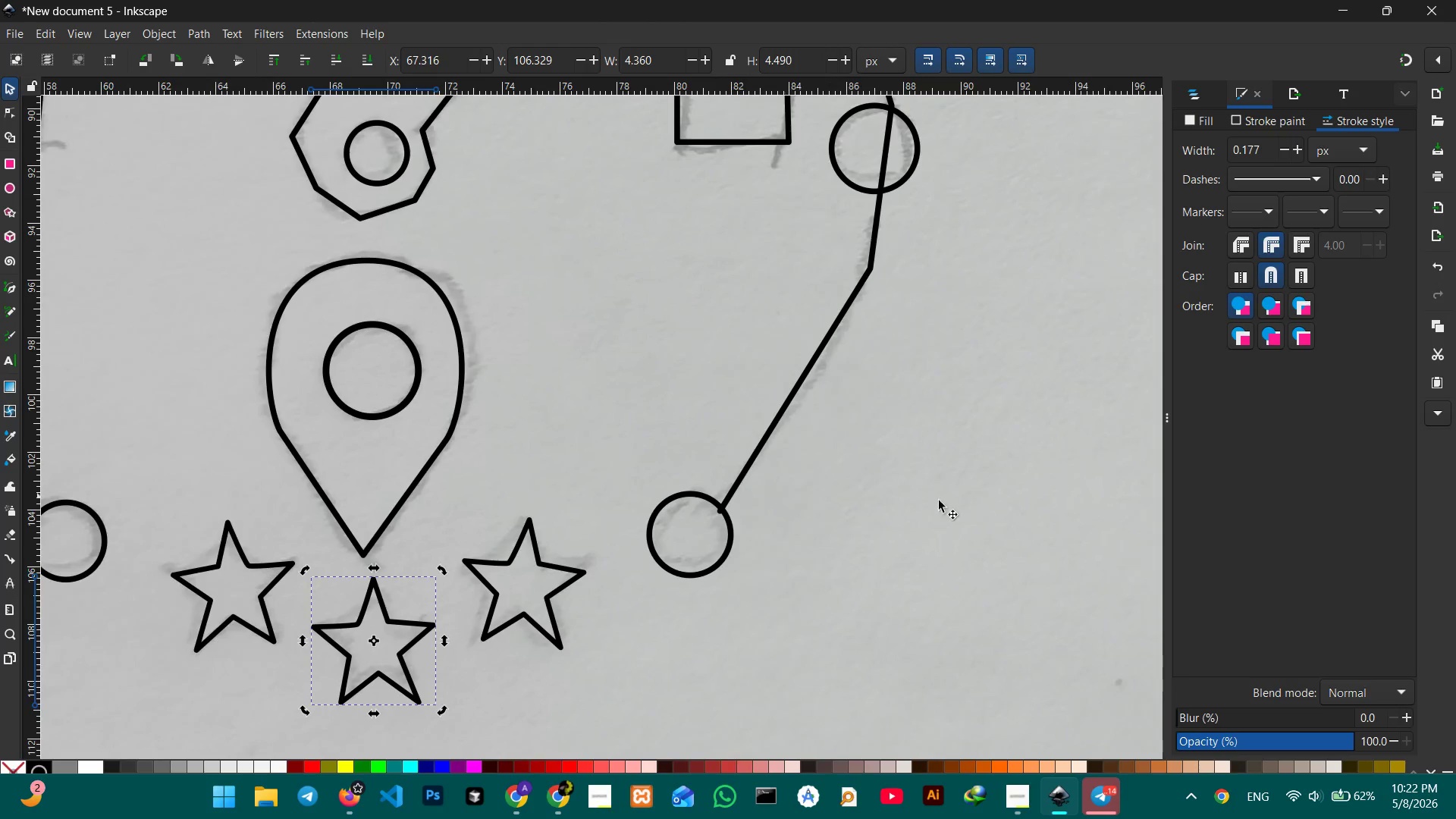 
left_click_drag(start_coordinate=[941, 476], to_coordinate=[756, 504])
 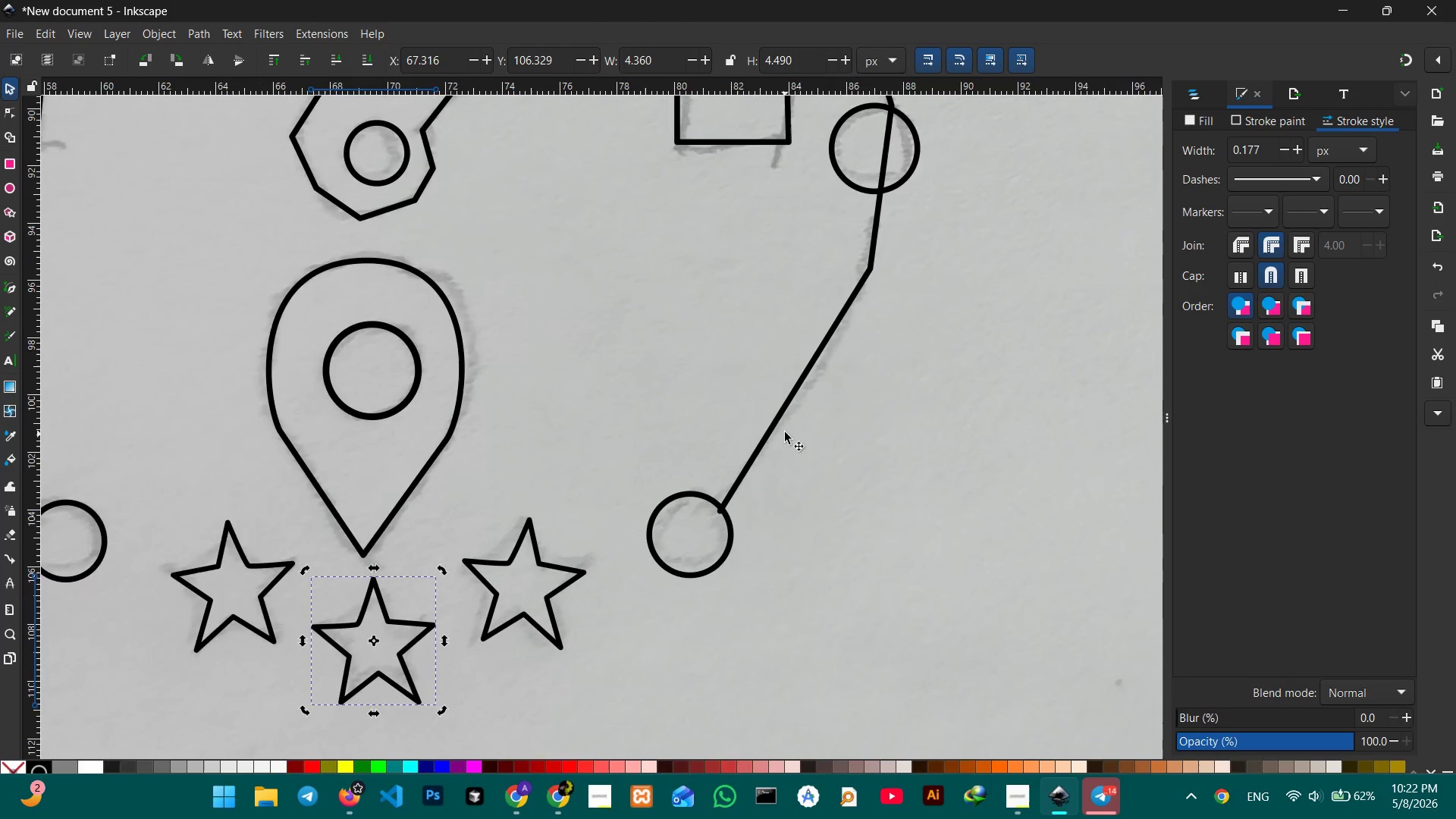 
hold_key(key=Space, duration=2.44)
 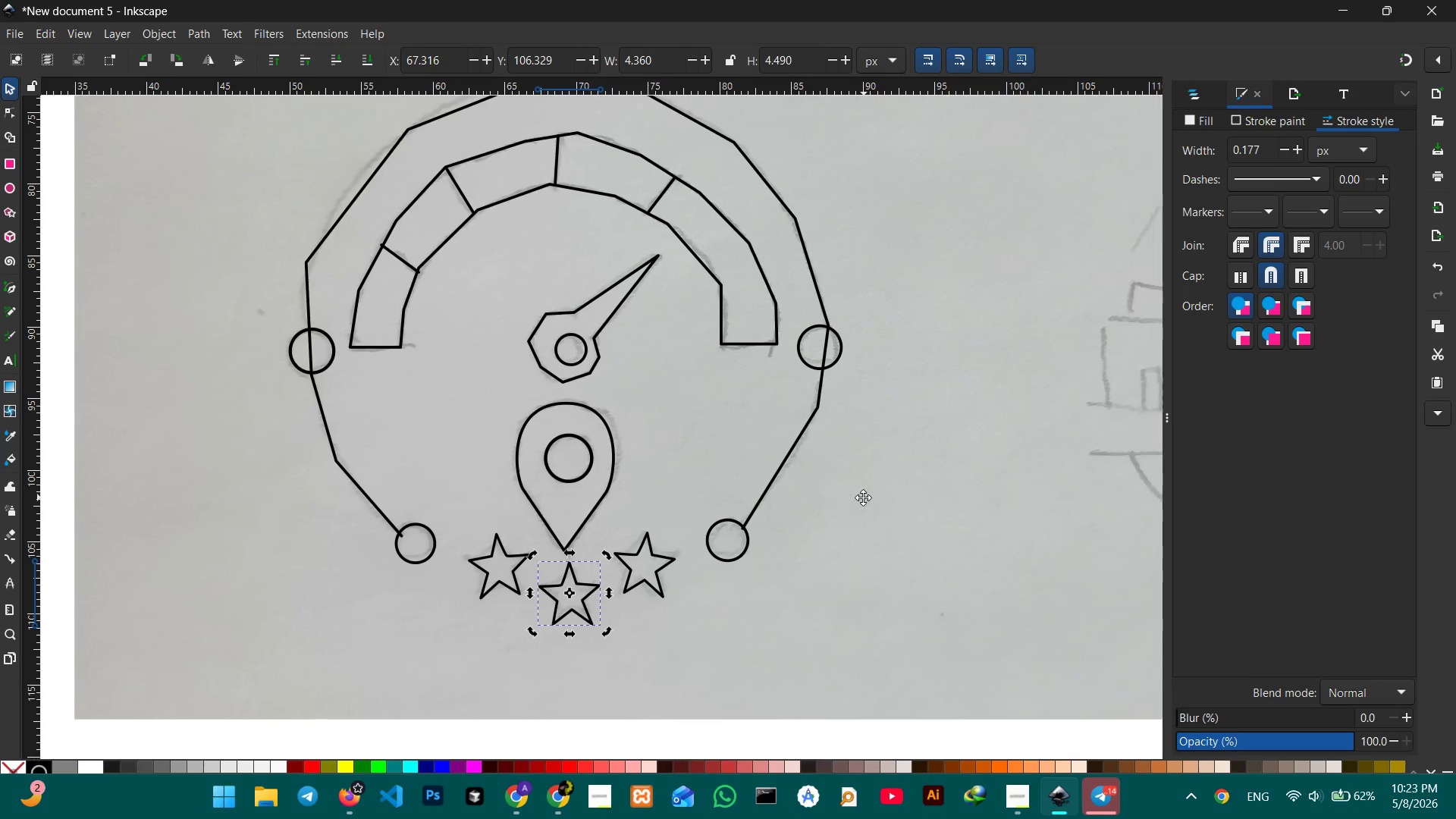 
hold_key(key=ControlLeft, duration=0.47)
scroll: coordinate [948, 500], scroll_direction: down, amount: 2.0
 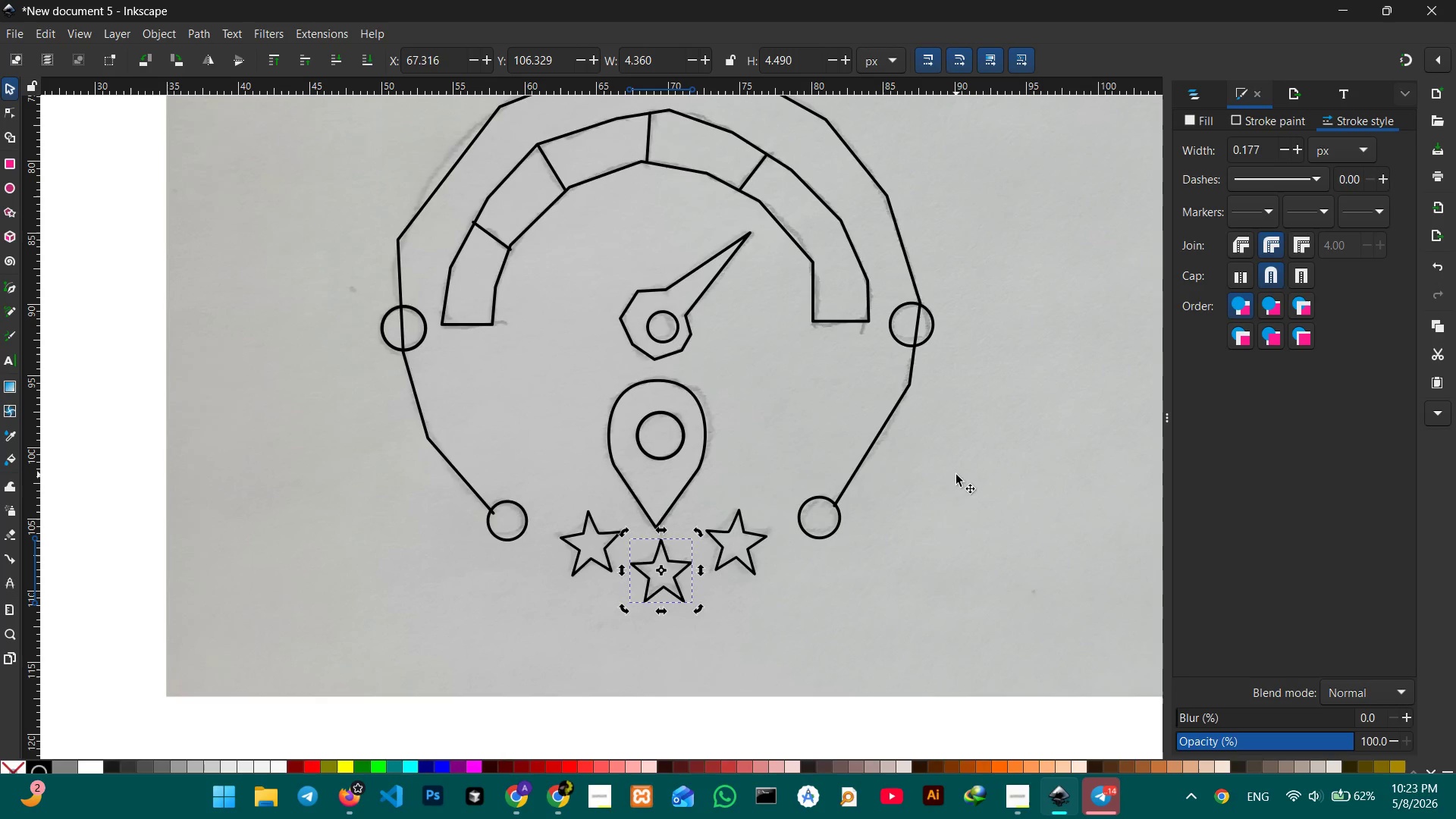 
hold_key(key=Space, duration=0.81)
 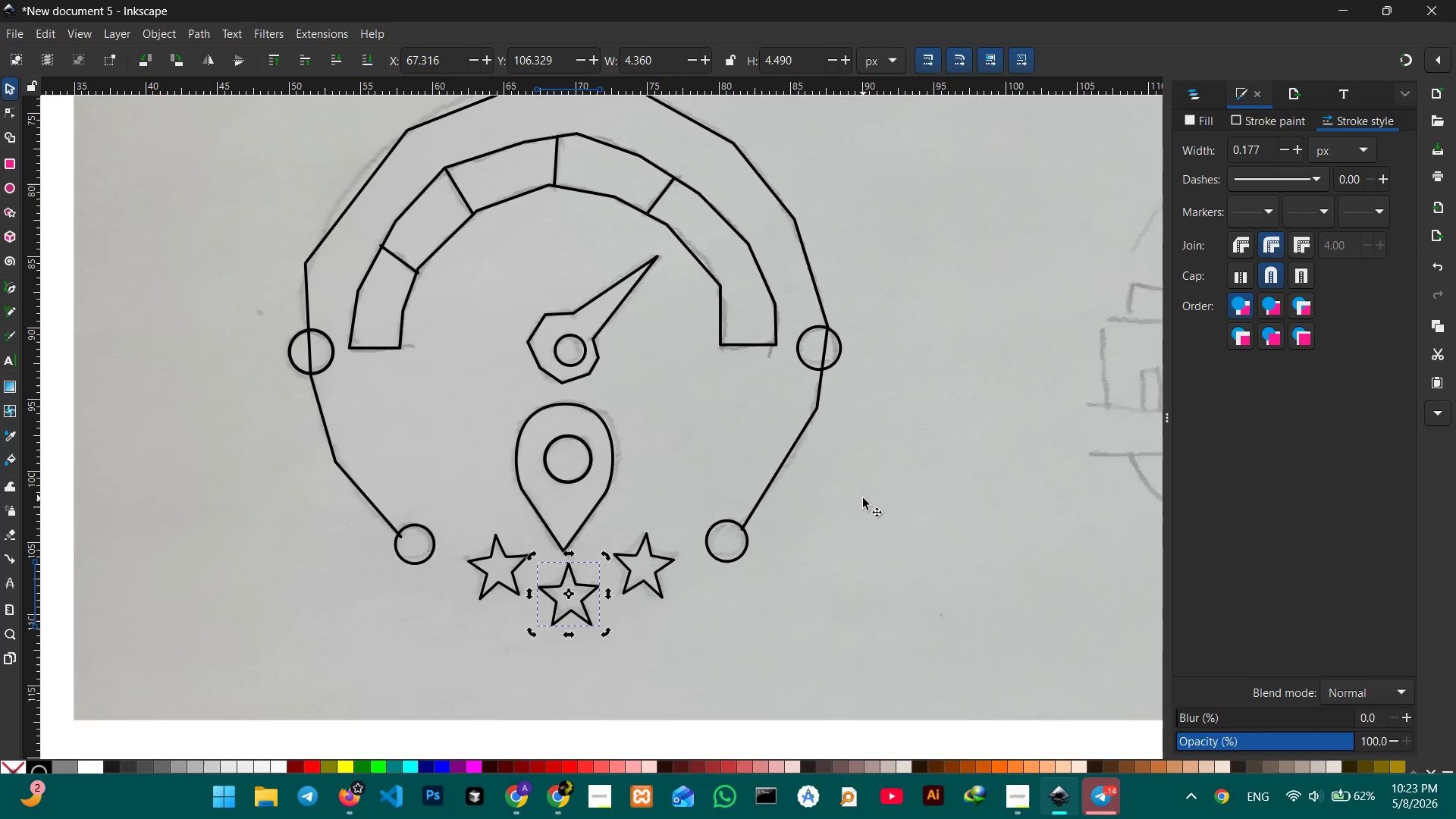 
left_click_drag(start_coordinate=[955, 475], to_coordinate=[863, 498])
 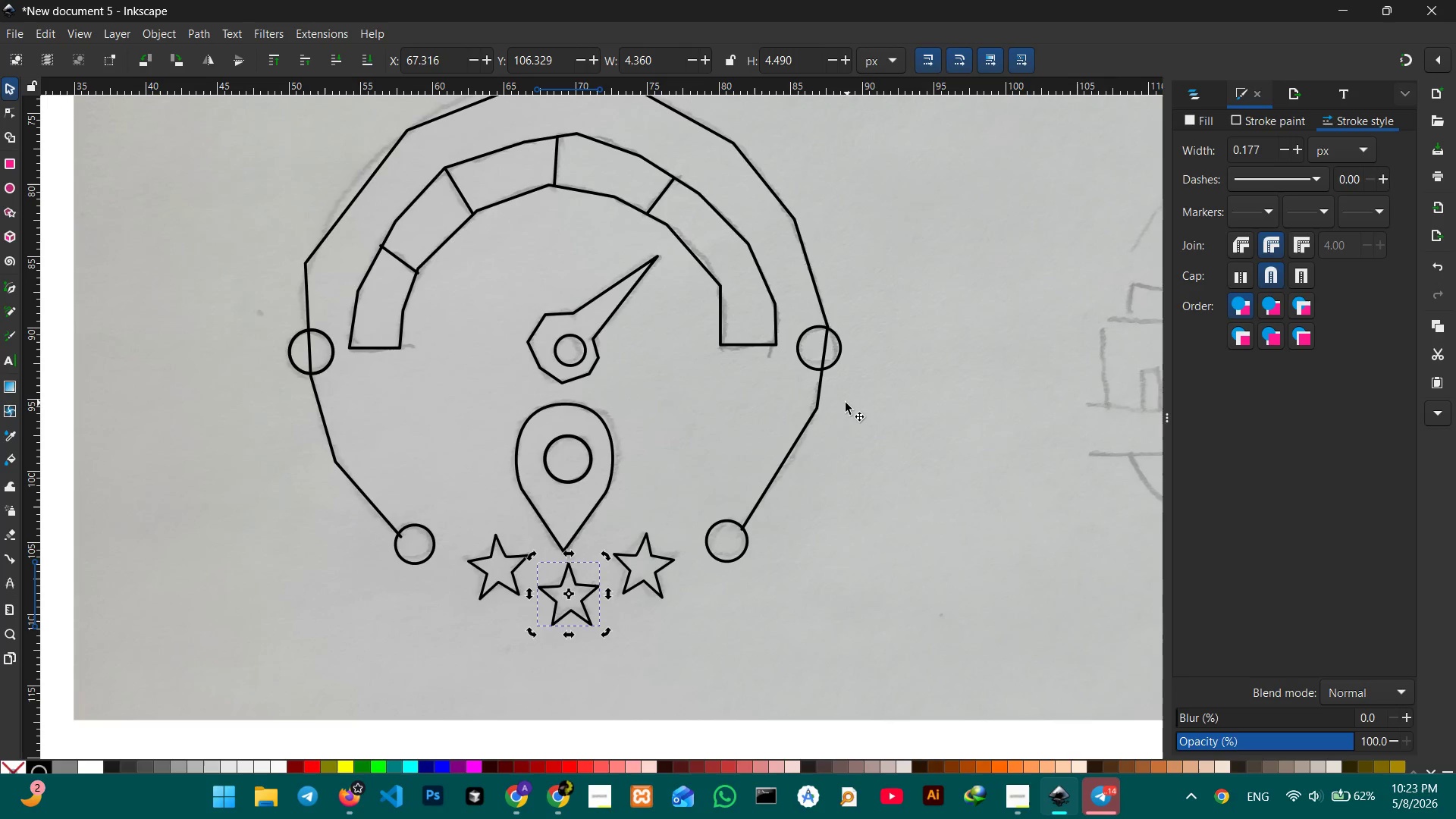 
left_click([820, 410])
 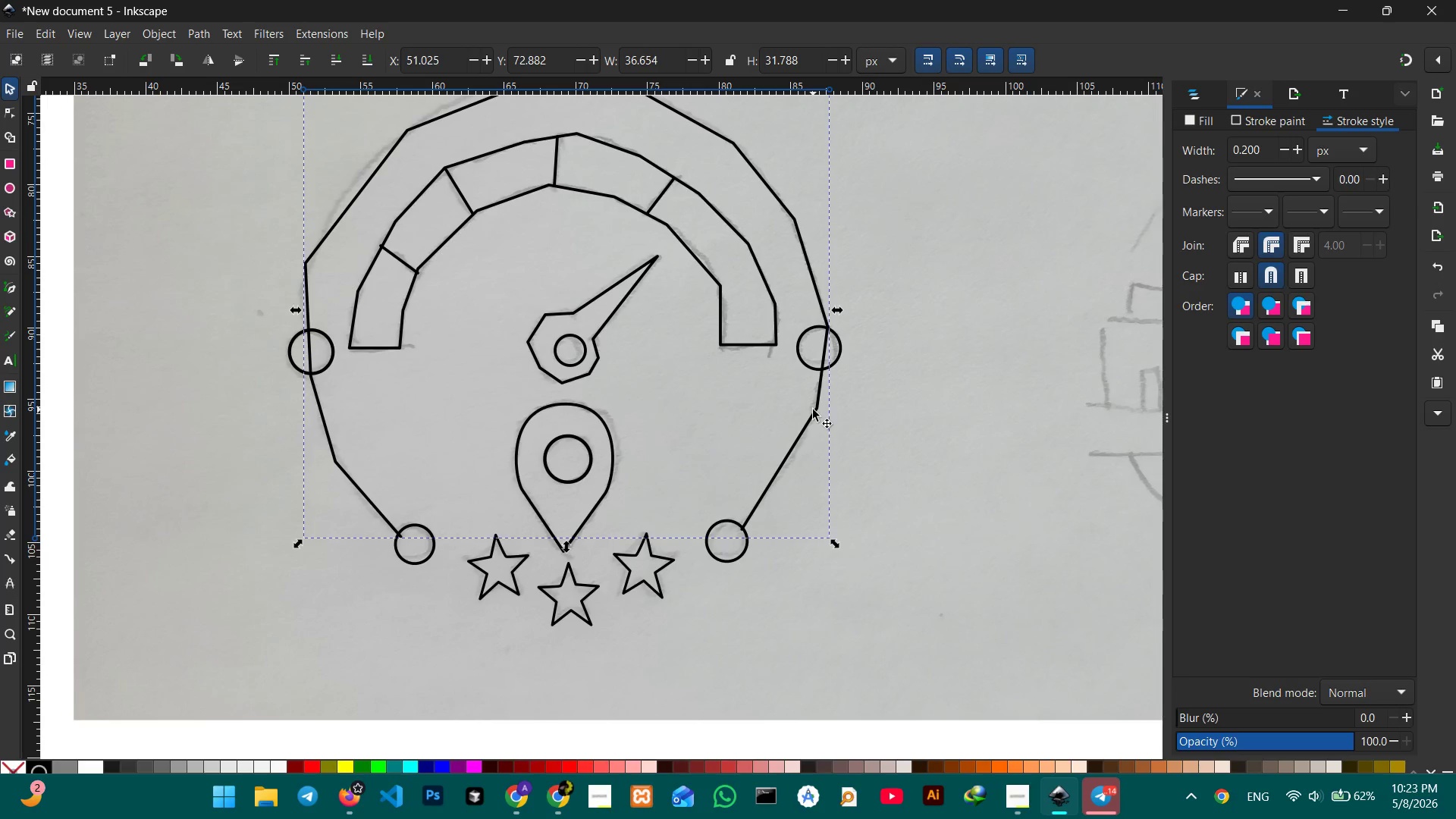 
left_click([813, 410])
 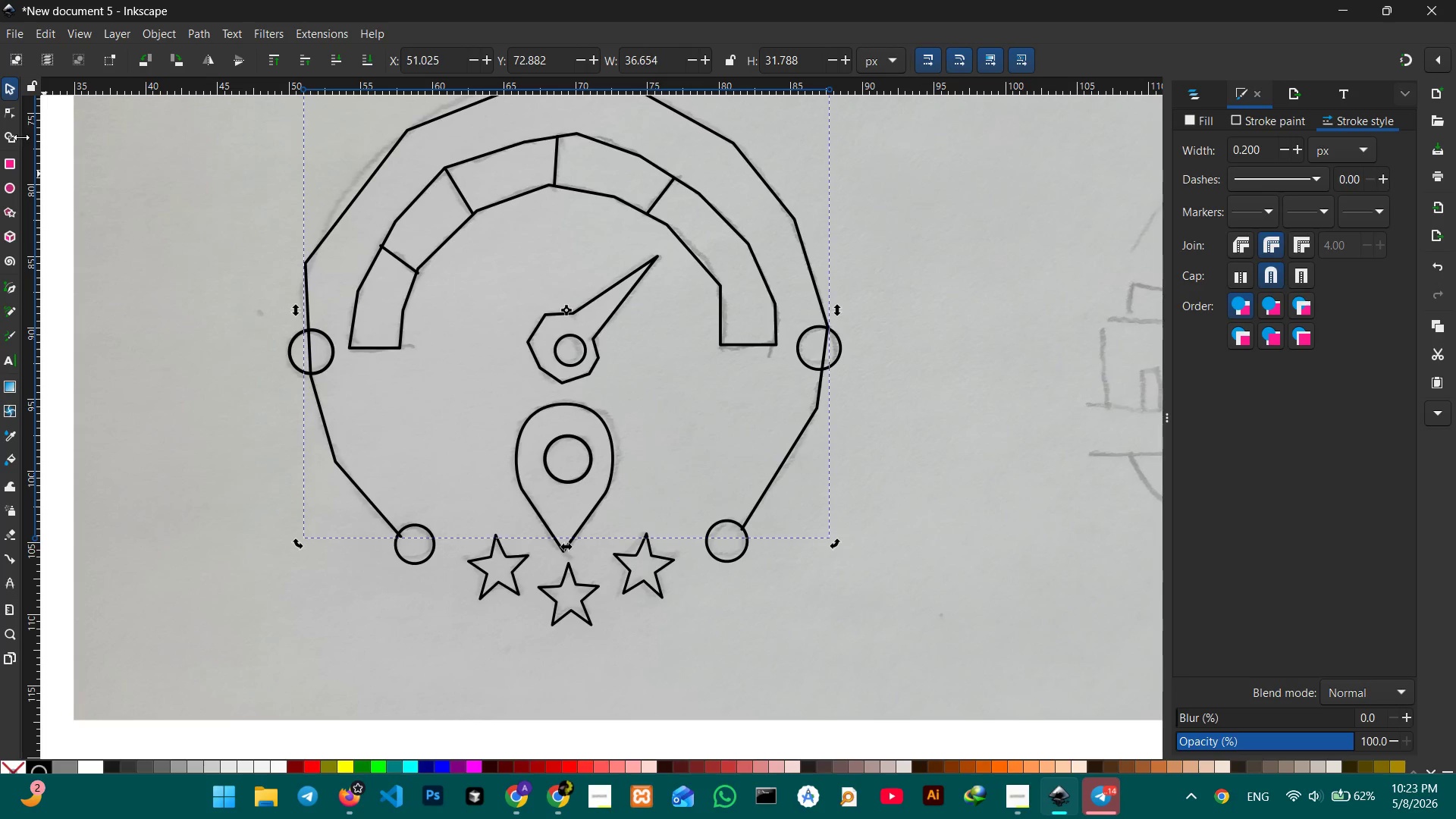 
left_click([12, 113])
 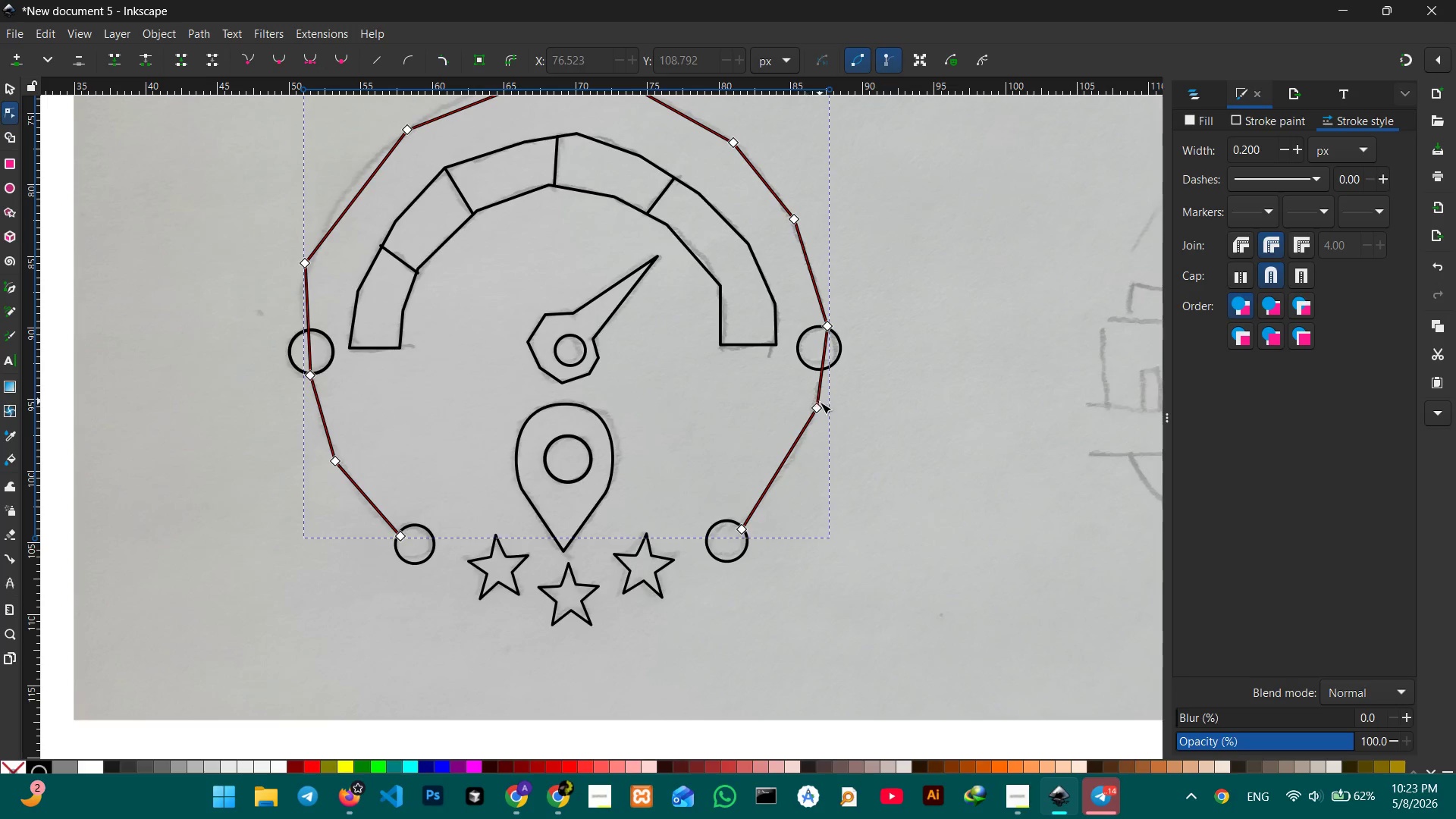 
left_click([817, 406])
 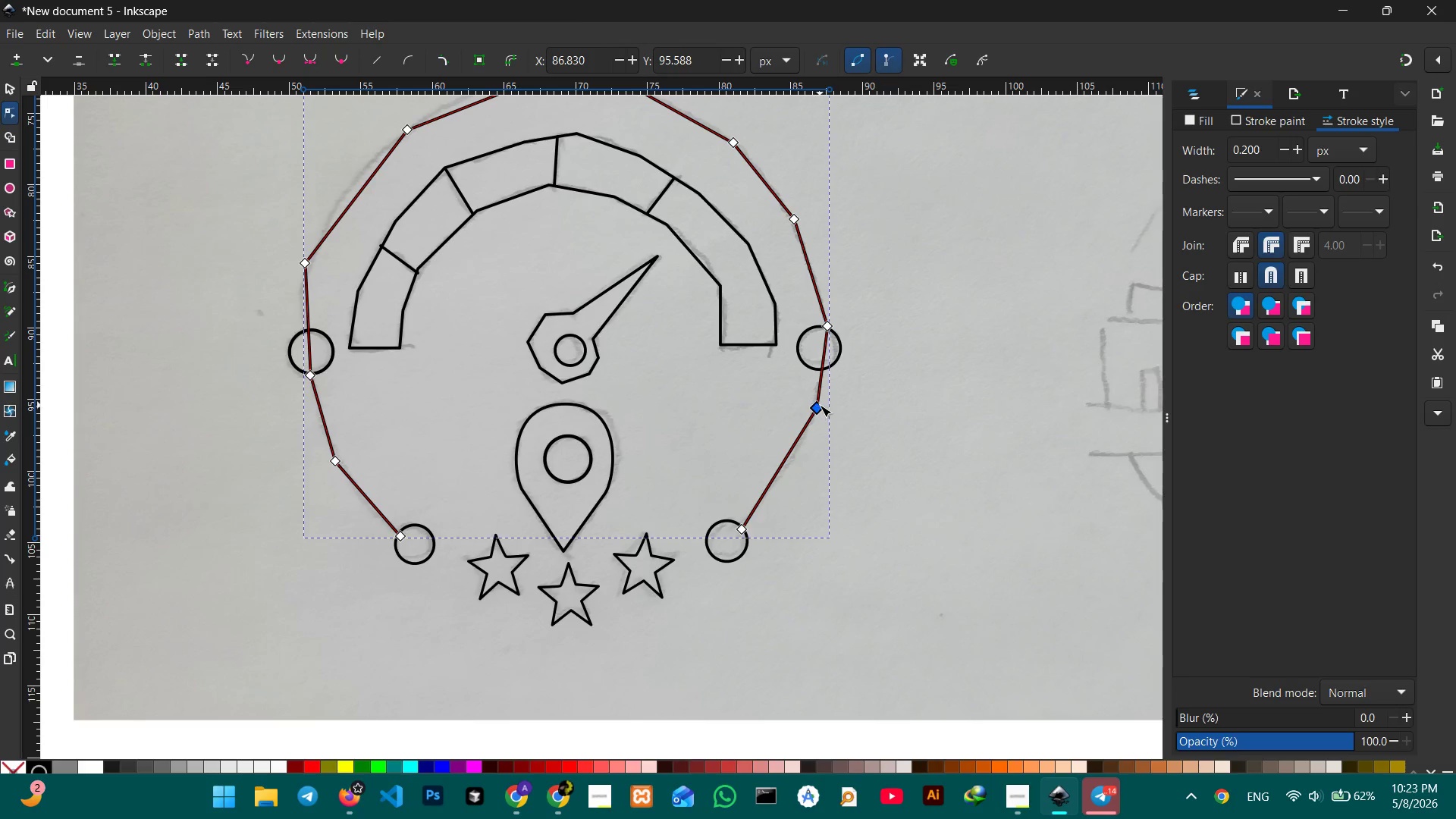 
key(Backspace)
 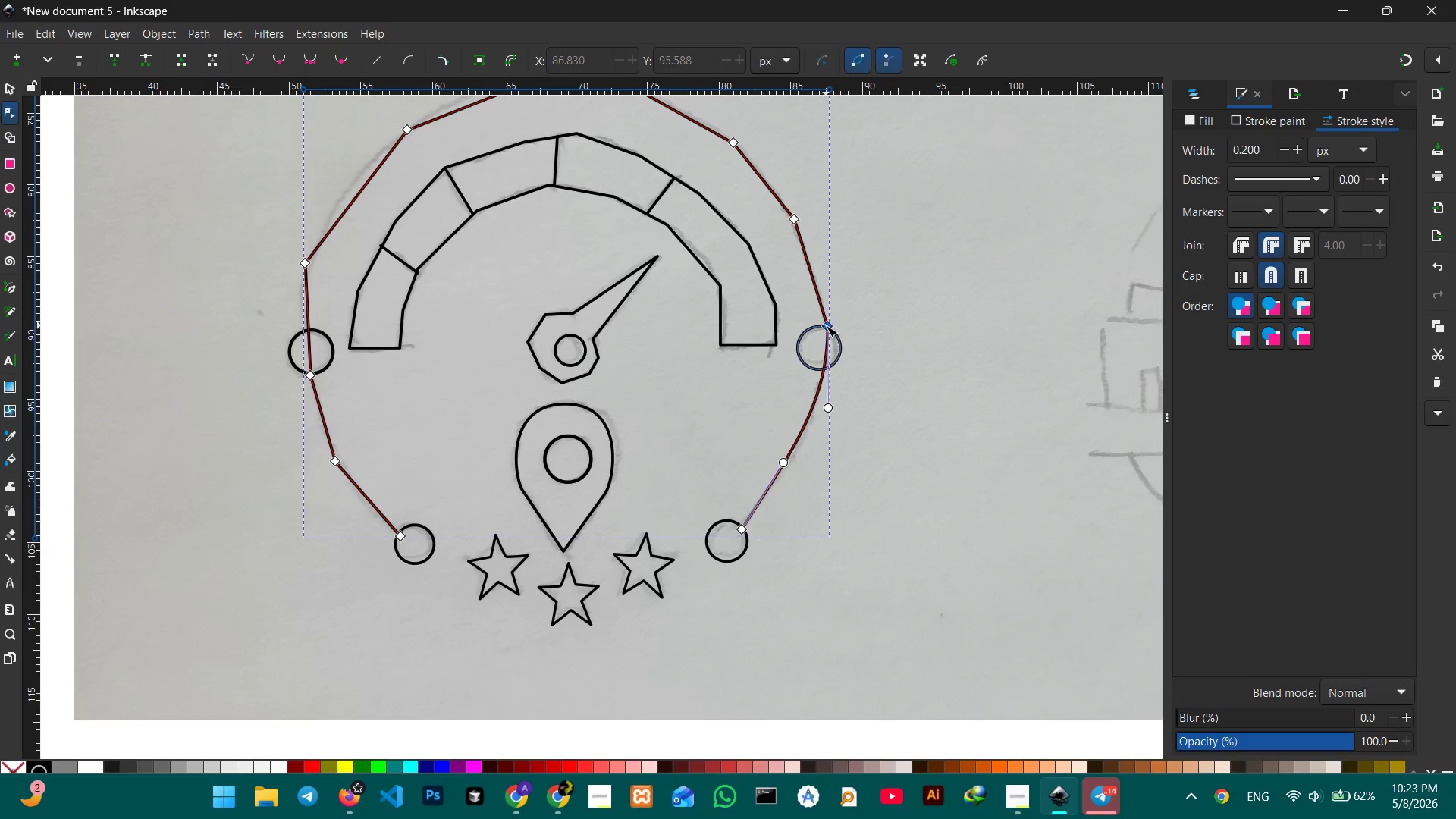 
left_click([826, 325])
 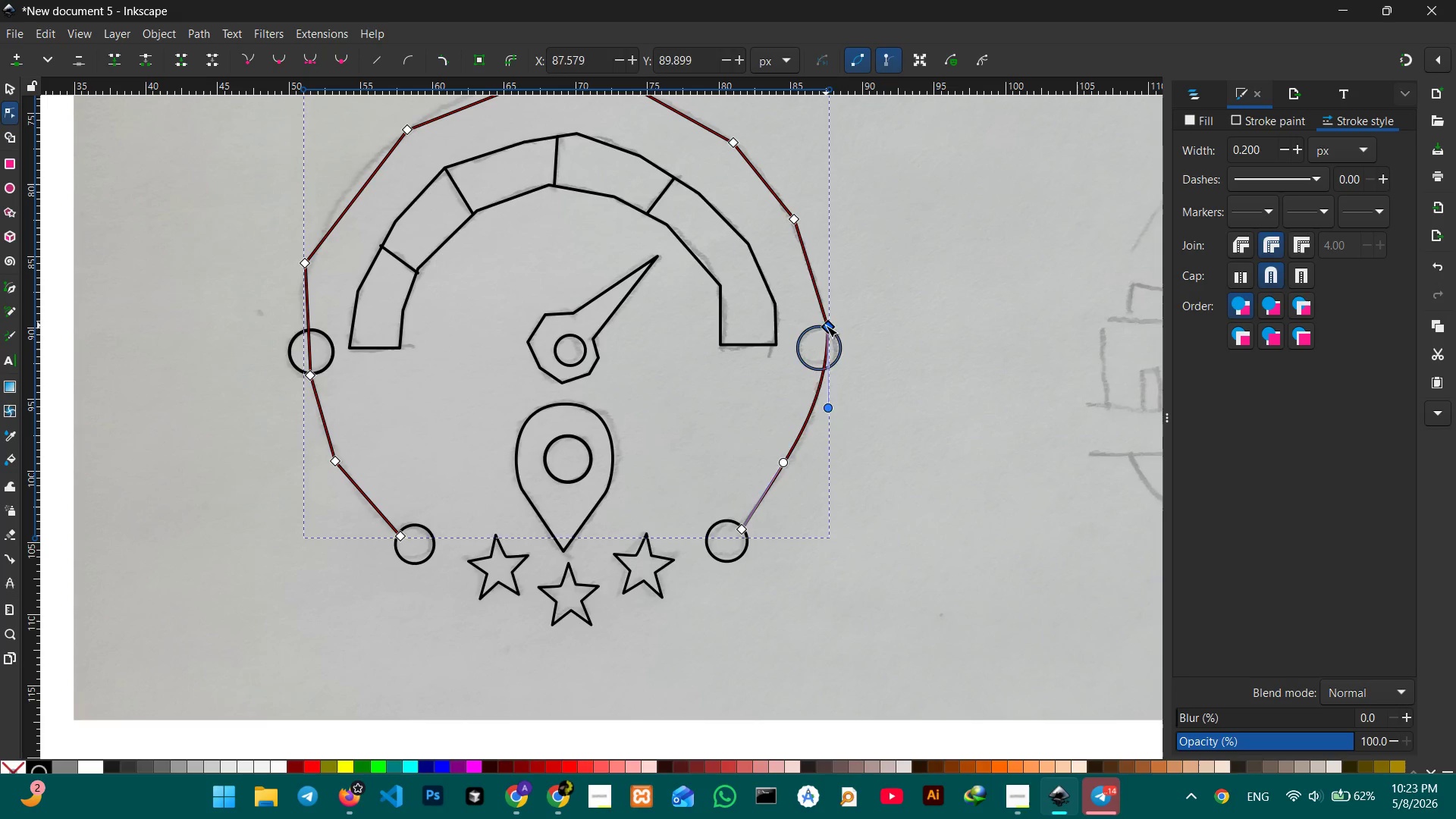 
key(Backspace)
 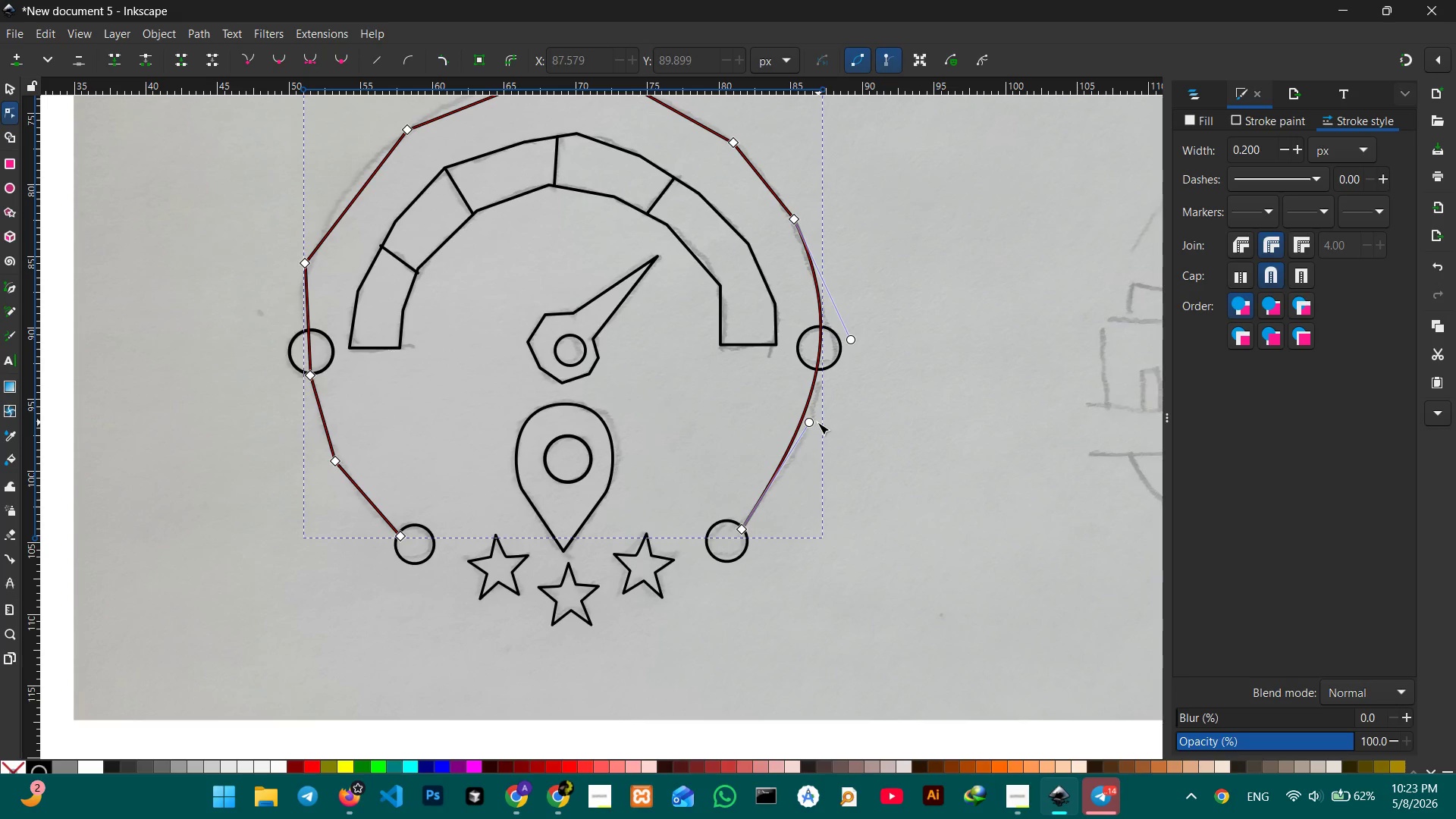 
left_click_drag(start_coordinate=[812, 424], to_coordinate=[827, 430])
 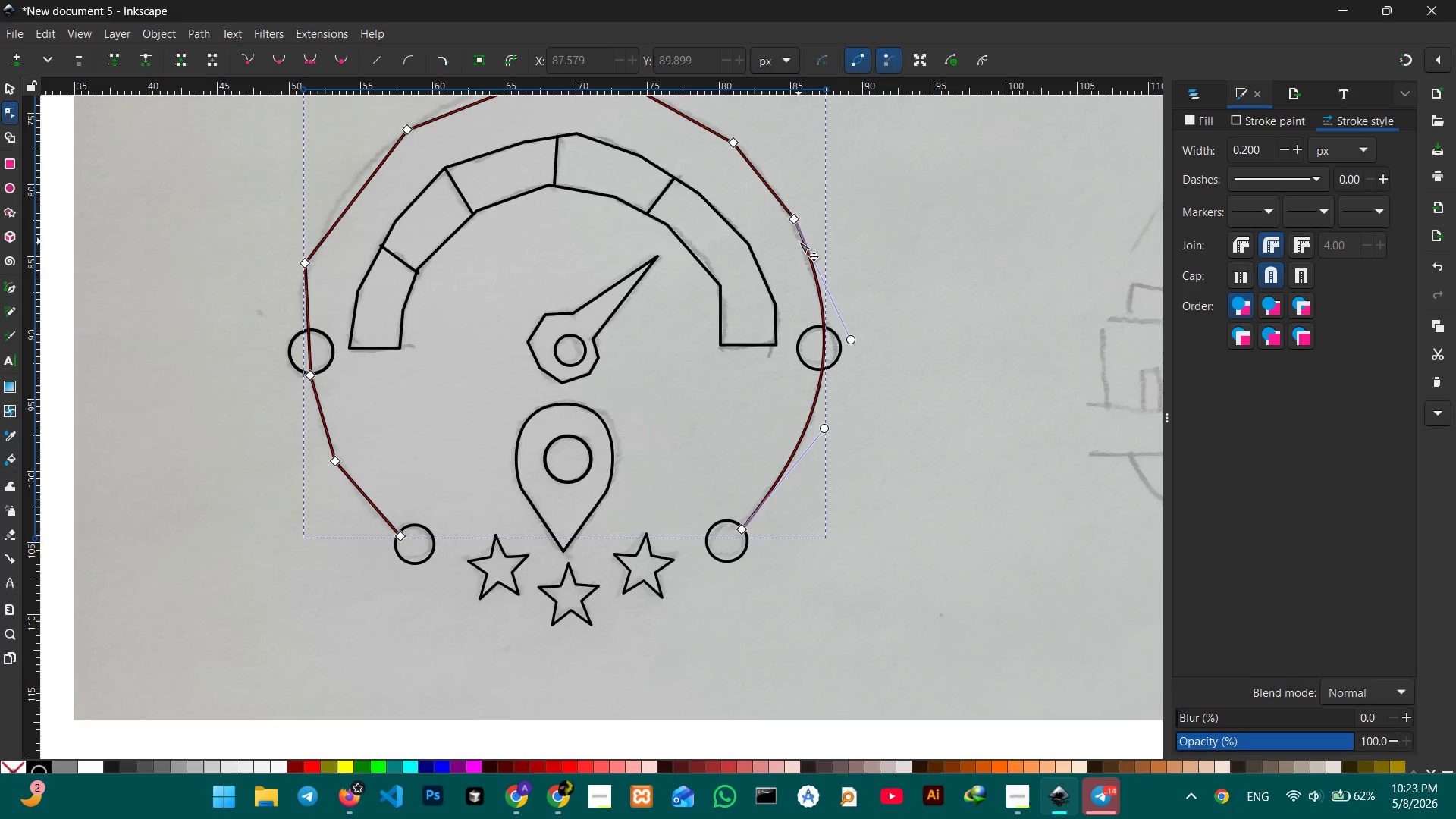 
scroll: coordinate [799, 241], scroll_direction: up, amount: 2.0
 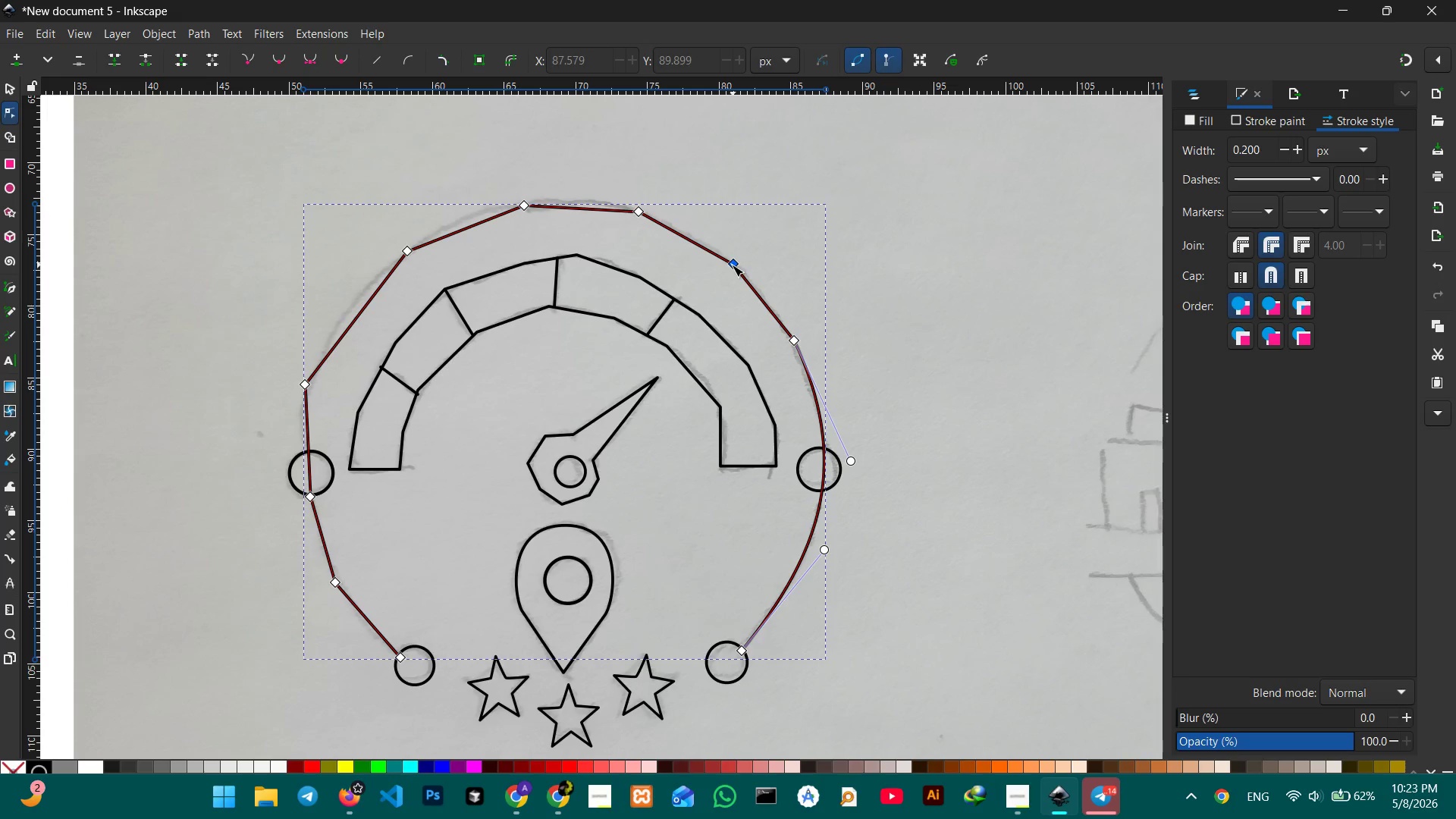 
left_click([732, 265])
 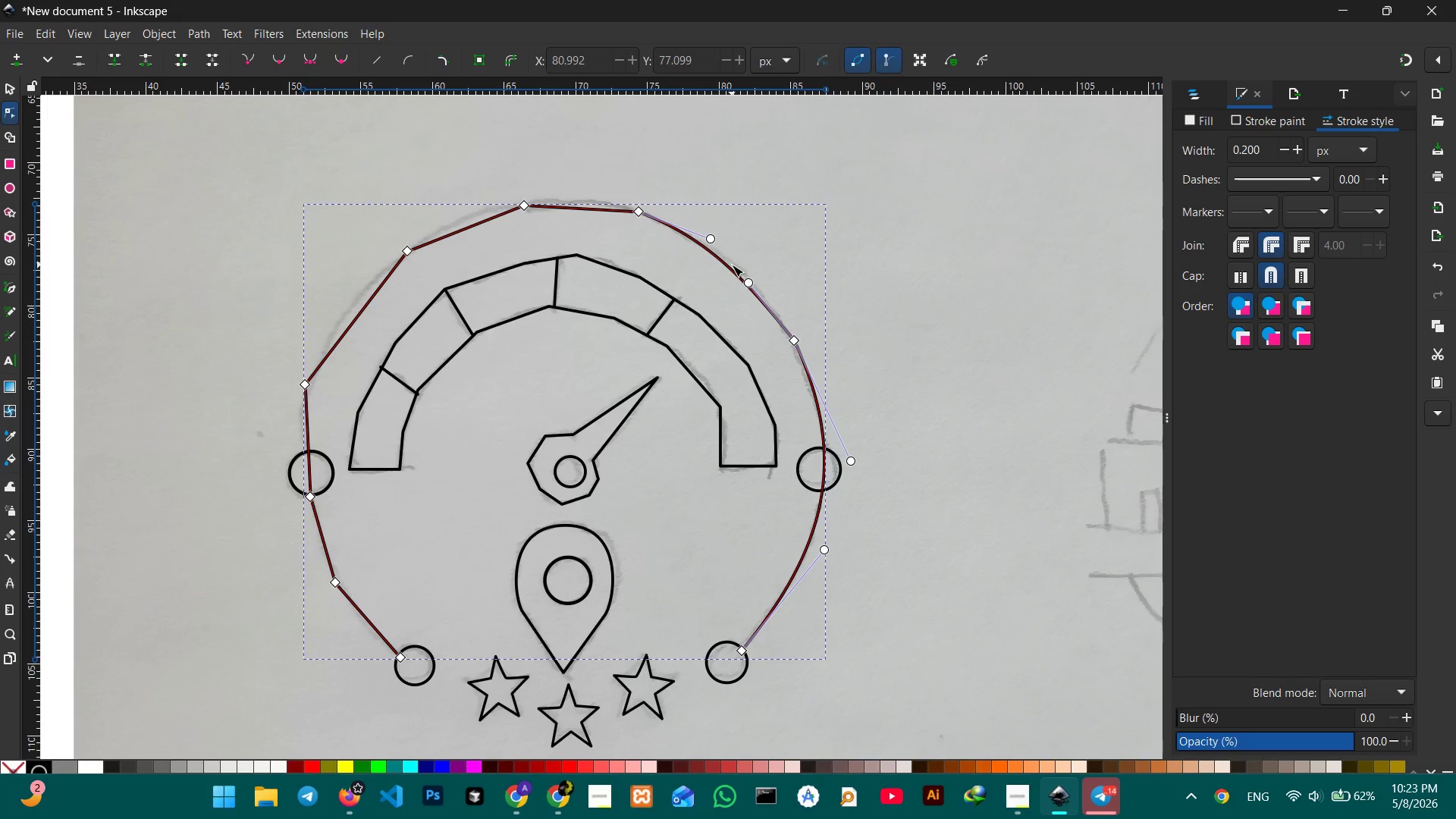 
key(Backspace)
 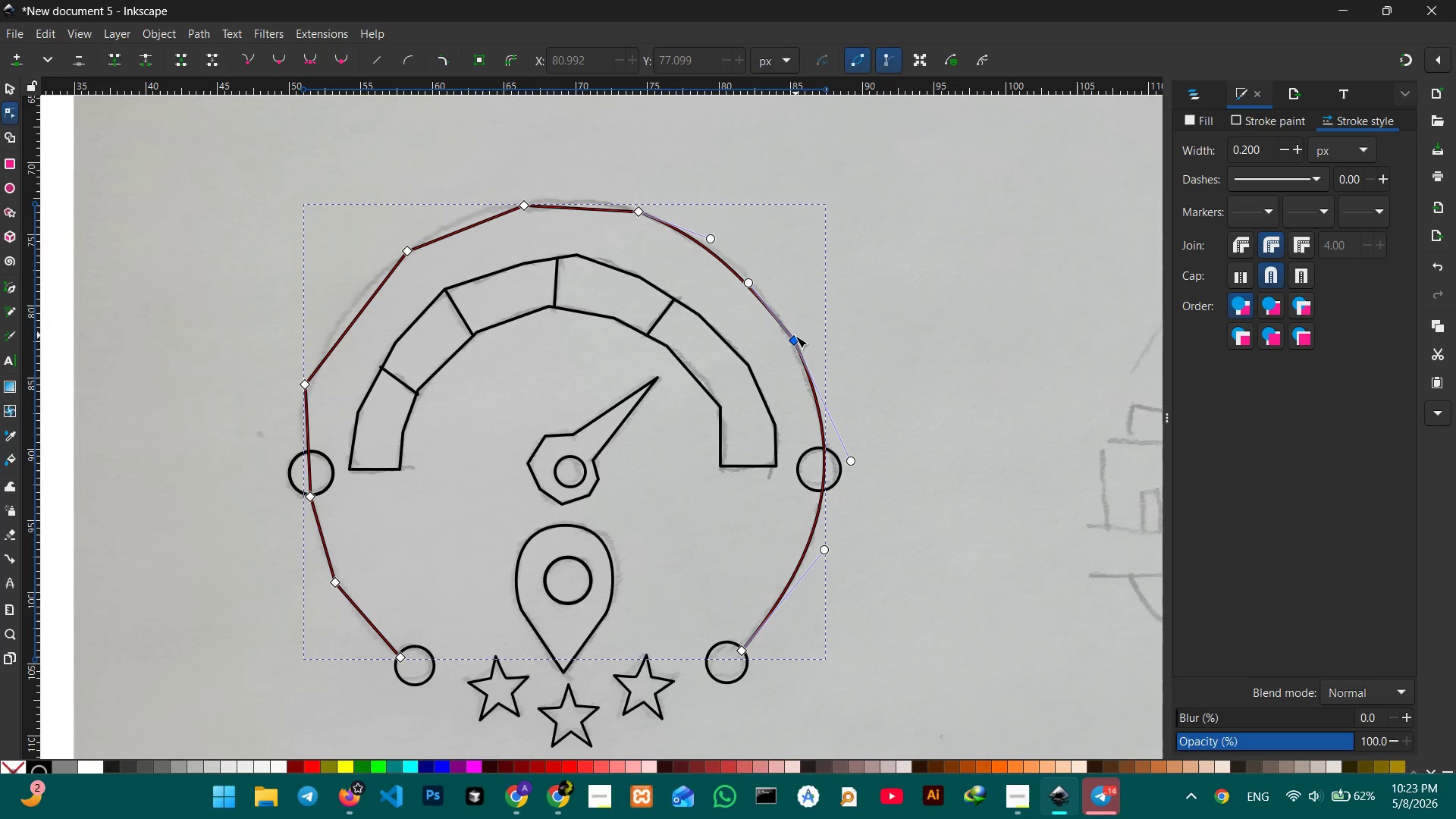 
left_click([795, 338])
 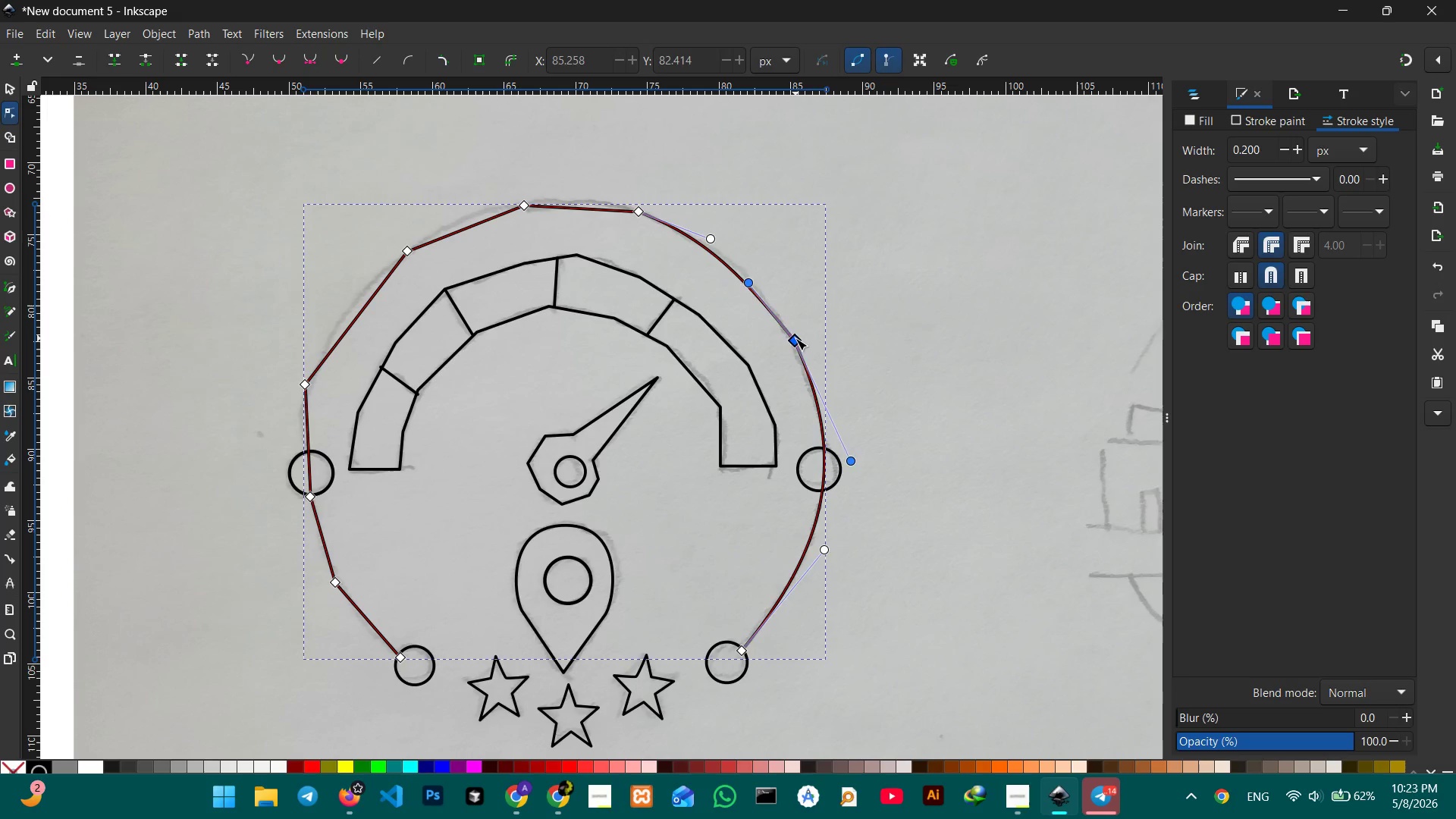 
key(Backspace)
 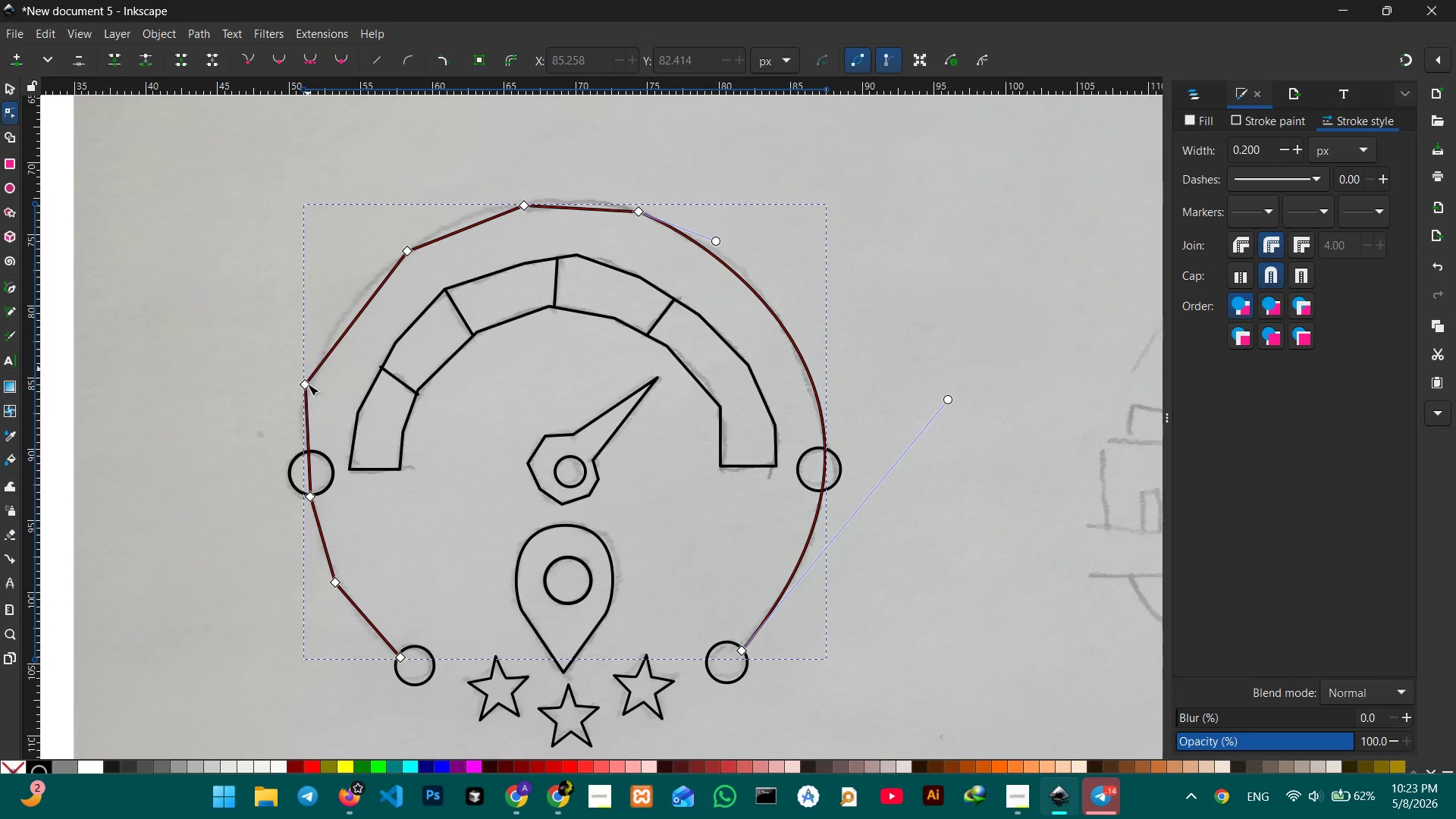 
left_click([306, 388])
 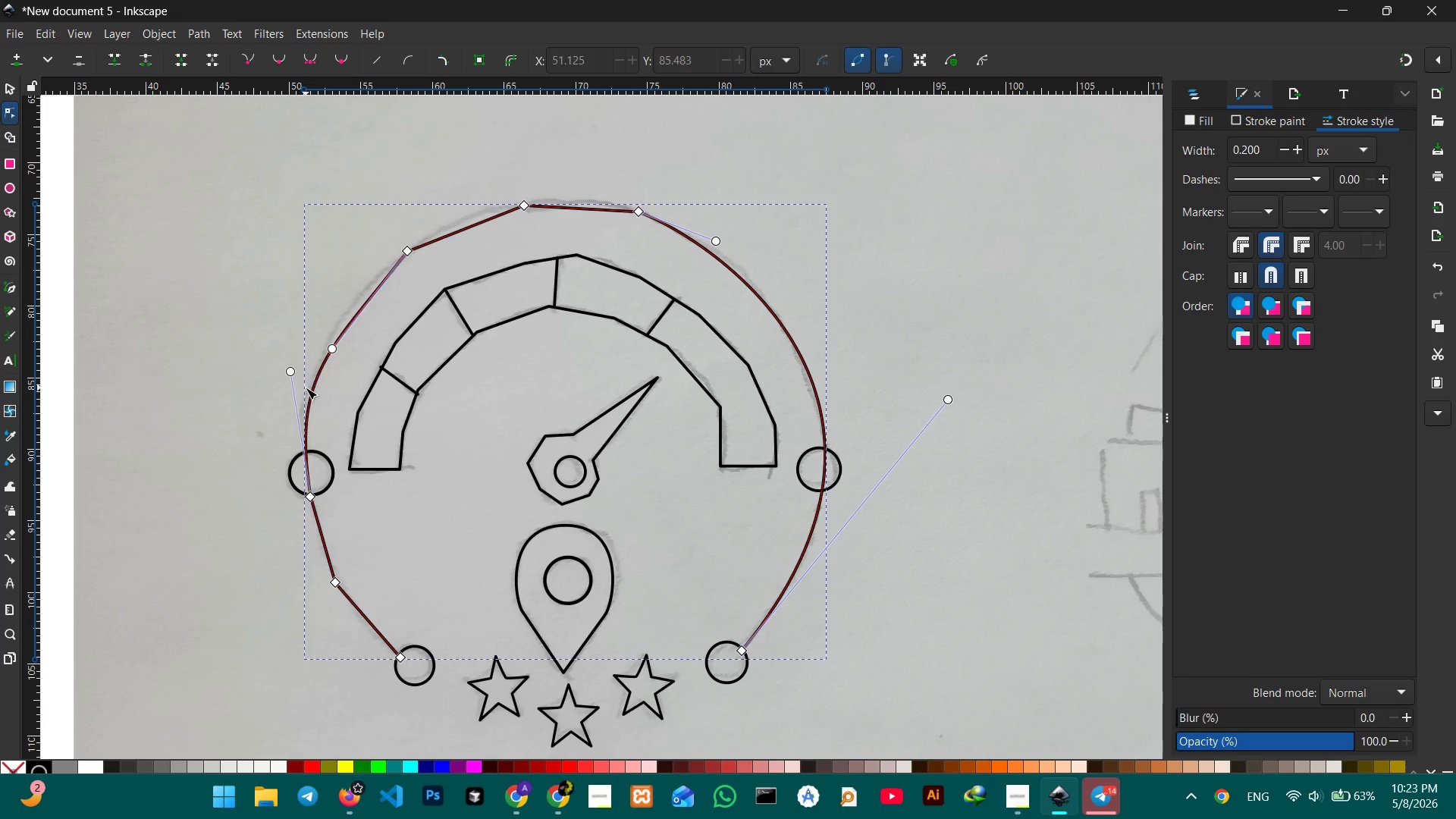 
key(Backspace)
 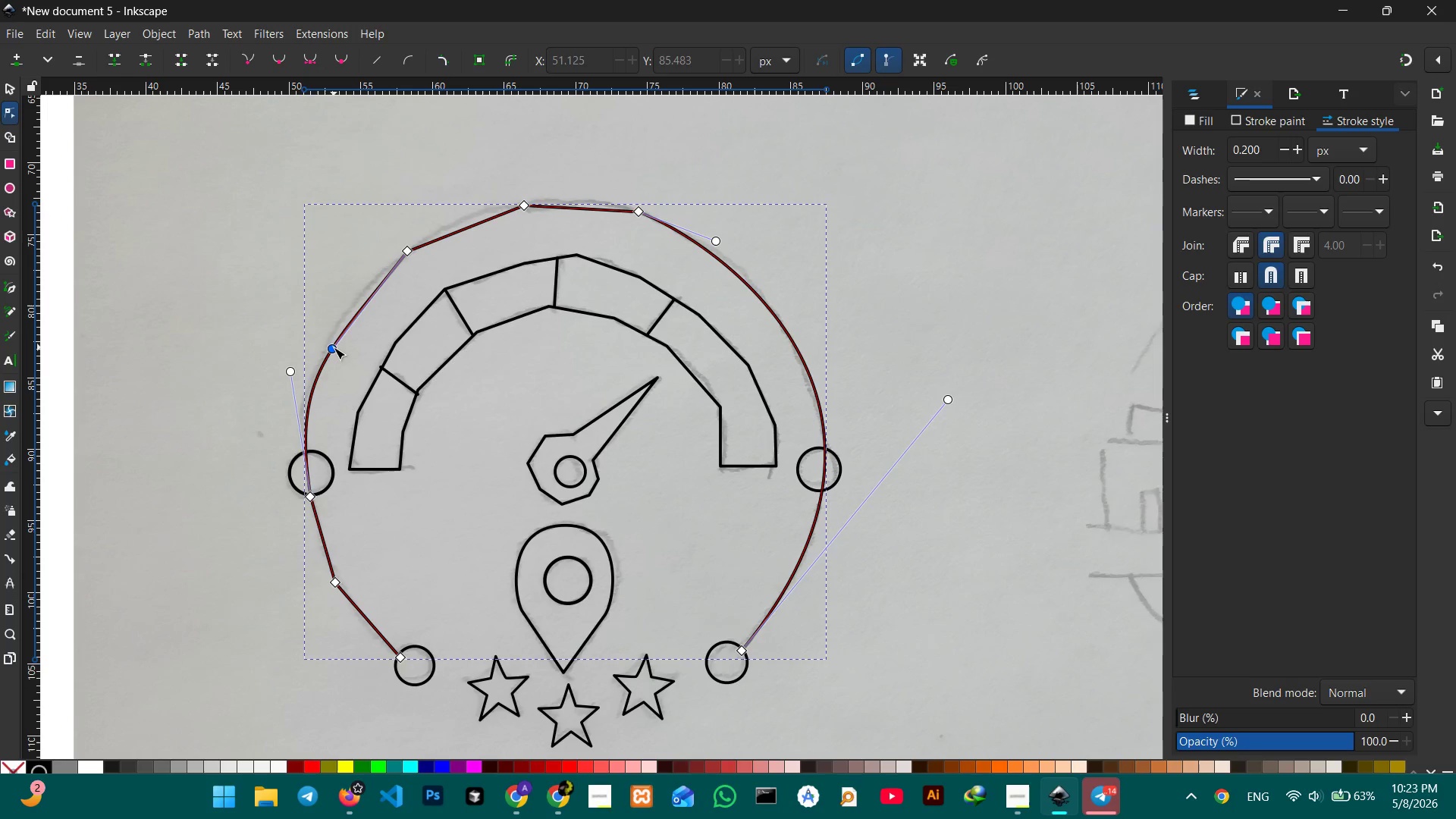 
left_click_drag(start_coordinate=[334, 347], to_coordinate=[330, 330])
 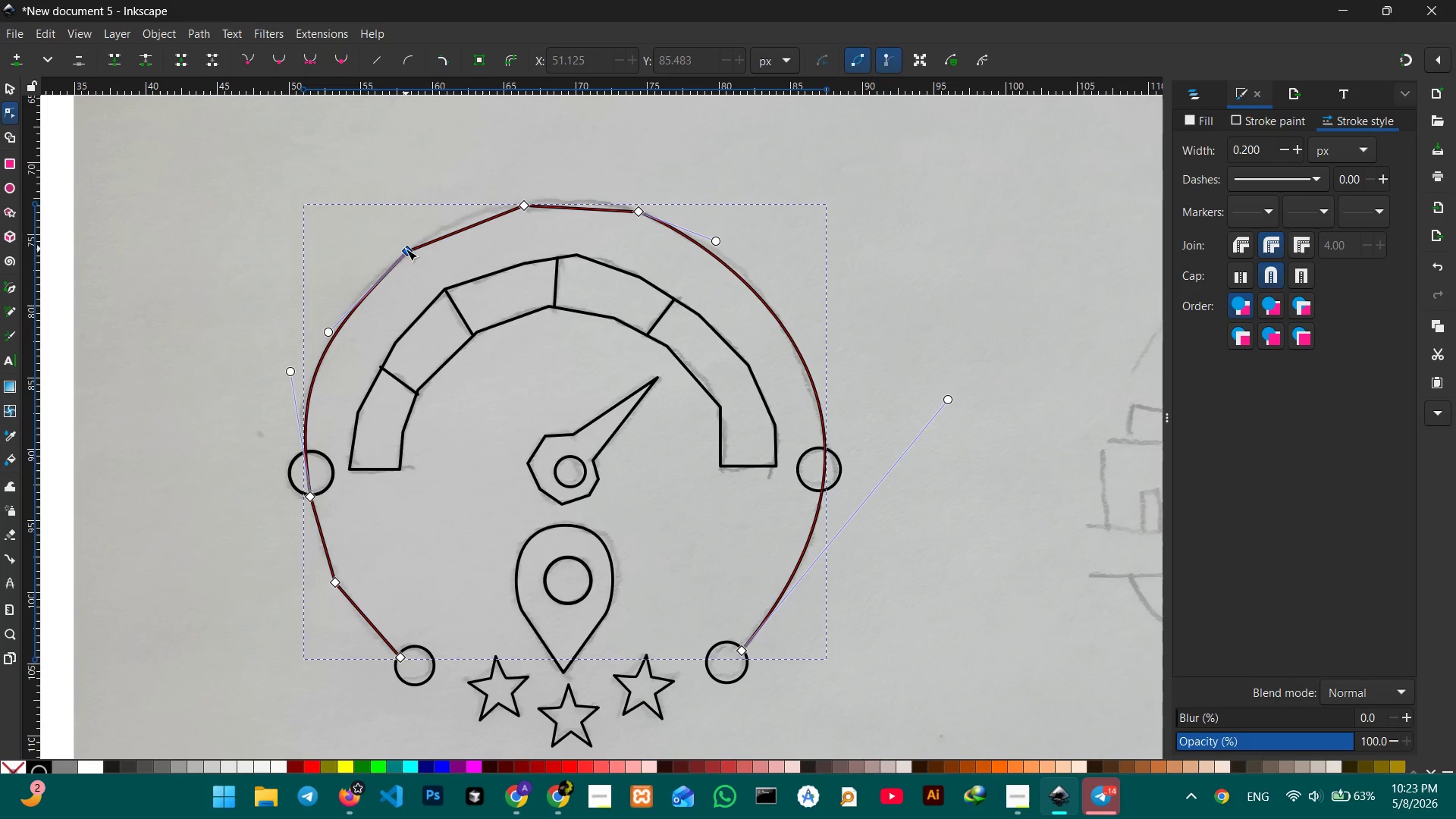 
left_click([406, 249])
 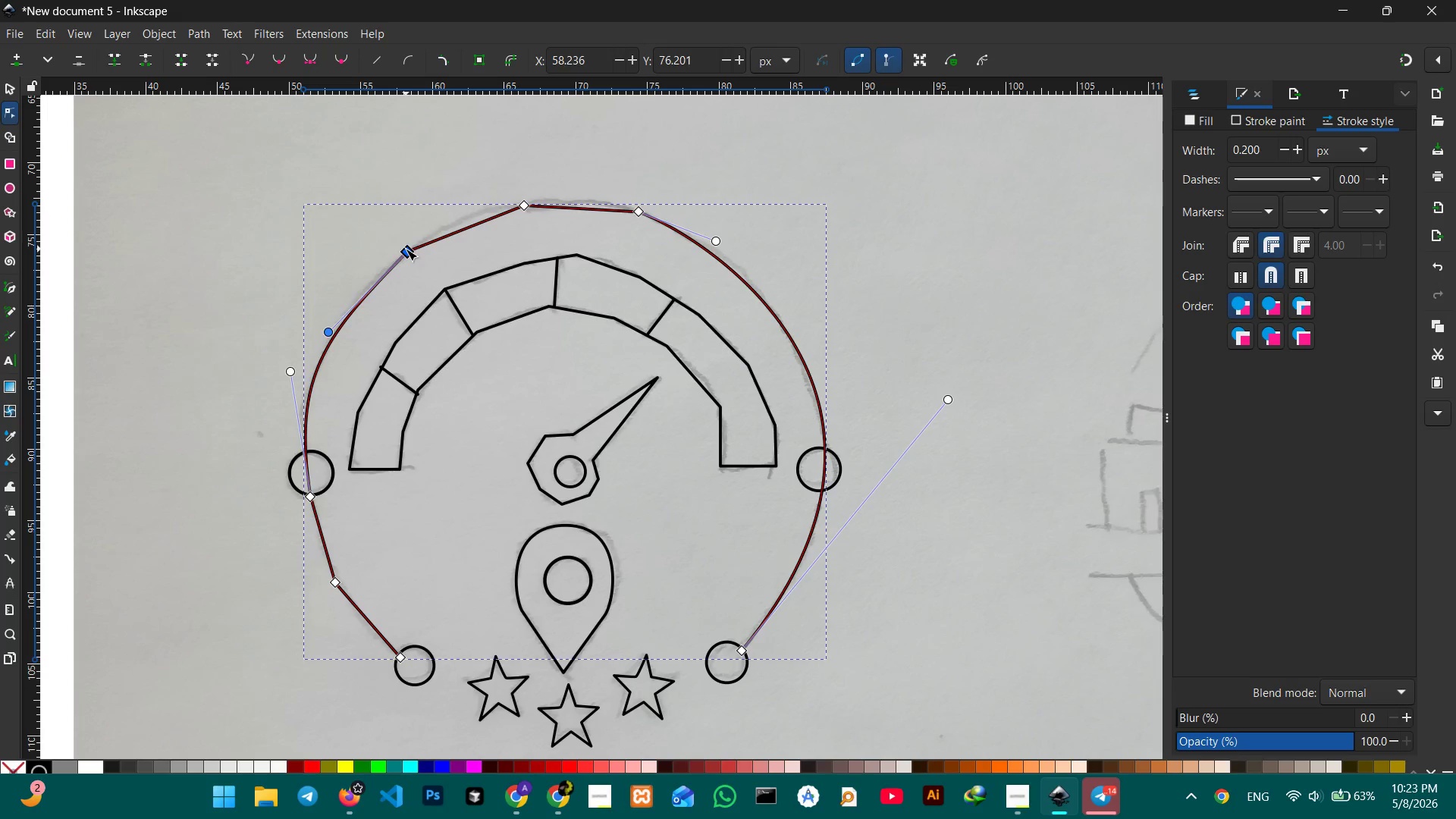 
key(Backspace)
 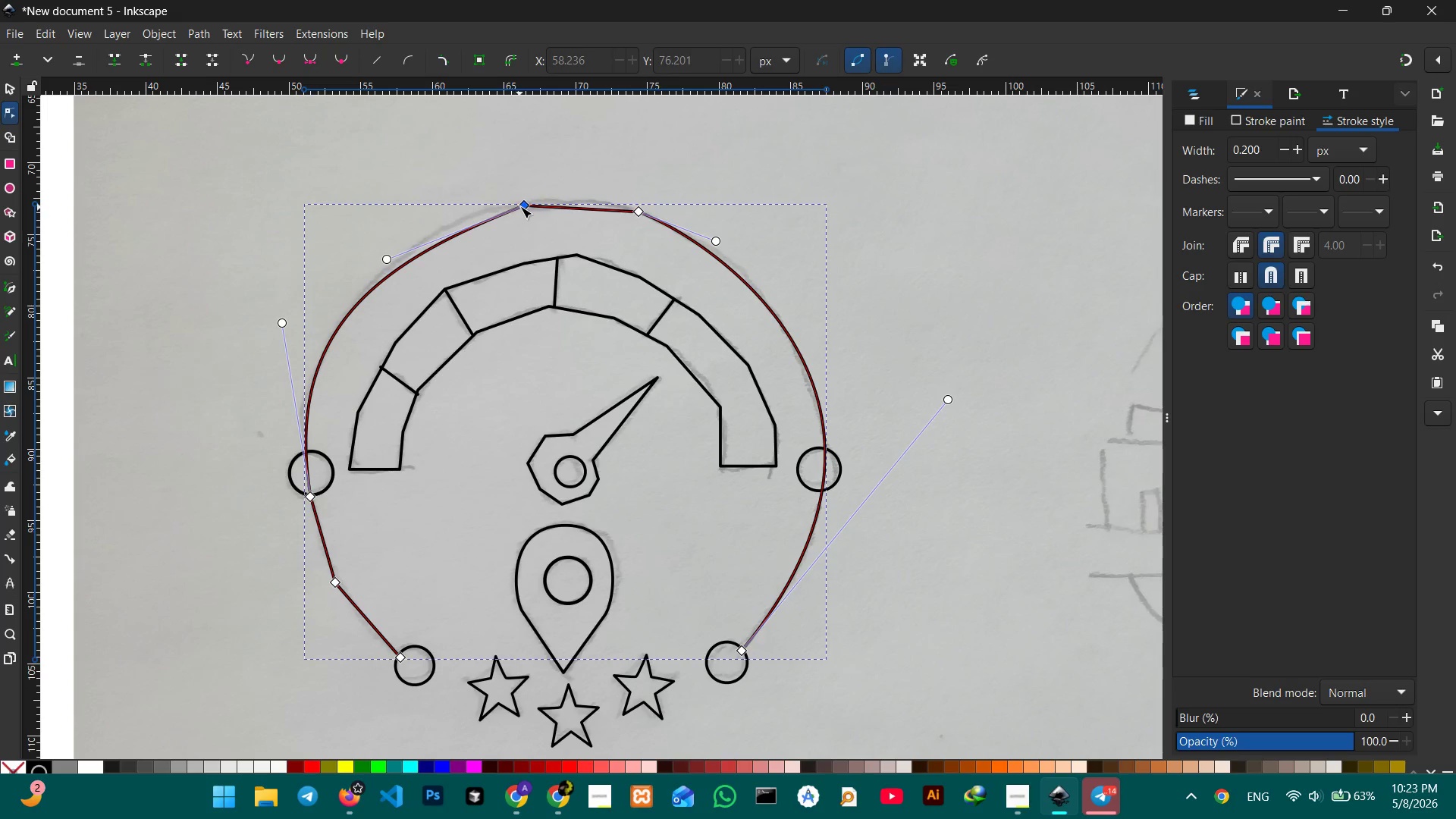 
left_click([520, 206])
 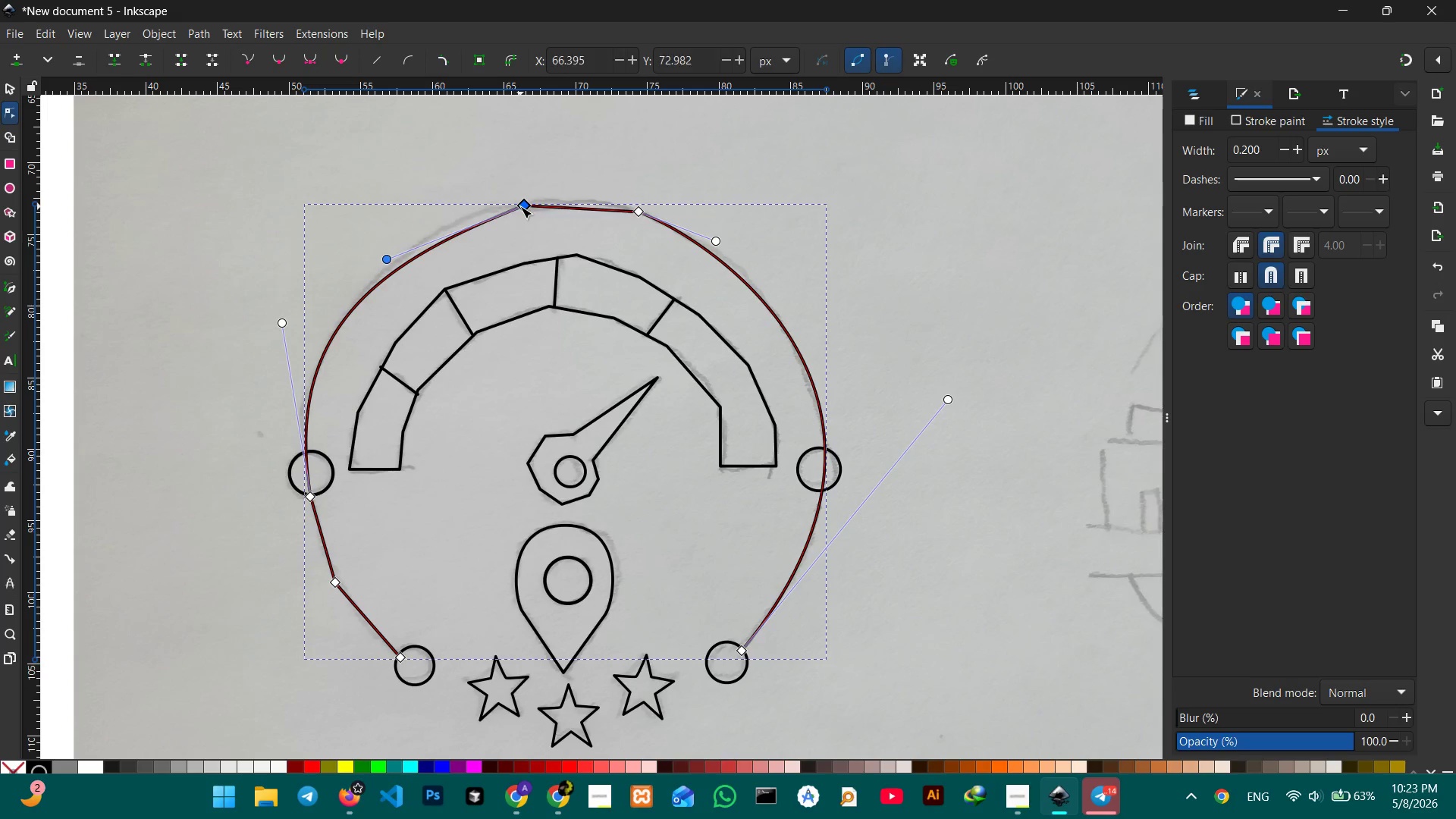 
key(Backspace)
 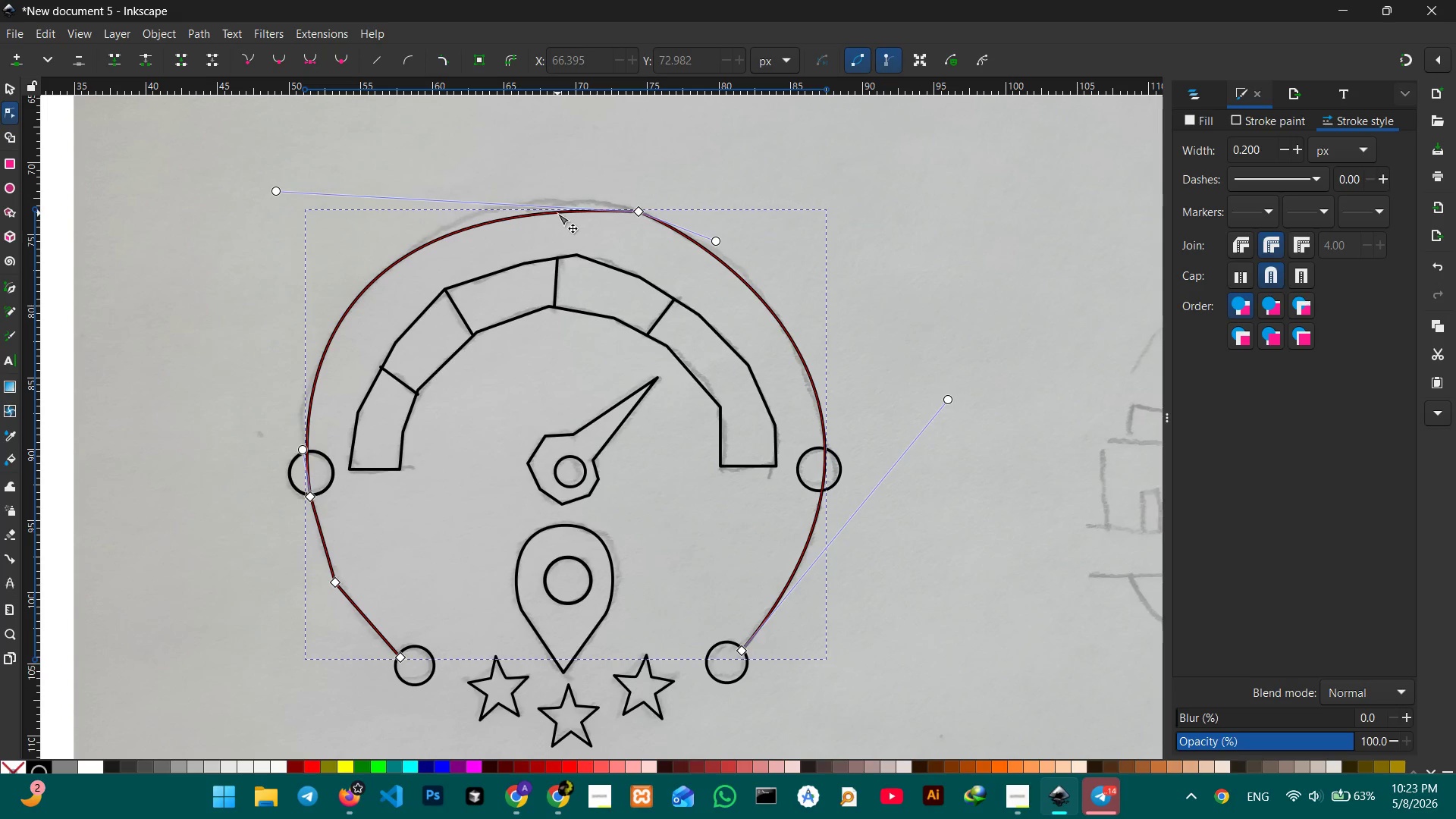 
left_click_drag(start_coordinate=[557, 213], to_coordinate=[563, 208])
 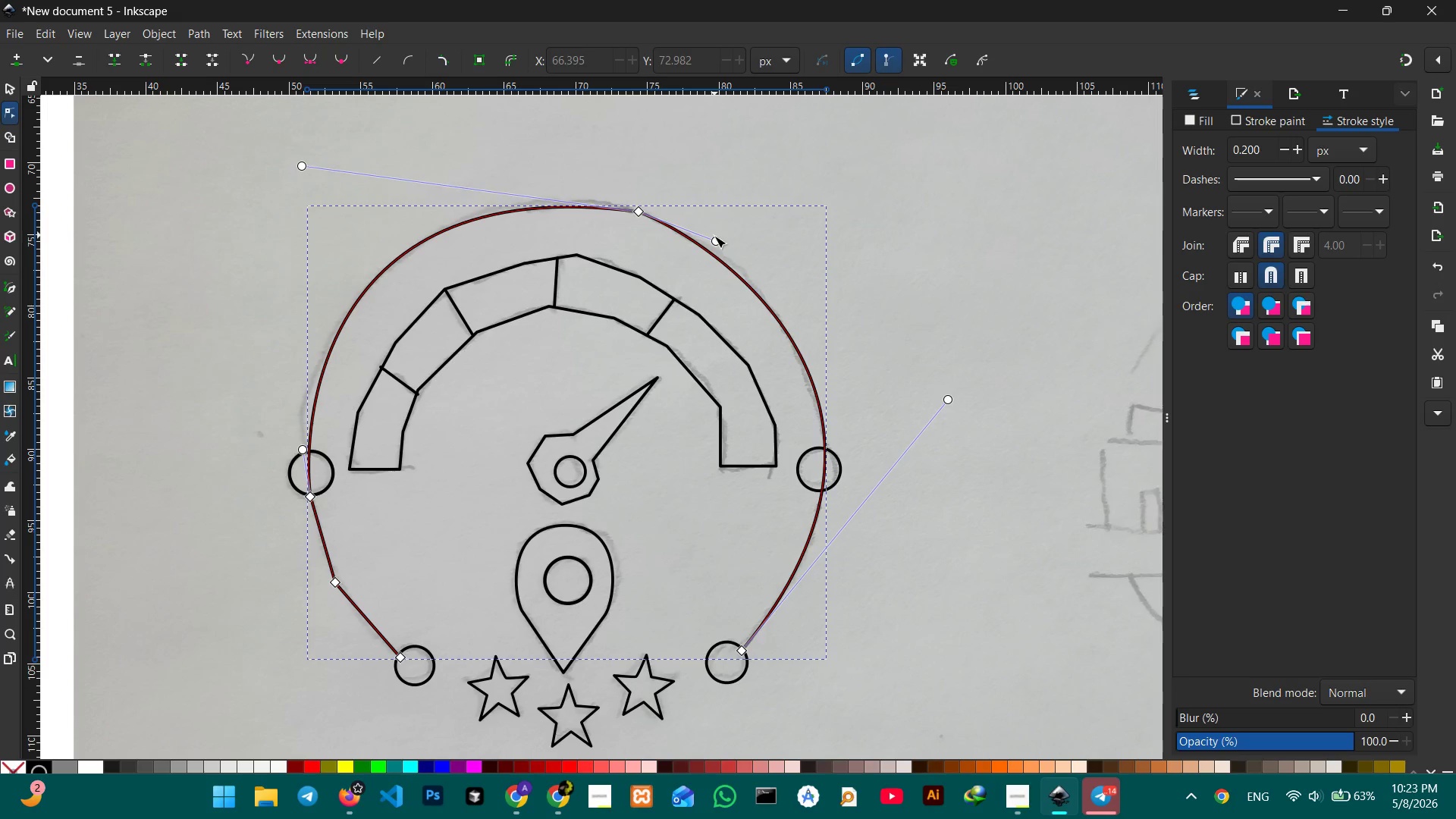 
left_click_drag(start_coordinate=[715, 237], to_coordinate=[708, 216])
 